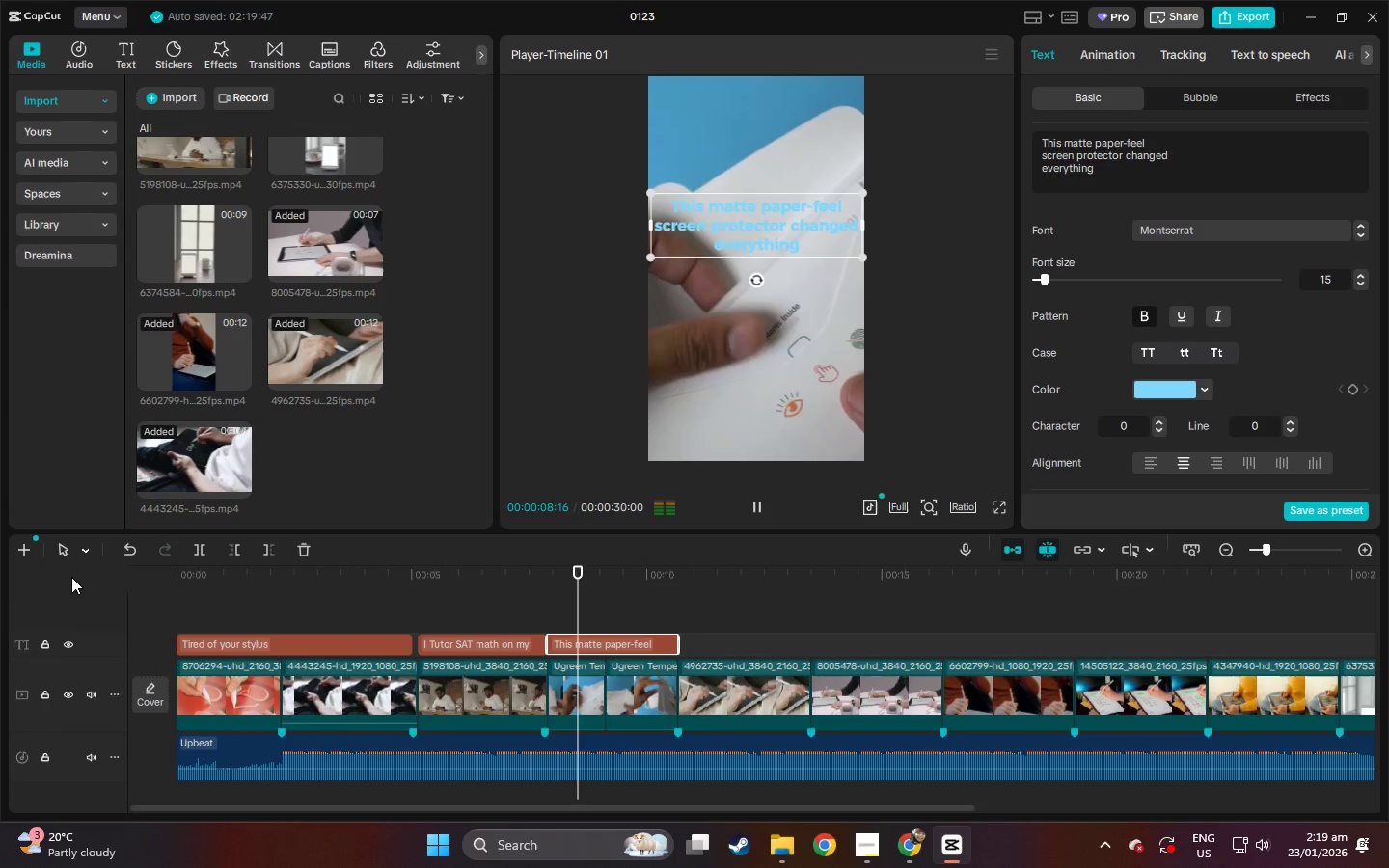 
wait(13.56)
 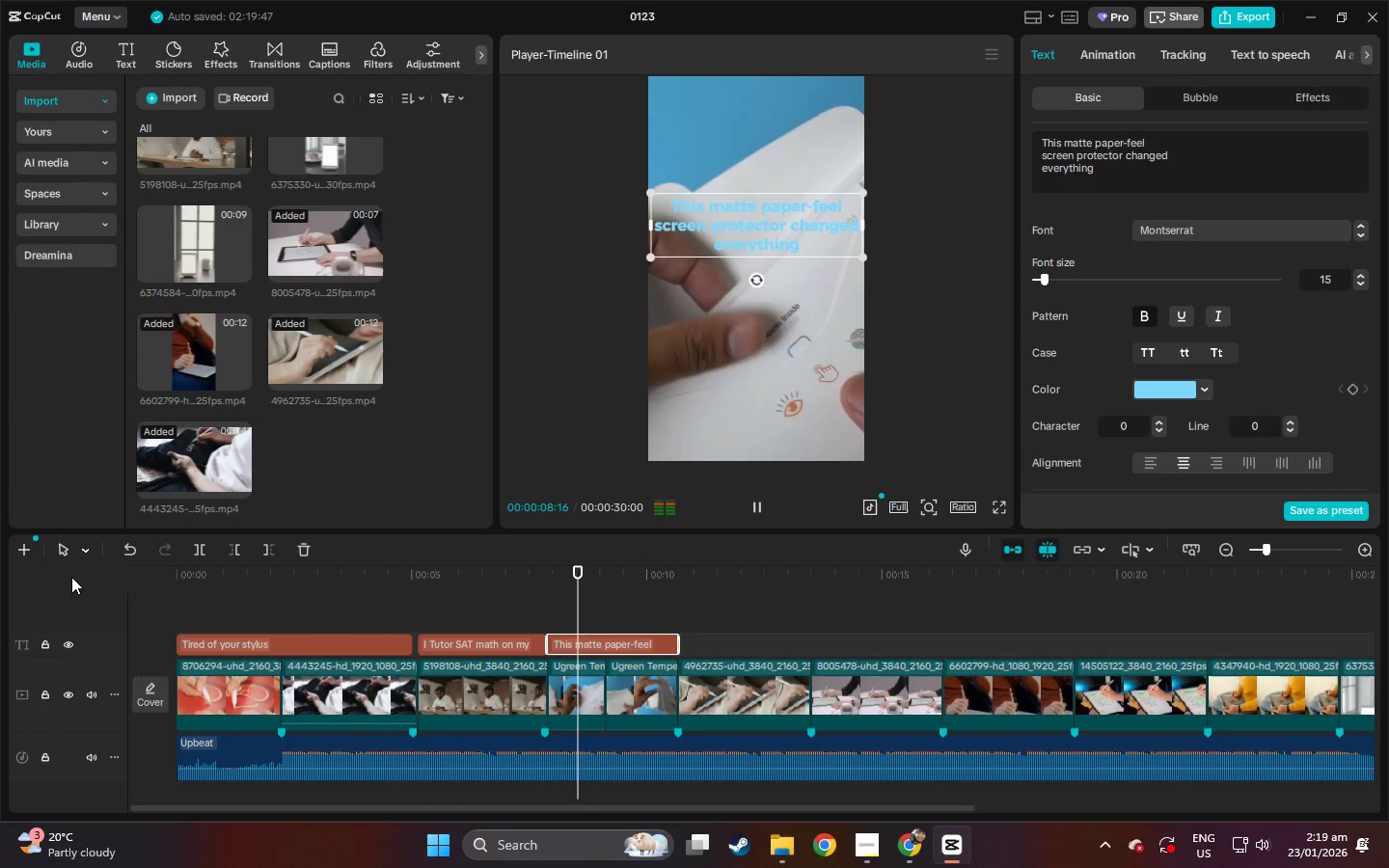 
left_click_drag(start_coordinate=[227, 583], to_coordinate=[146, 577])
 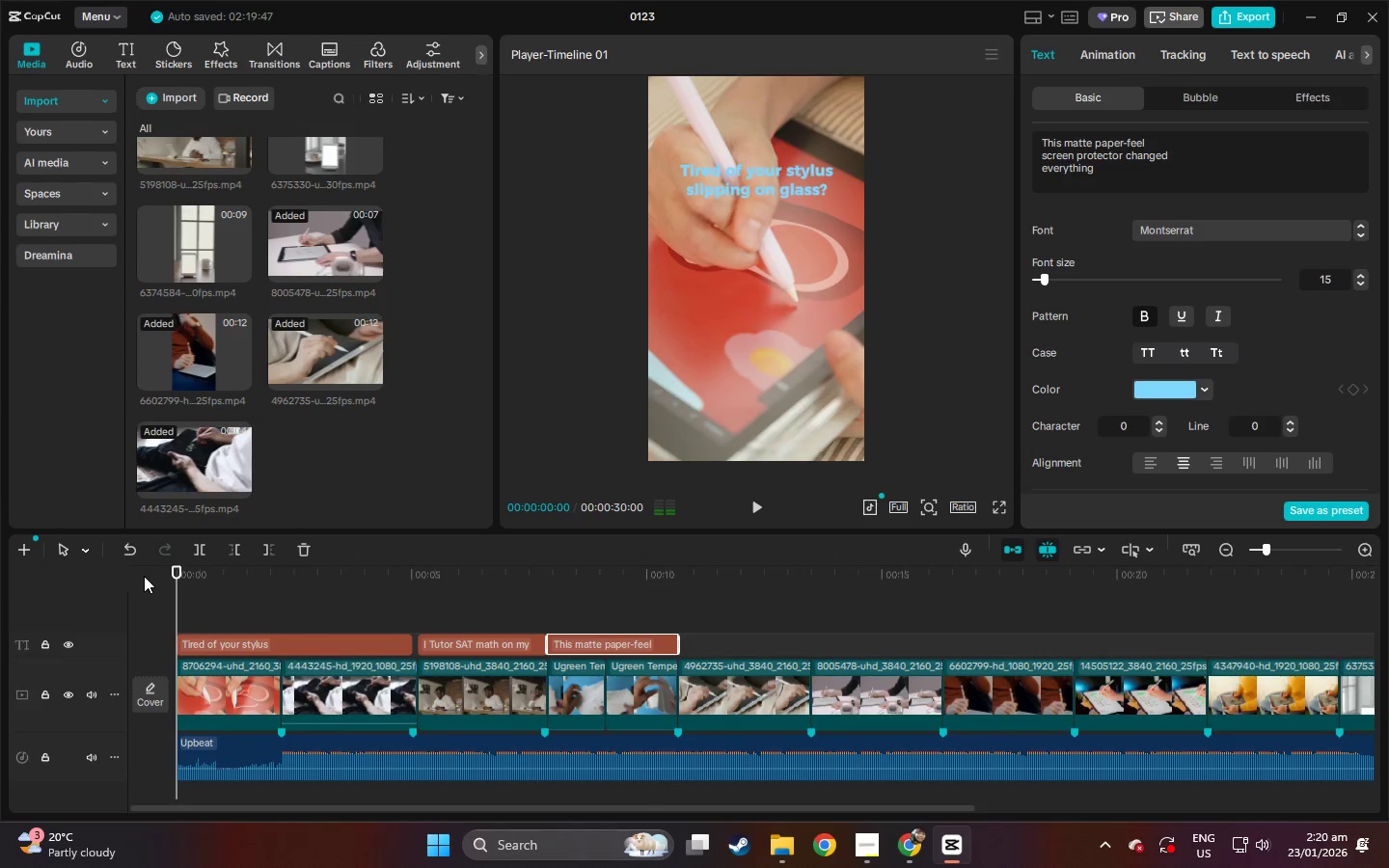 
key(Space)
 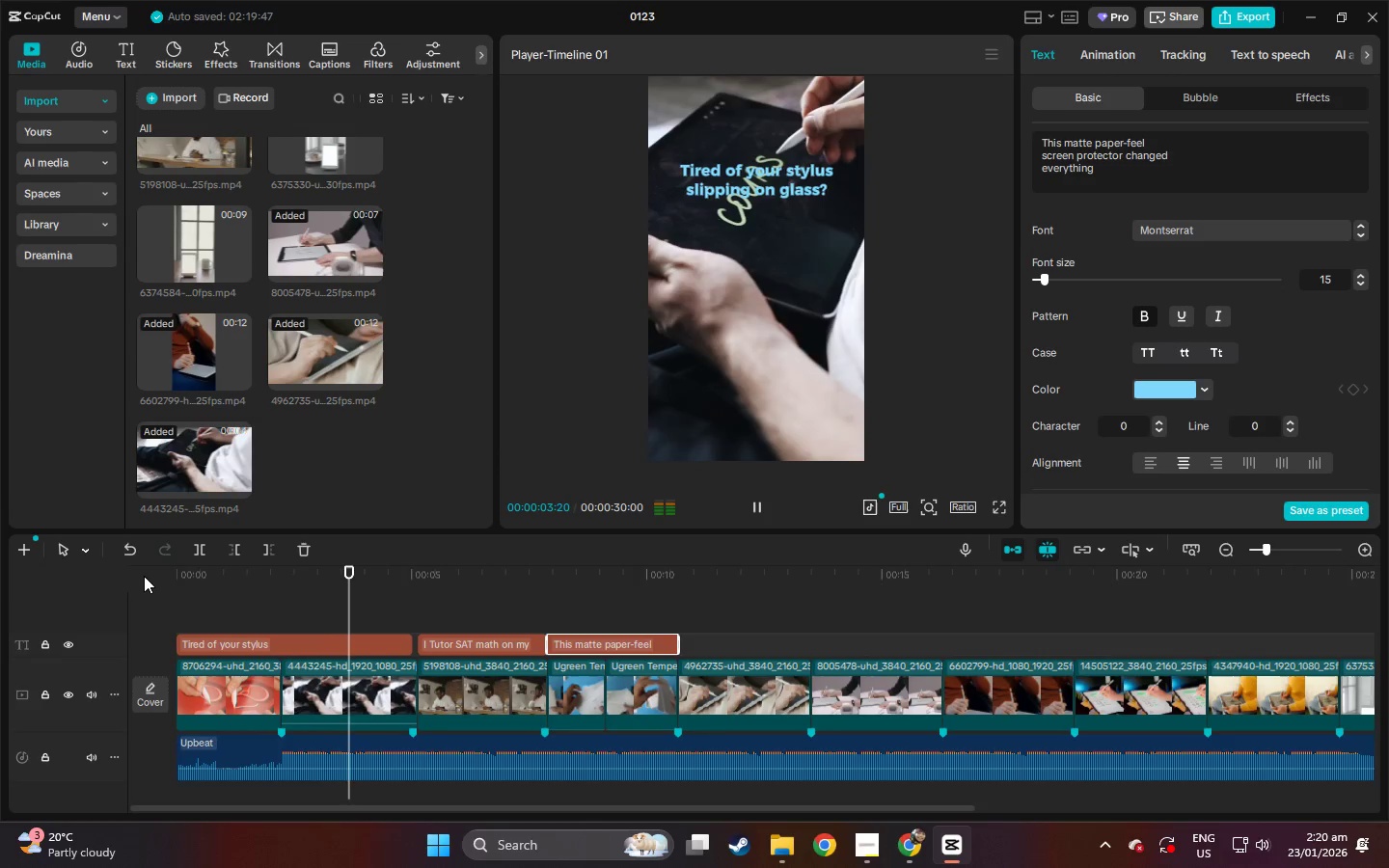 
wait(8.72)
 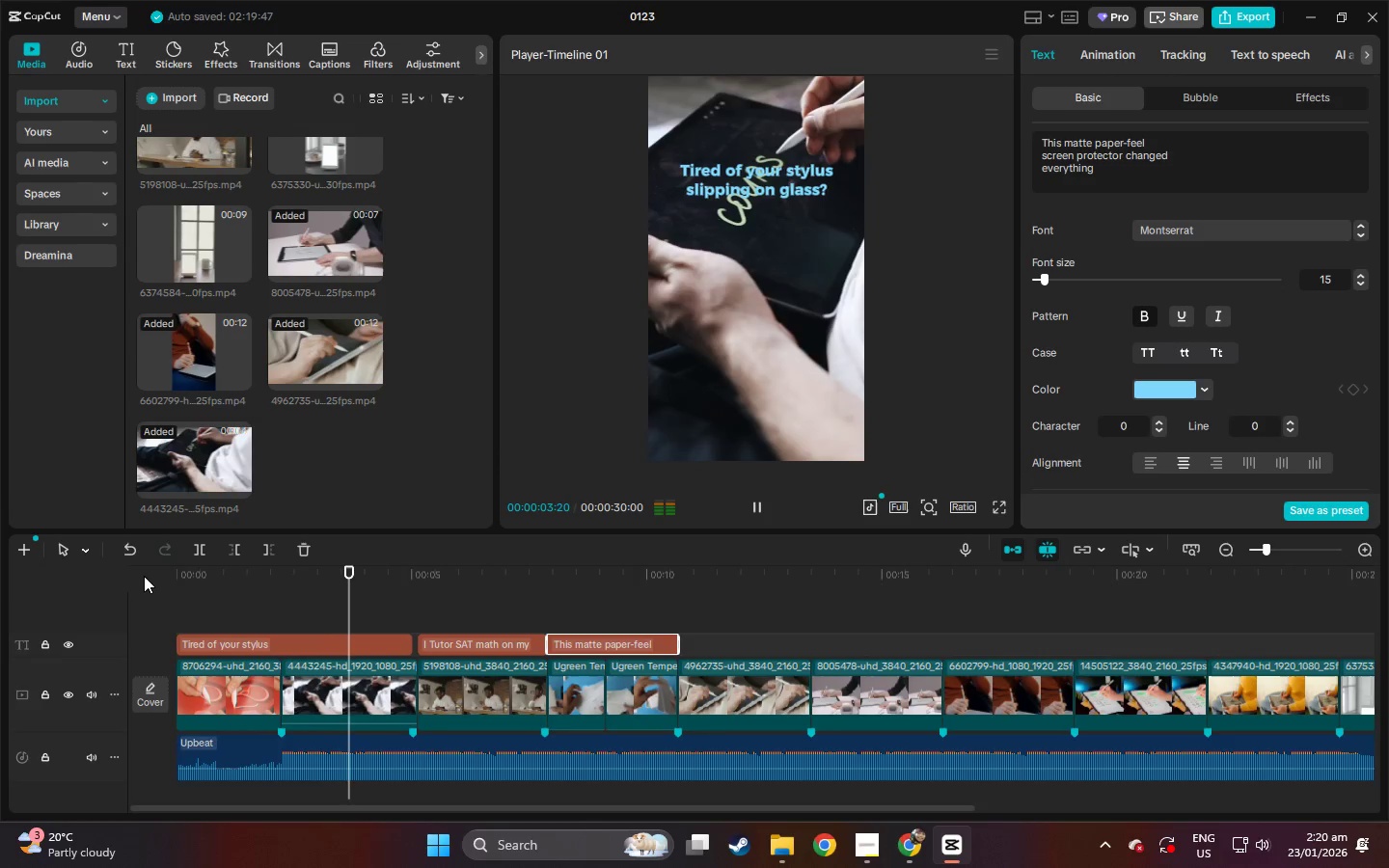 
key(Space)
 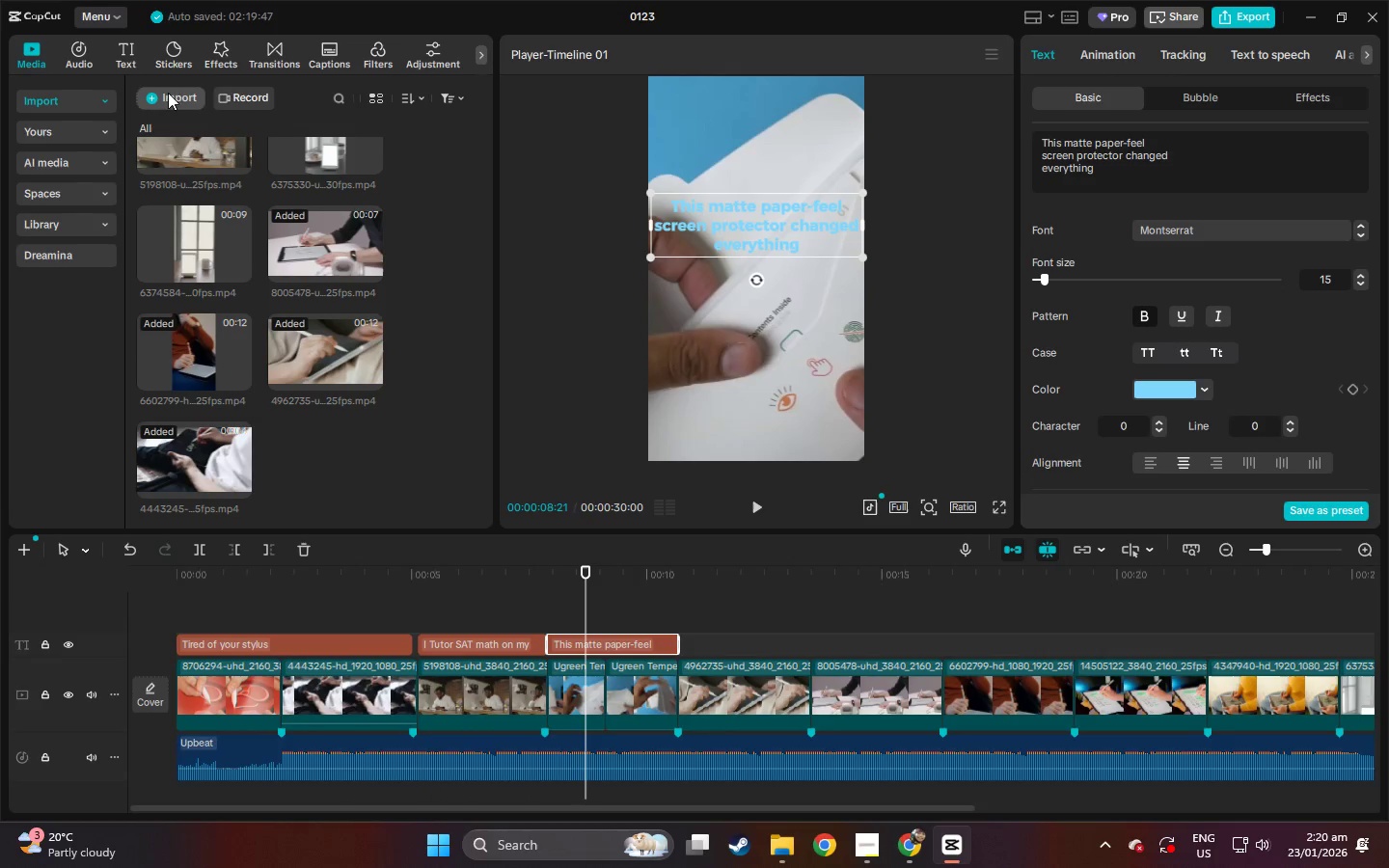 
left_click([86, 58])
 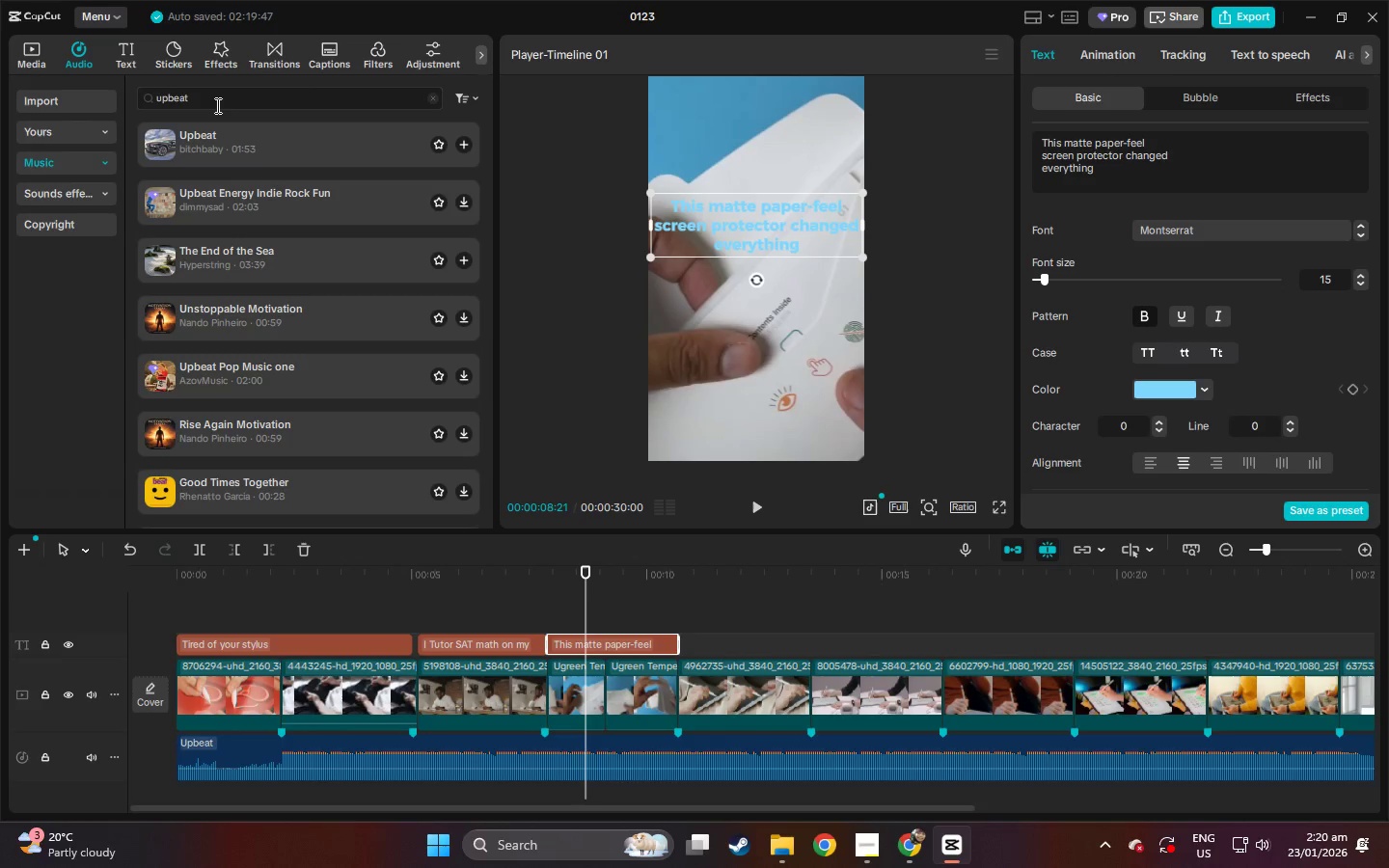 
scroll: coordinate [228, 238], scroll_direction: down, amount: 2.0
 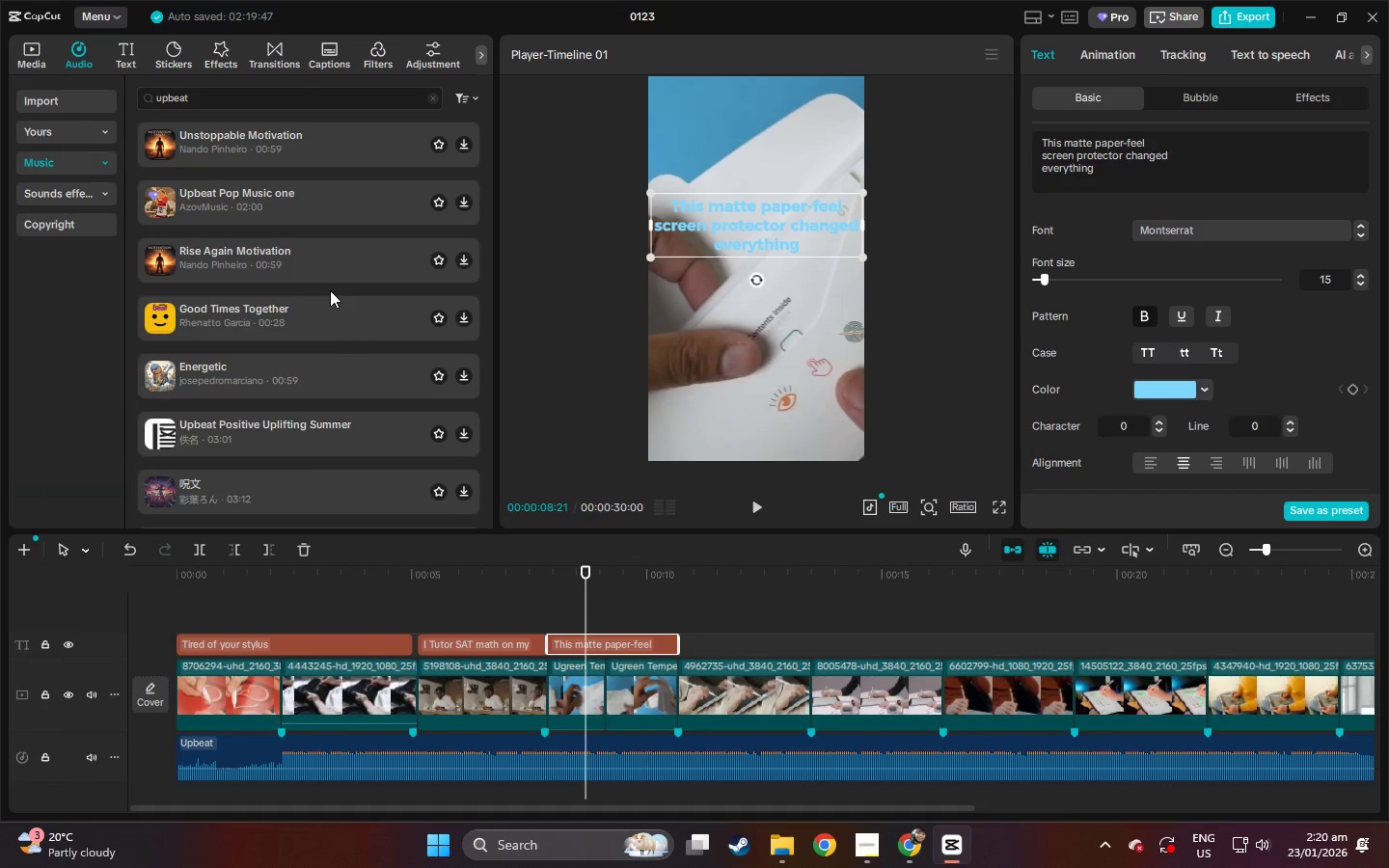 
wait(7.92)
 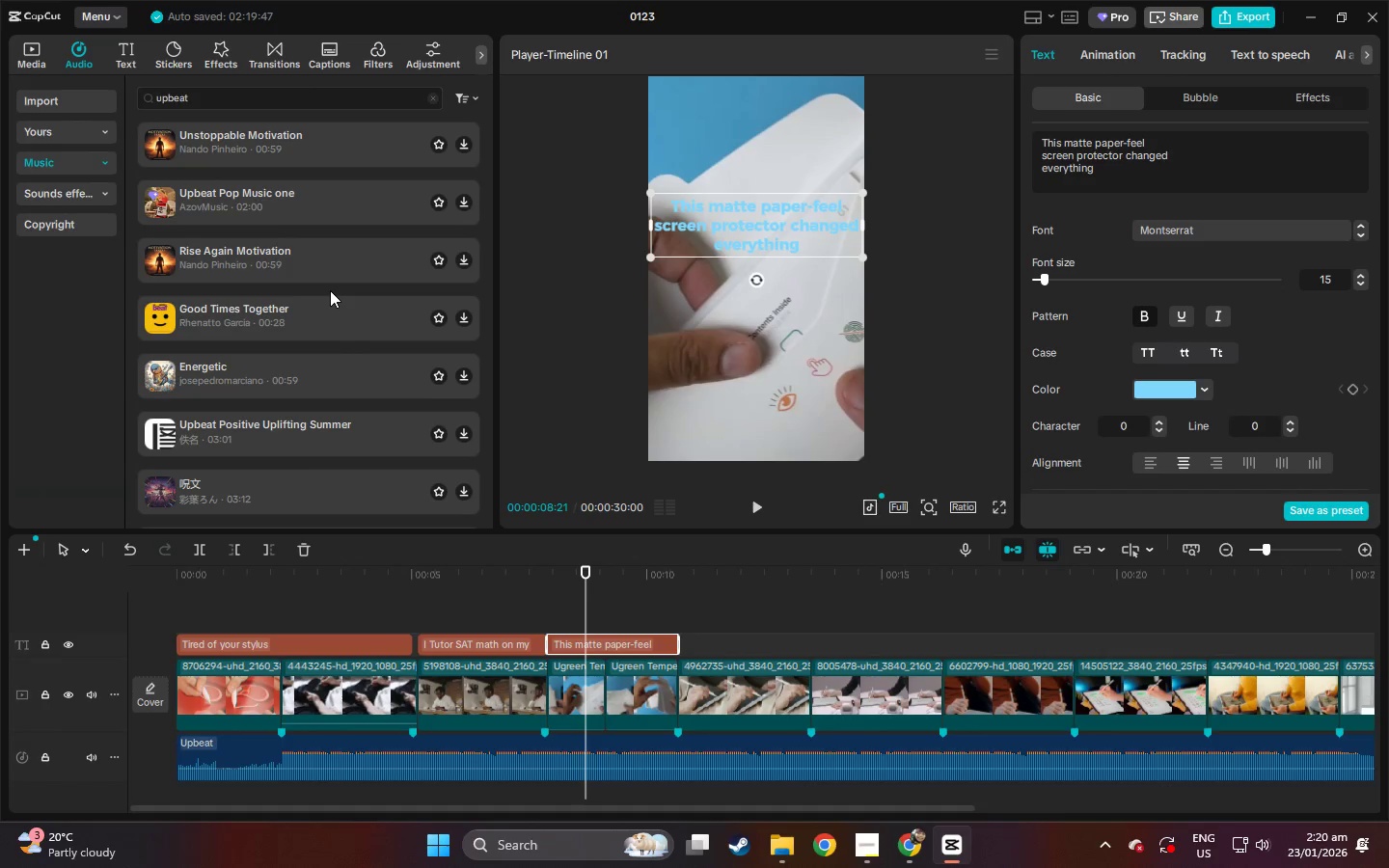 
key(Alt+AltLeft)
 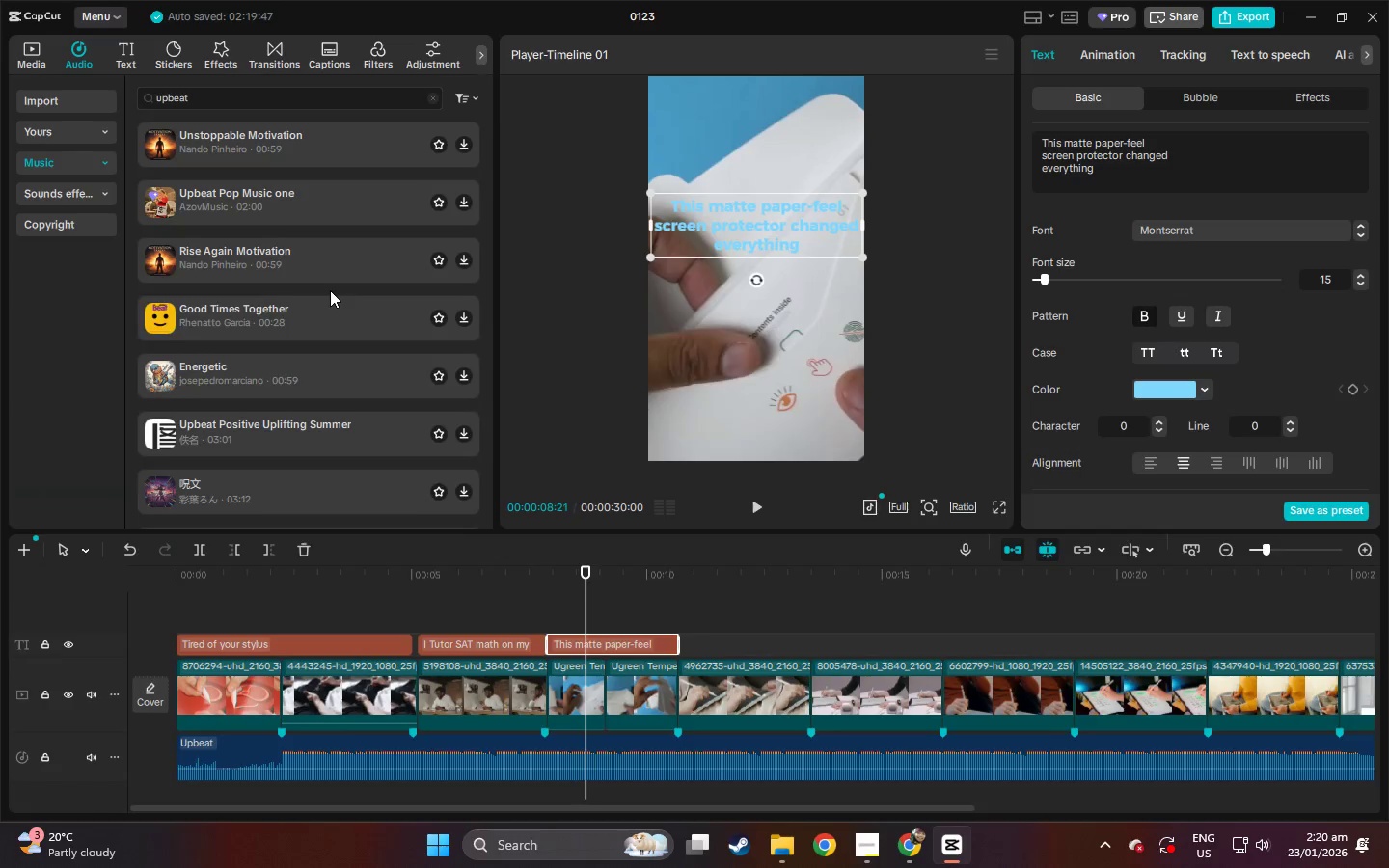 
key(Alt+Tab)
 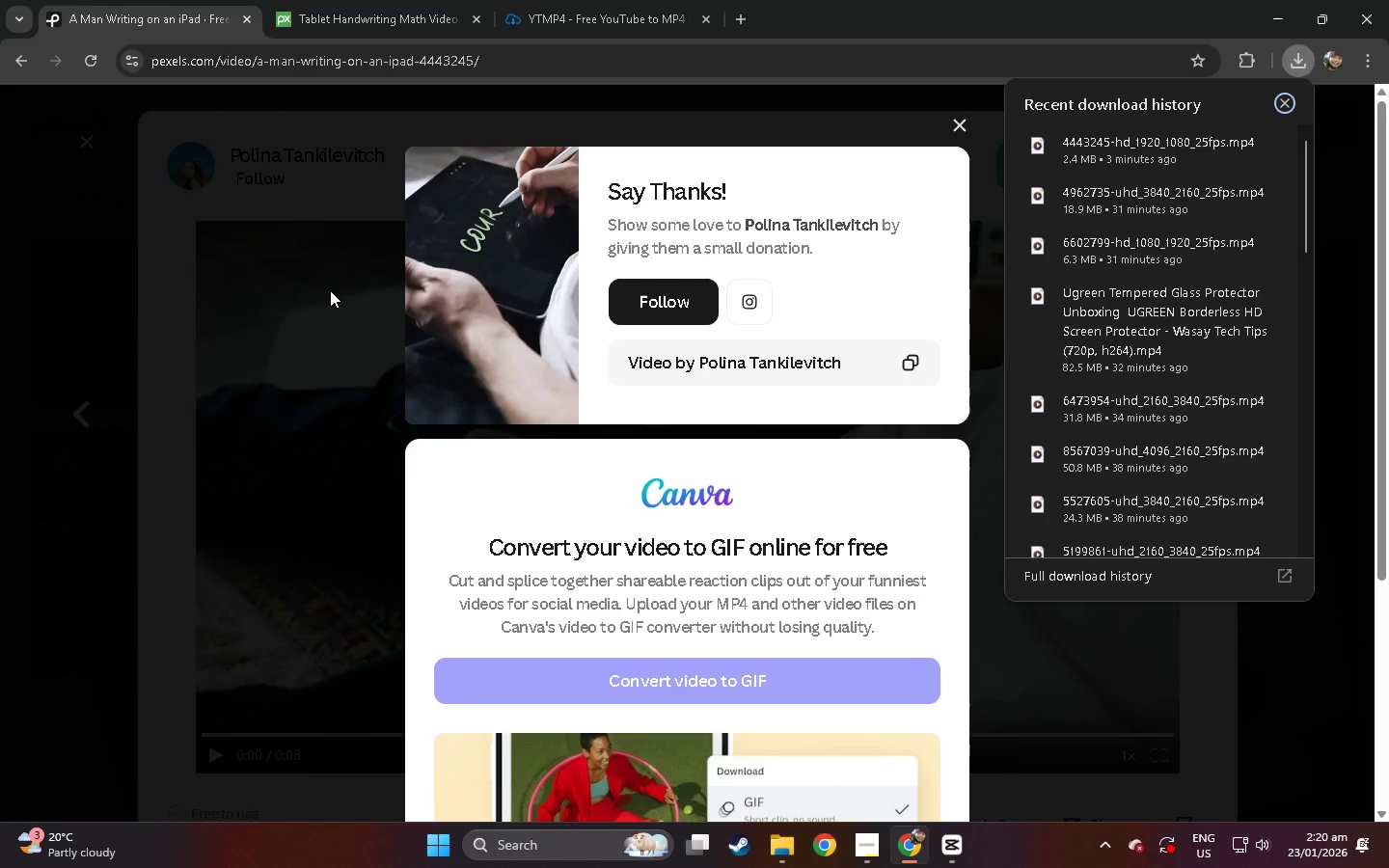 
key(Alt+AltLeft)
 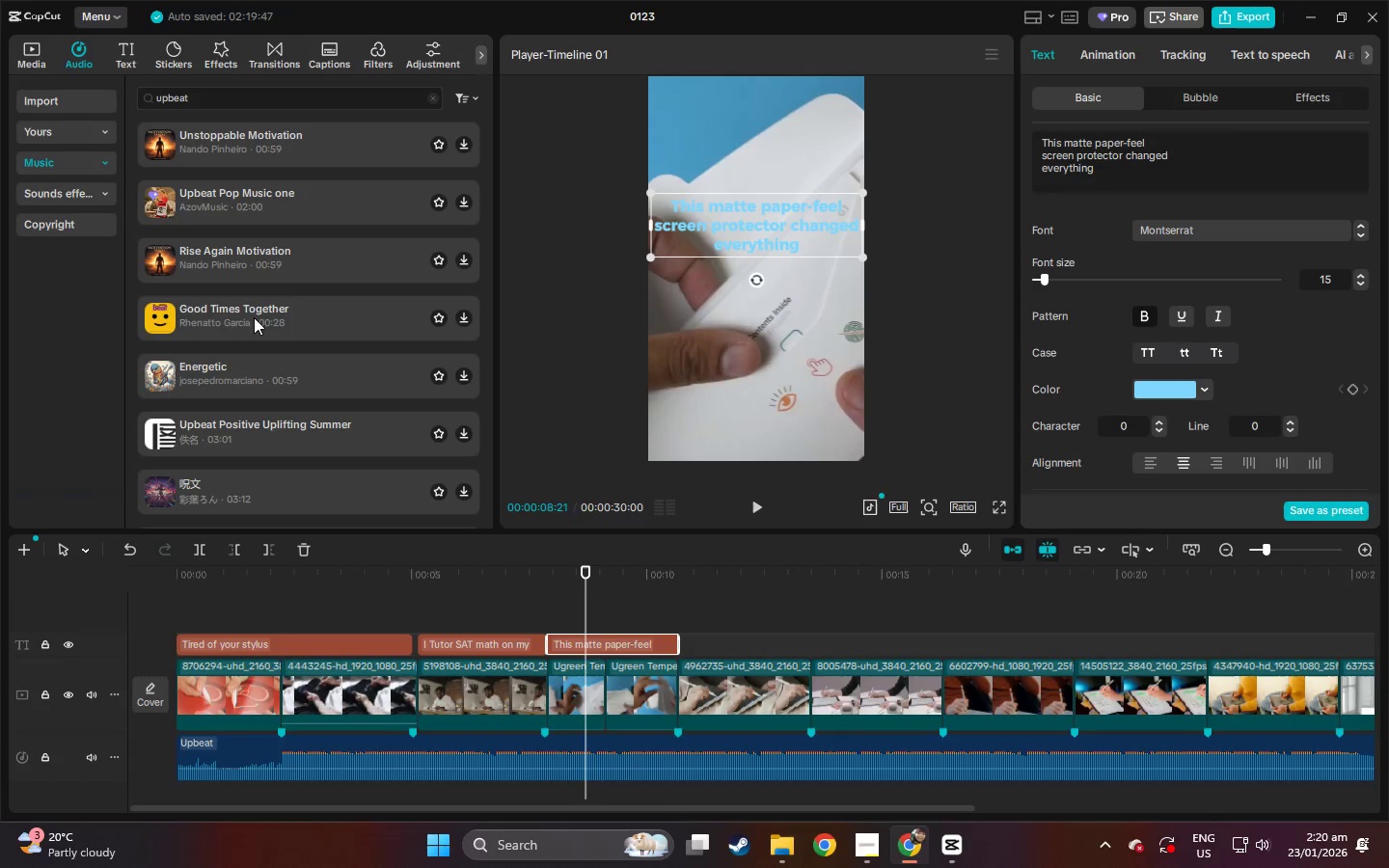 
key(Alt+Tab)
 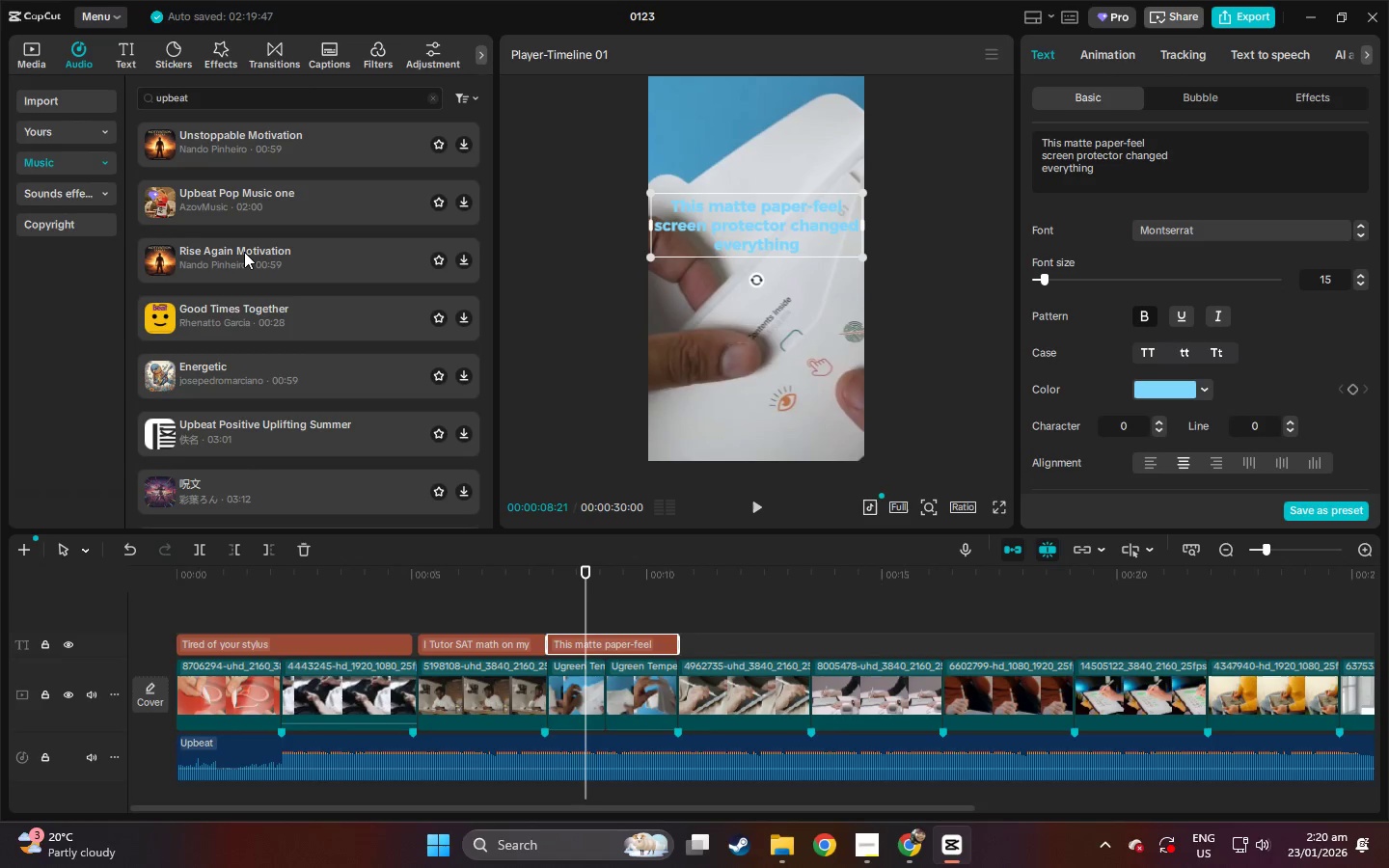 
left_click([244, 252])
 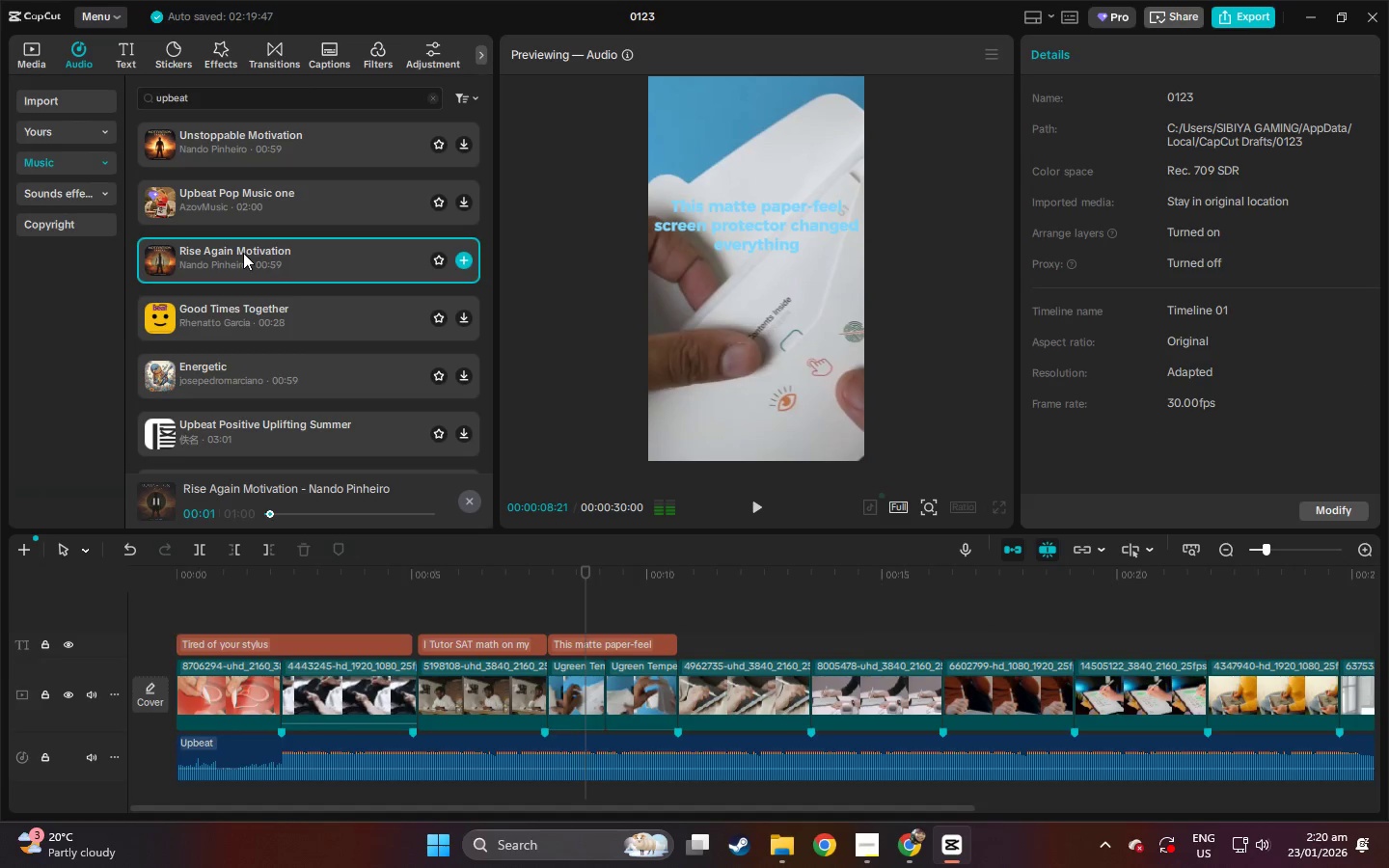 
left_click([243, 319])
 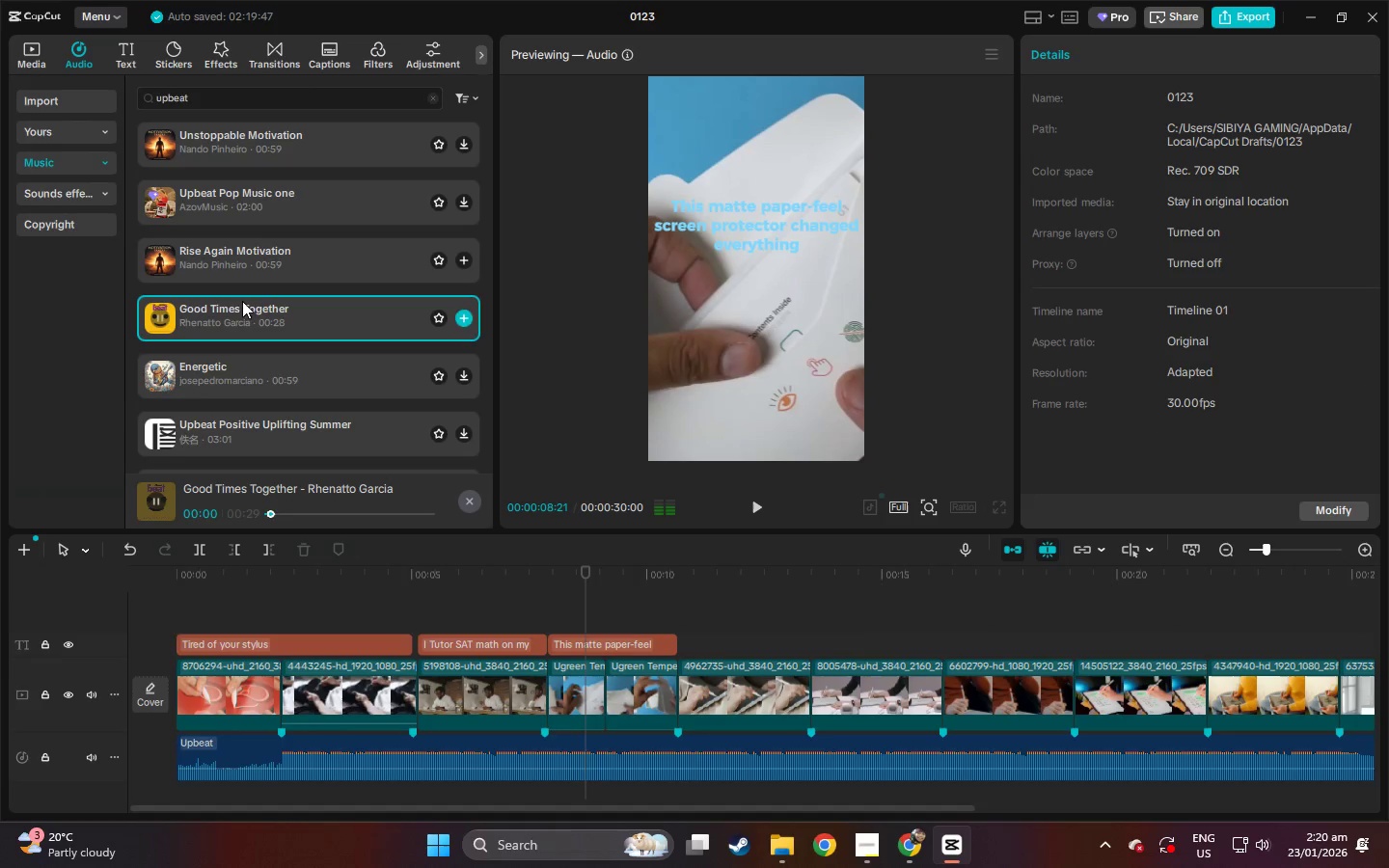 
left_click([226, 96])
 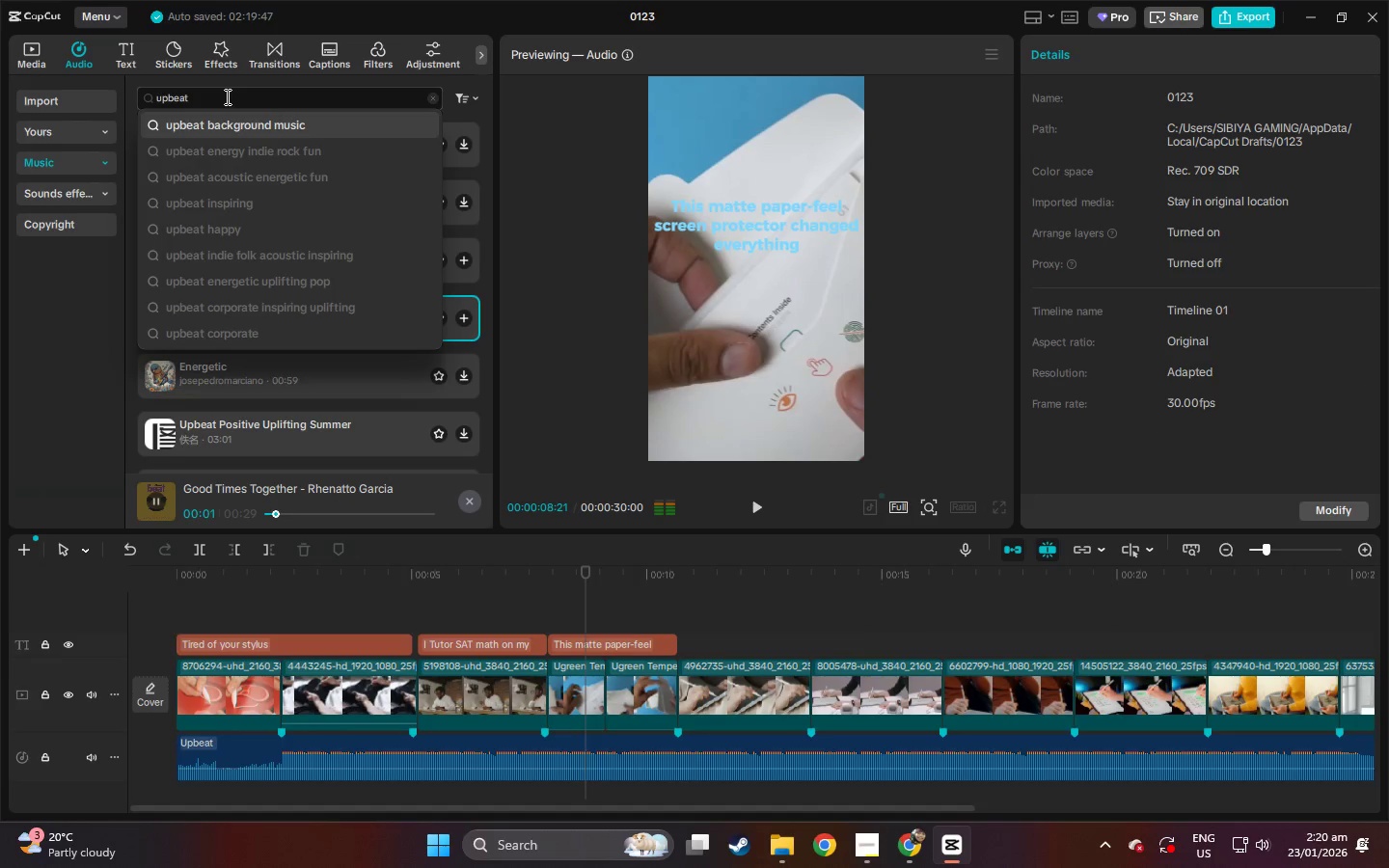 
key(NumpadEnter)
 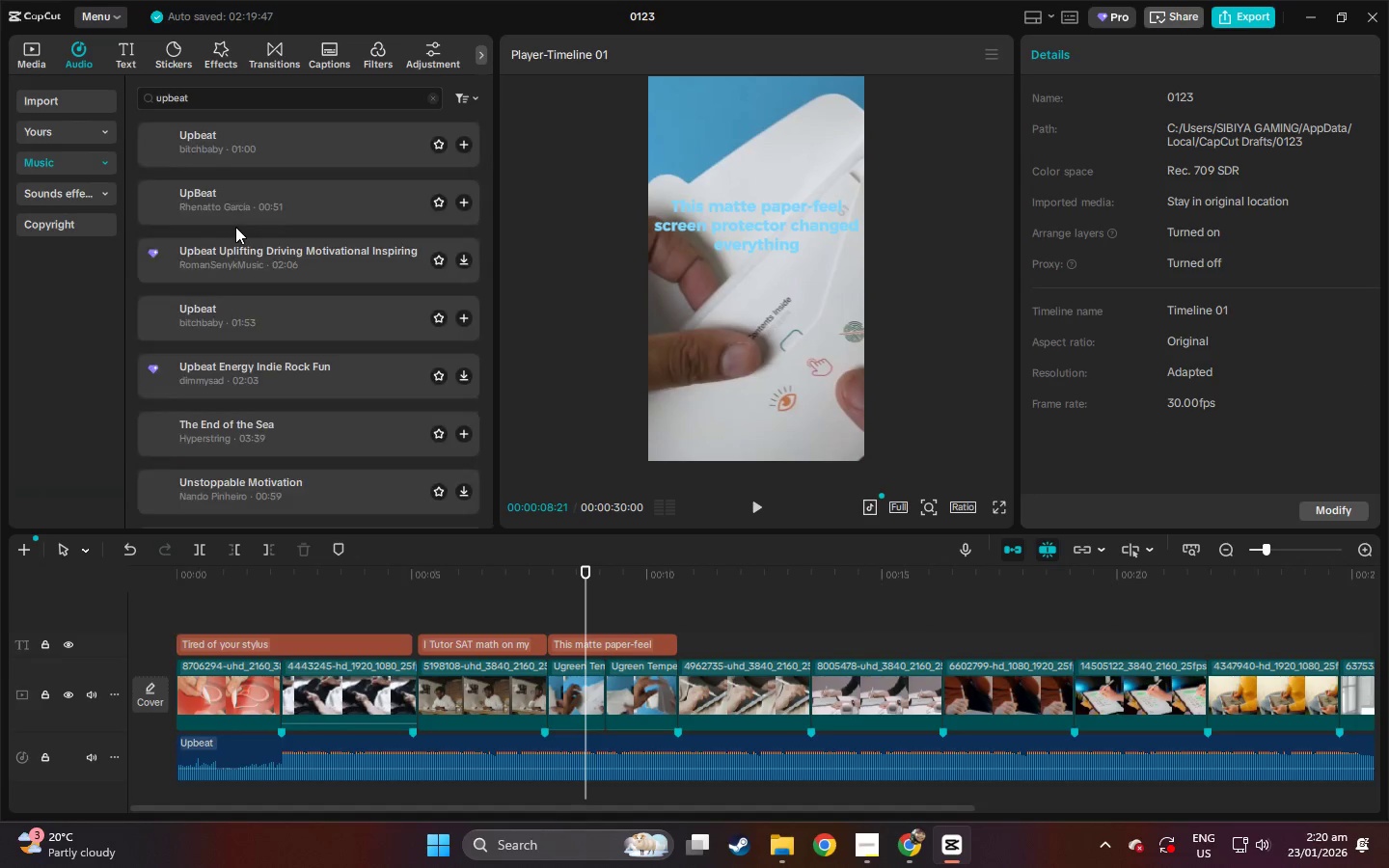 
left_click([235, 203])
 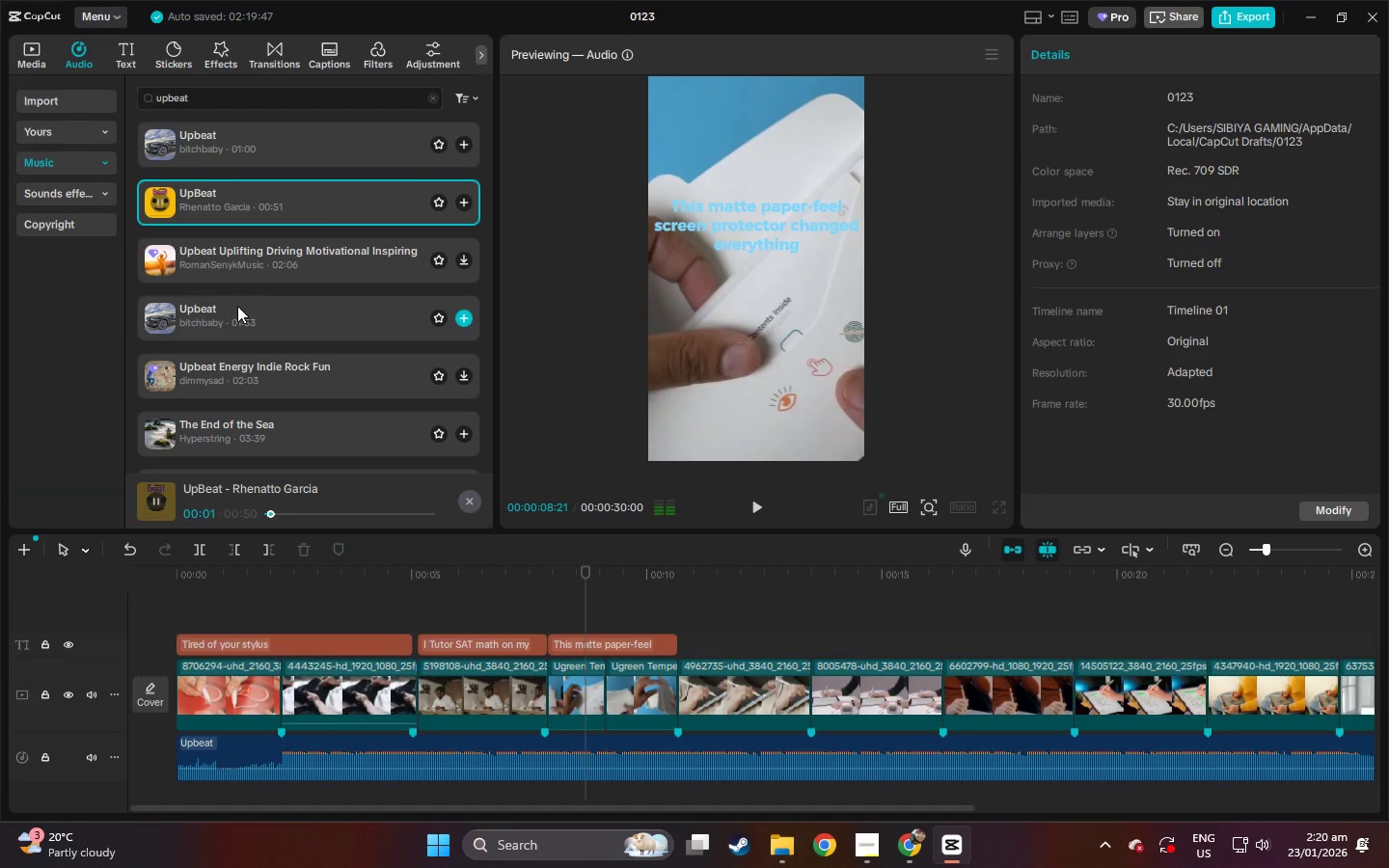 
left_click([237, 314])
 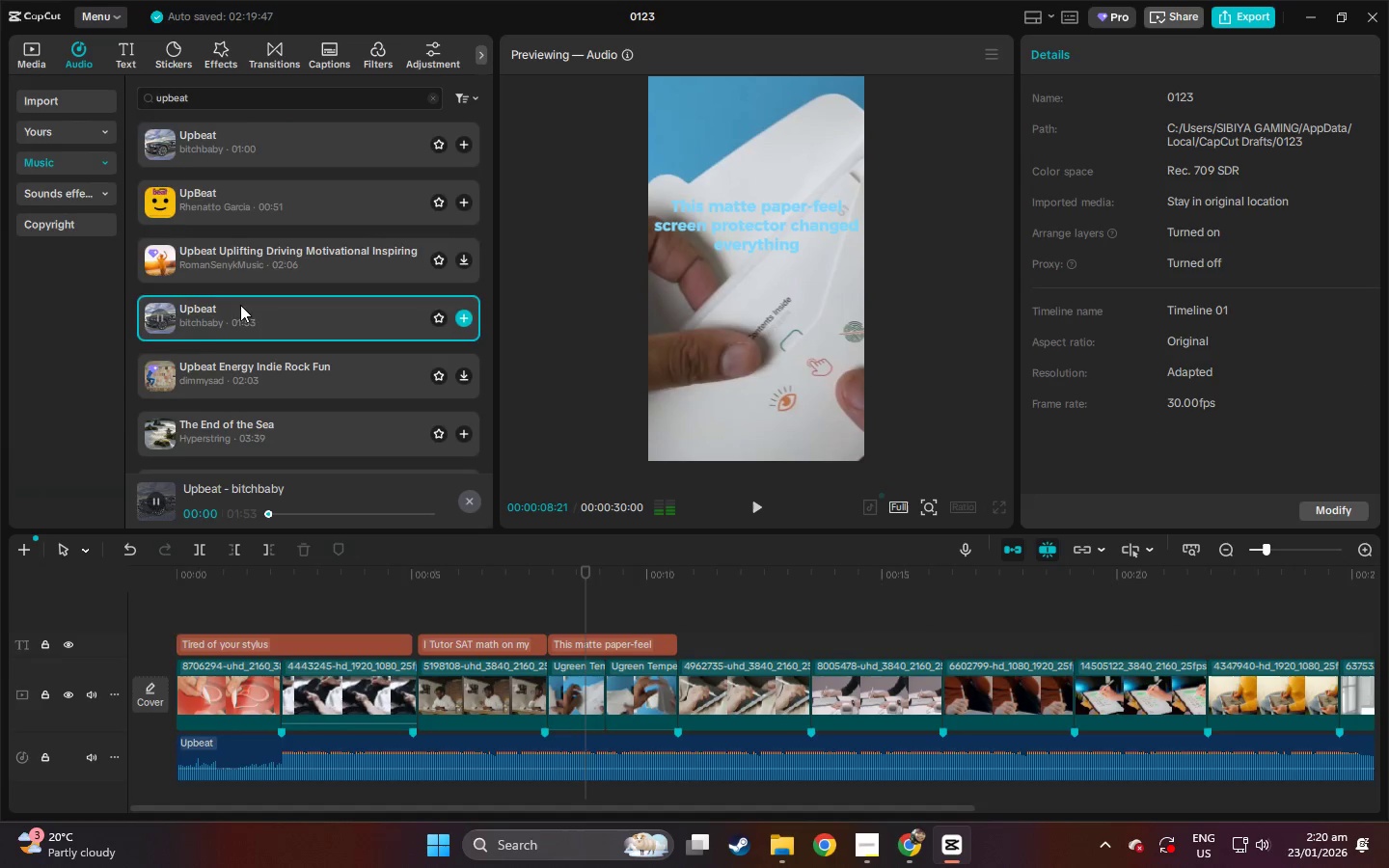 
scroll: coordinate [239, 315], scroll_direction: down, amount: 3.0
 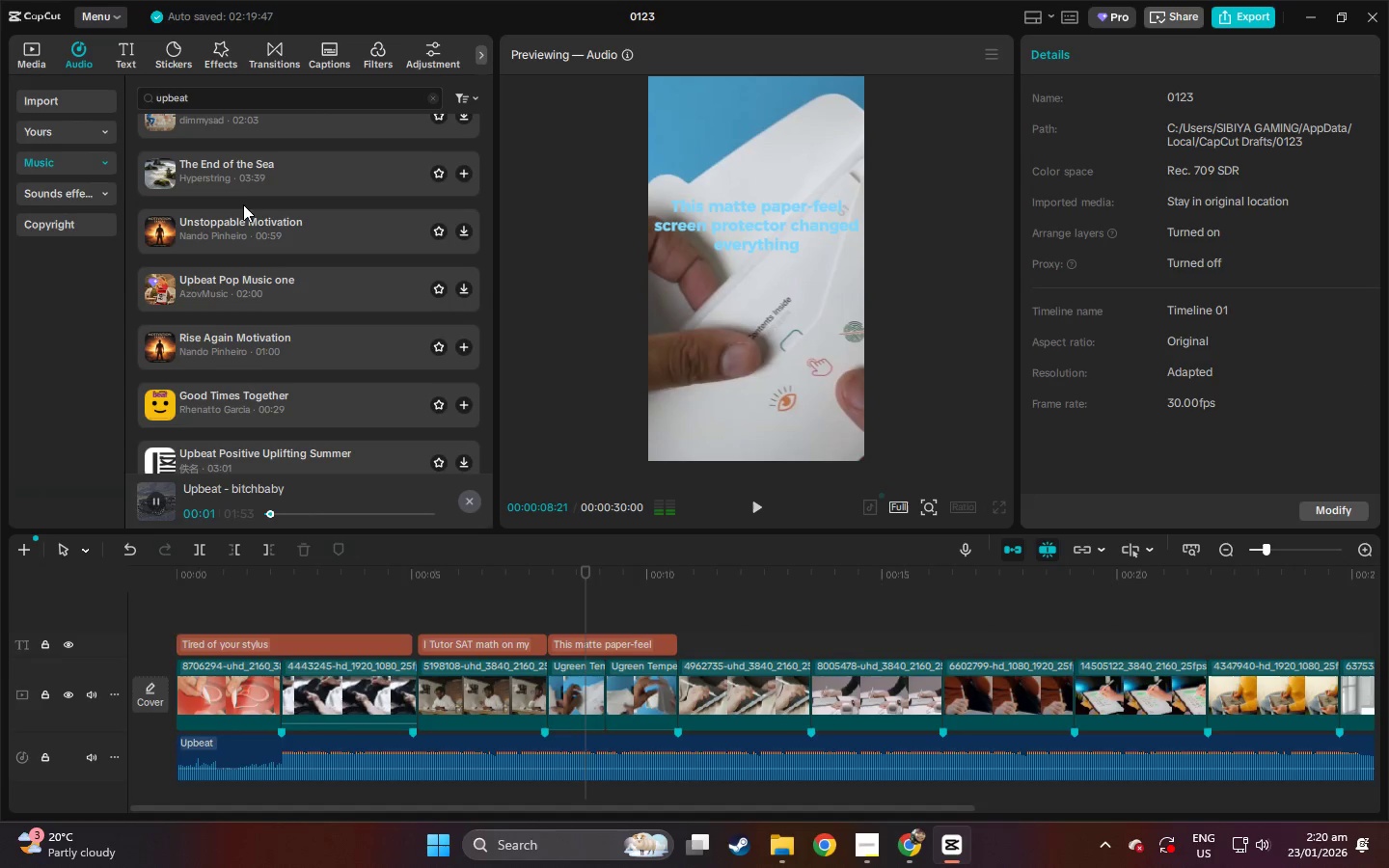 
left_click([235, 180])
 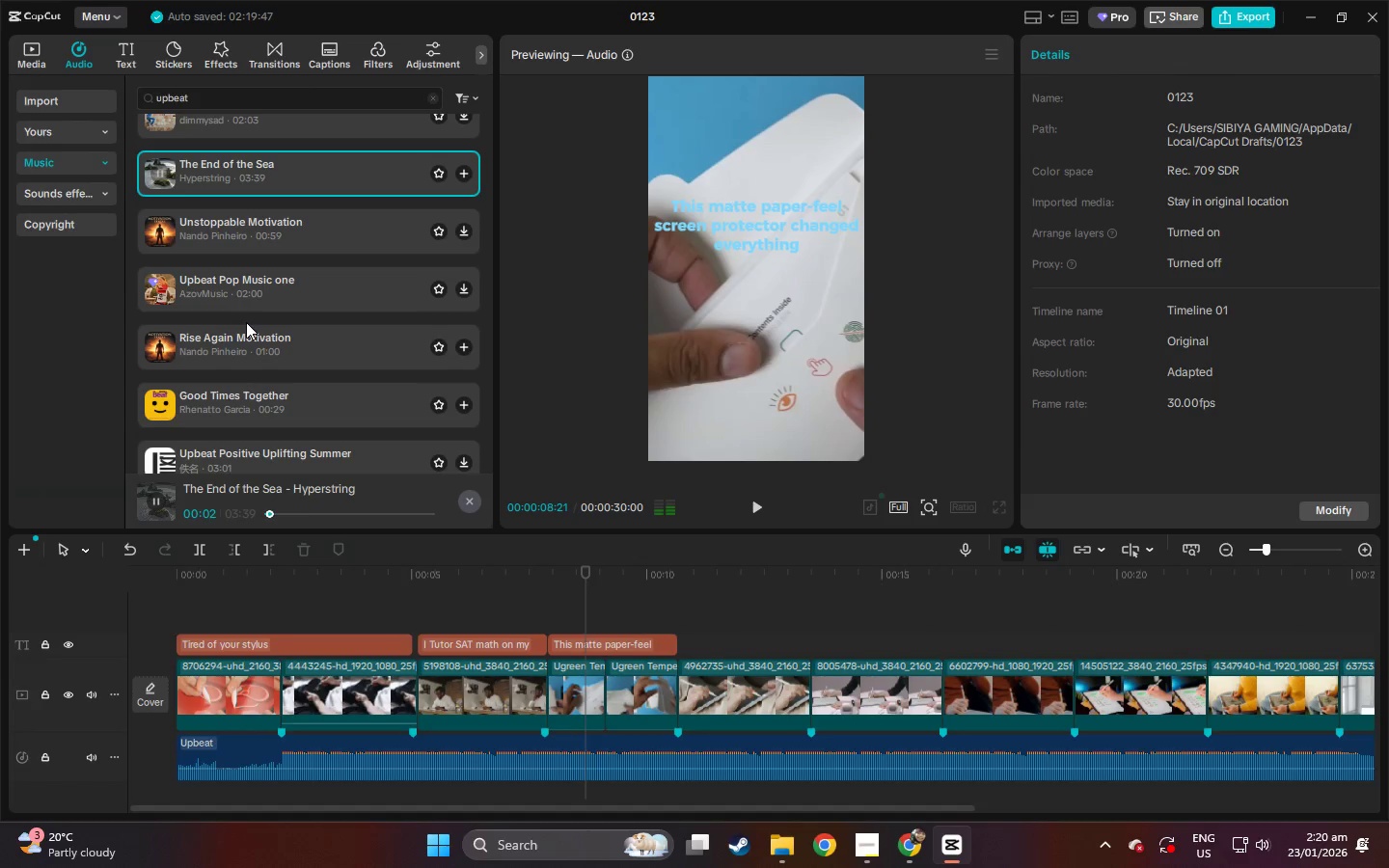 
left_click([258, 237])
 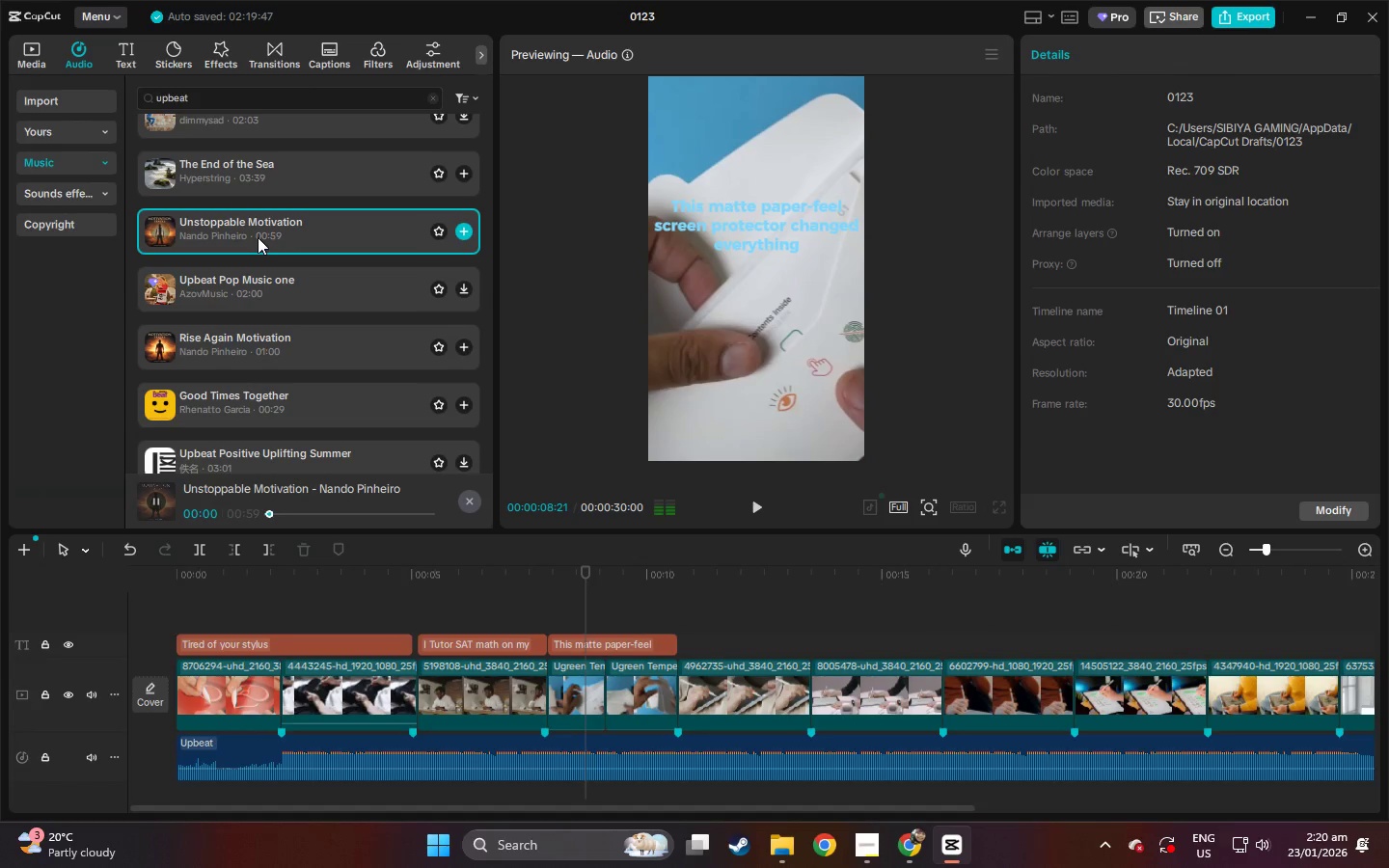 
scroll: coordinate [258, 238], scroll_direction: down, amount: 1.0
 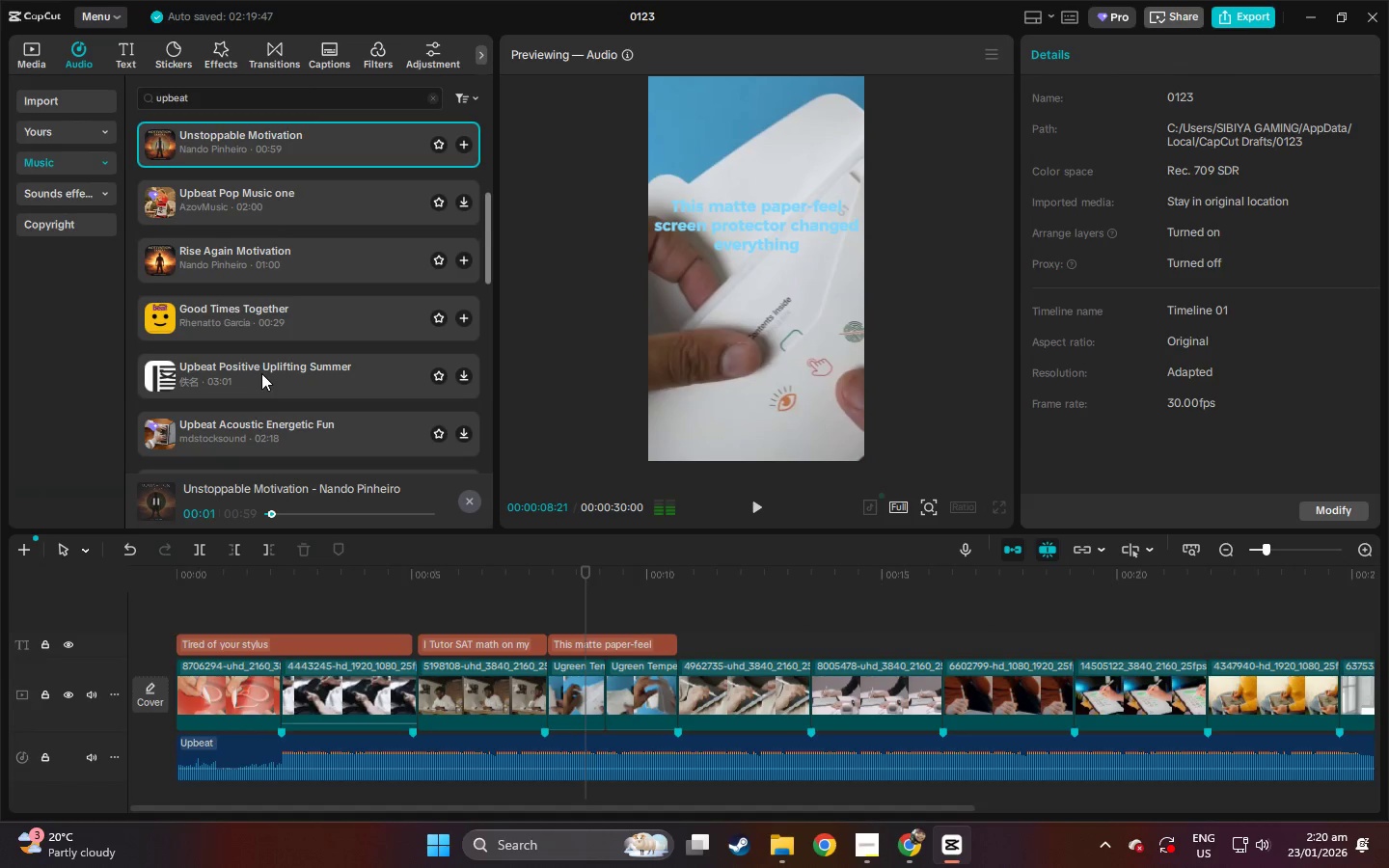 
left_click([261, 372])
 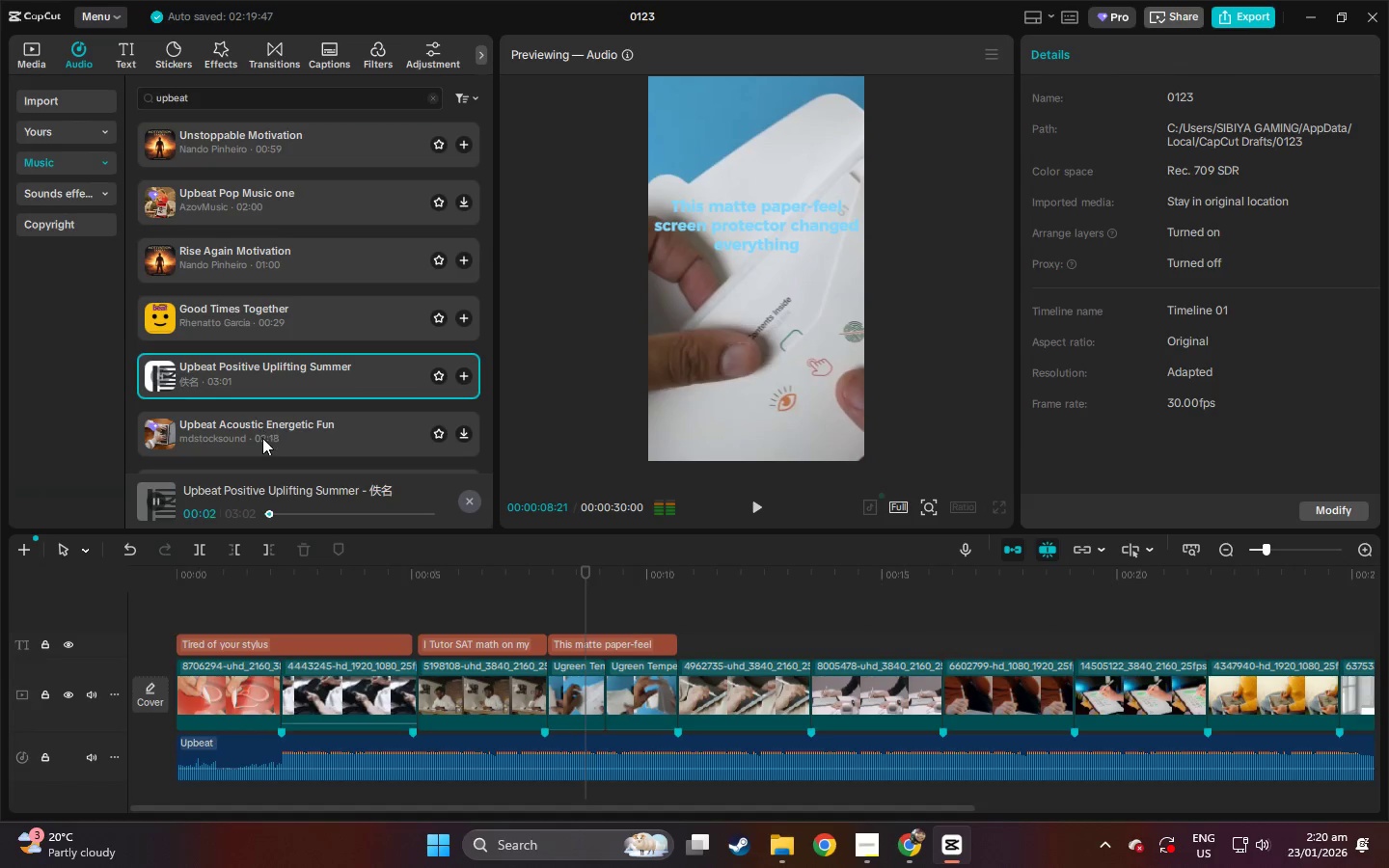 
scroll: coordinate [263, 433], scroll_direction: down, amount: 1.0
 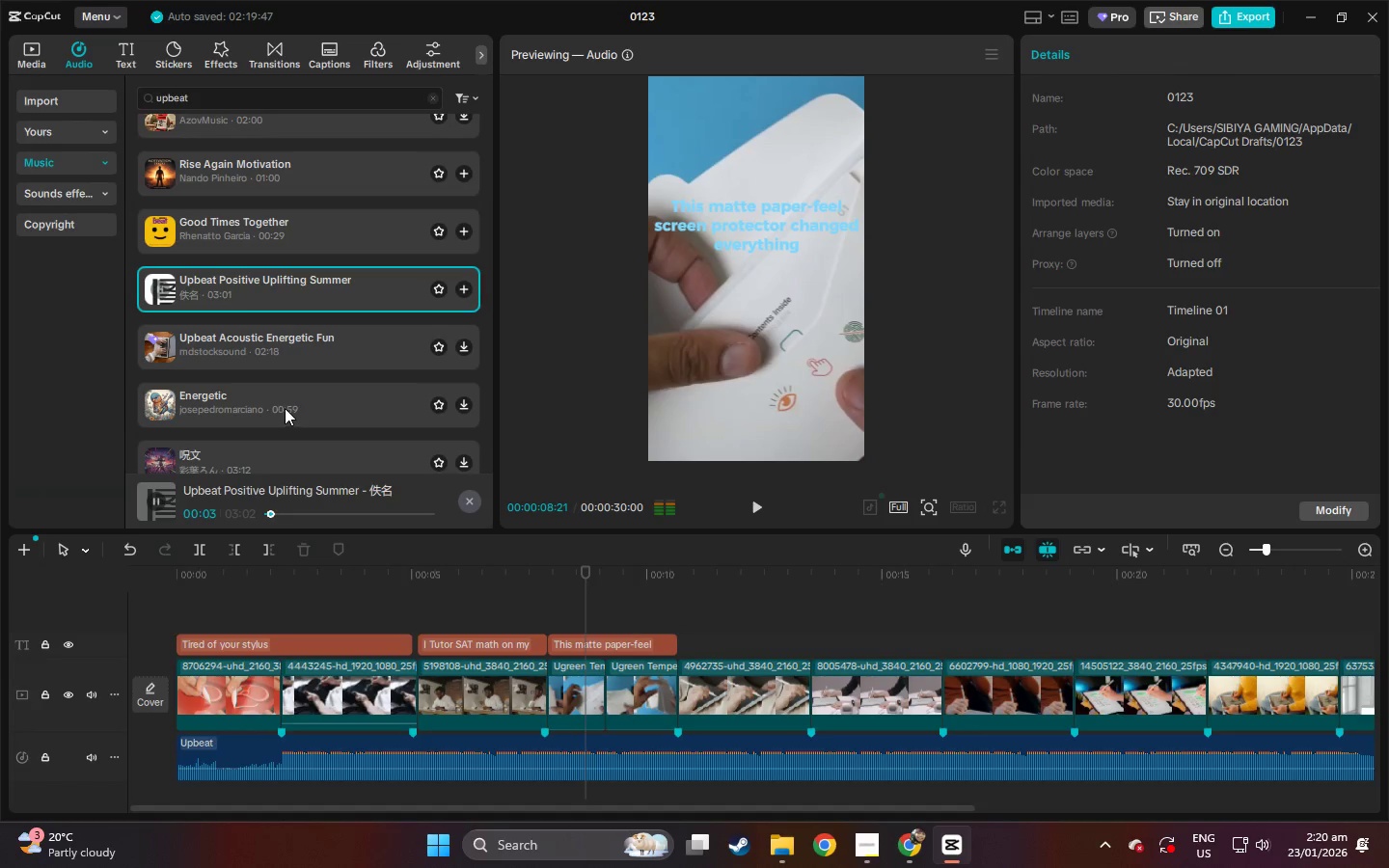 
left_click([284, 355])
 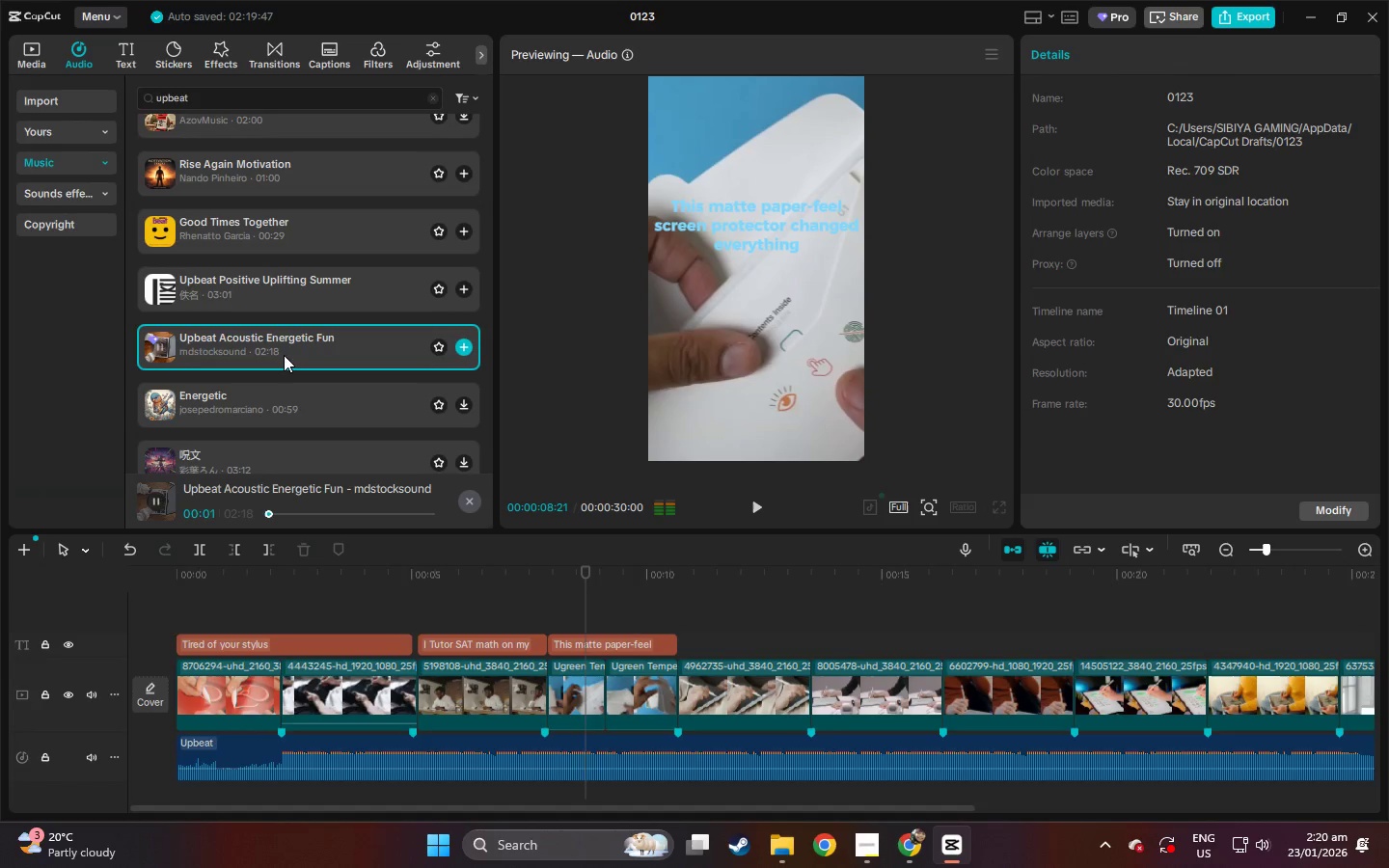 
scroll: coordinate [283, 393], scroll_direction: down, amount: 2.0
 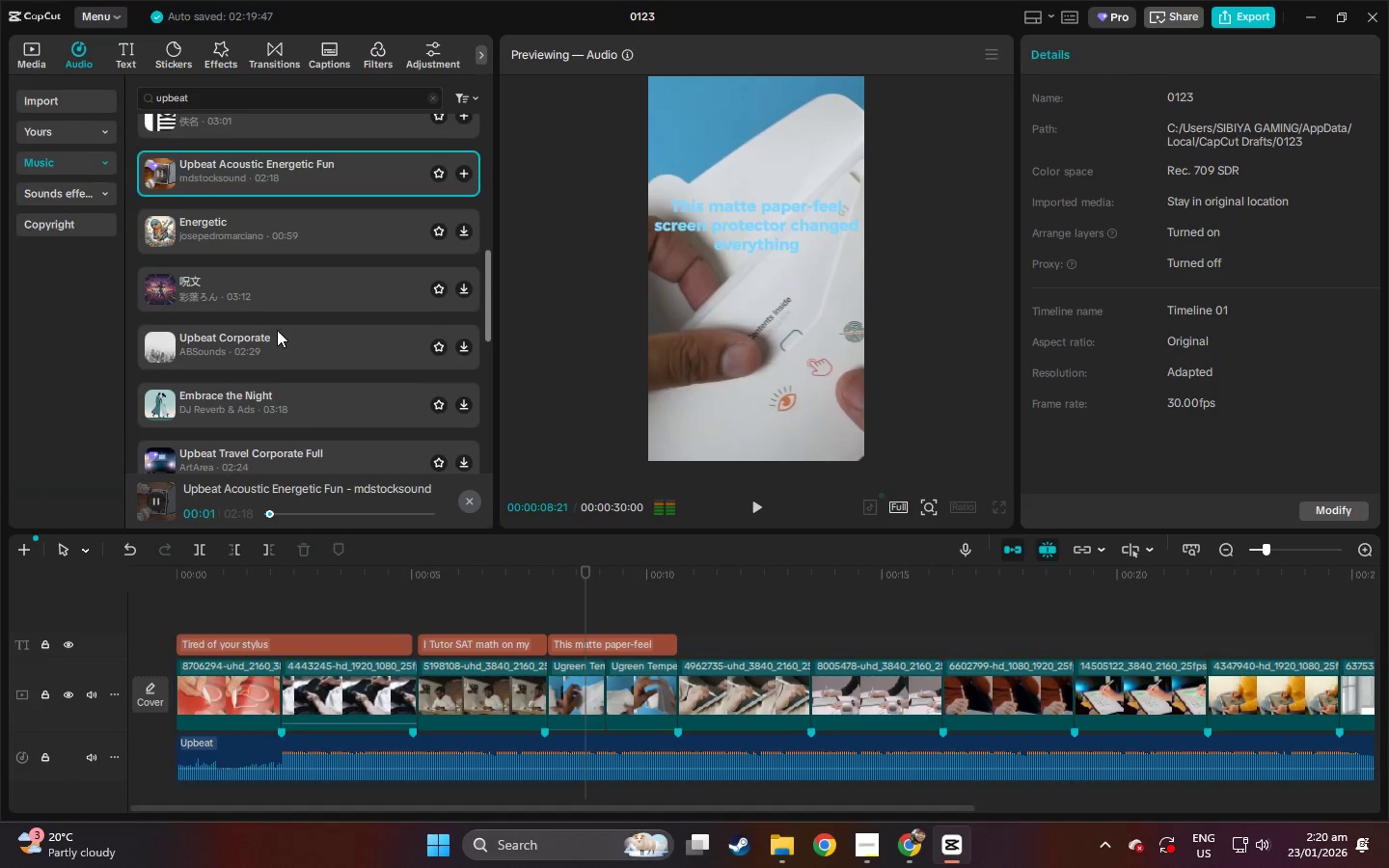 
left_click([281, 302])
 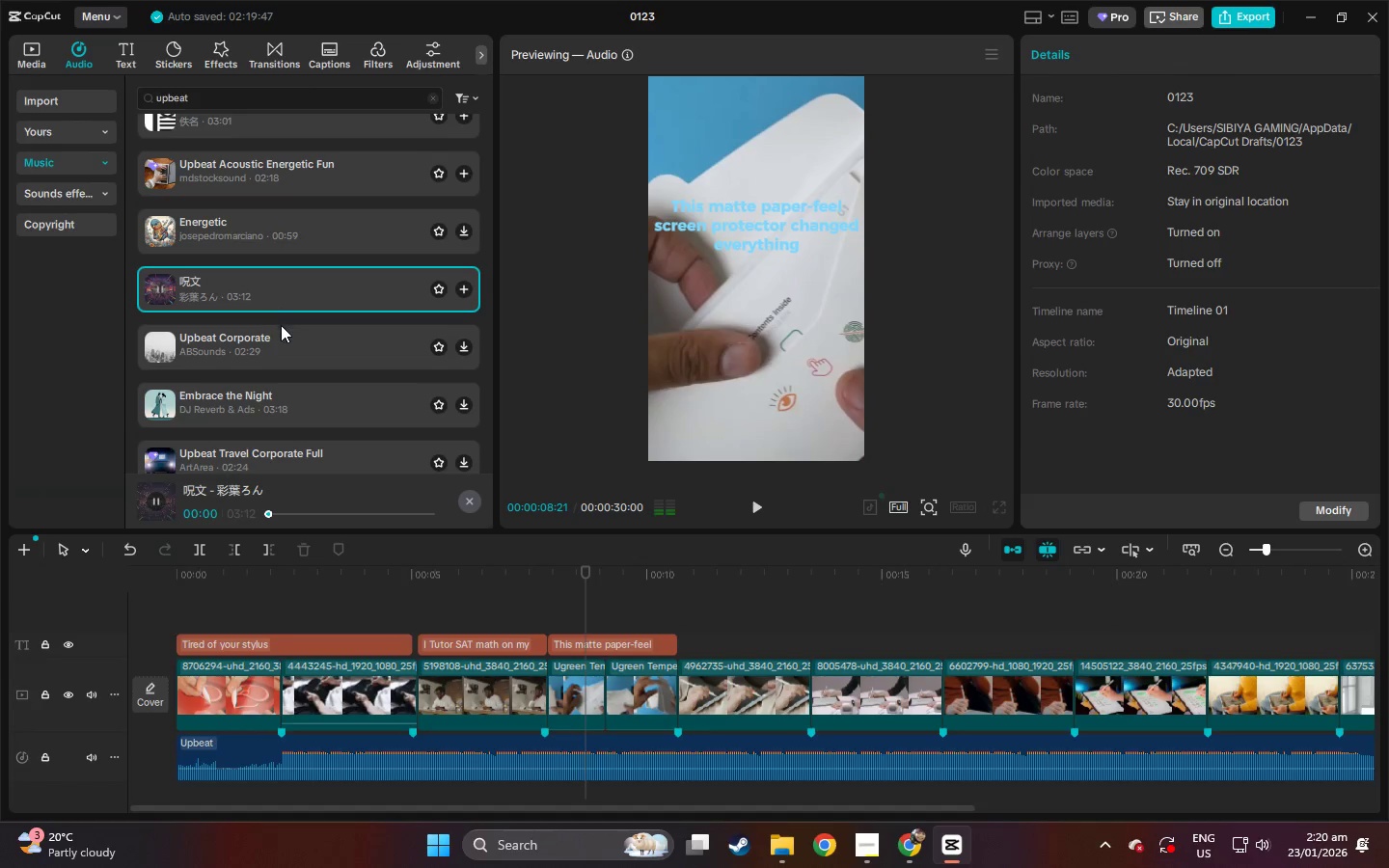 
left_click([281, 334])
 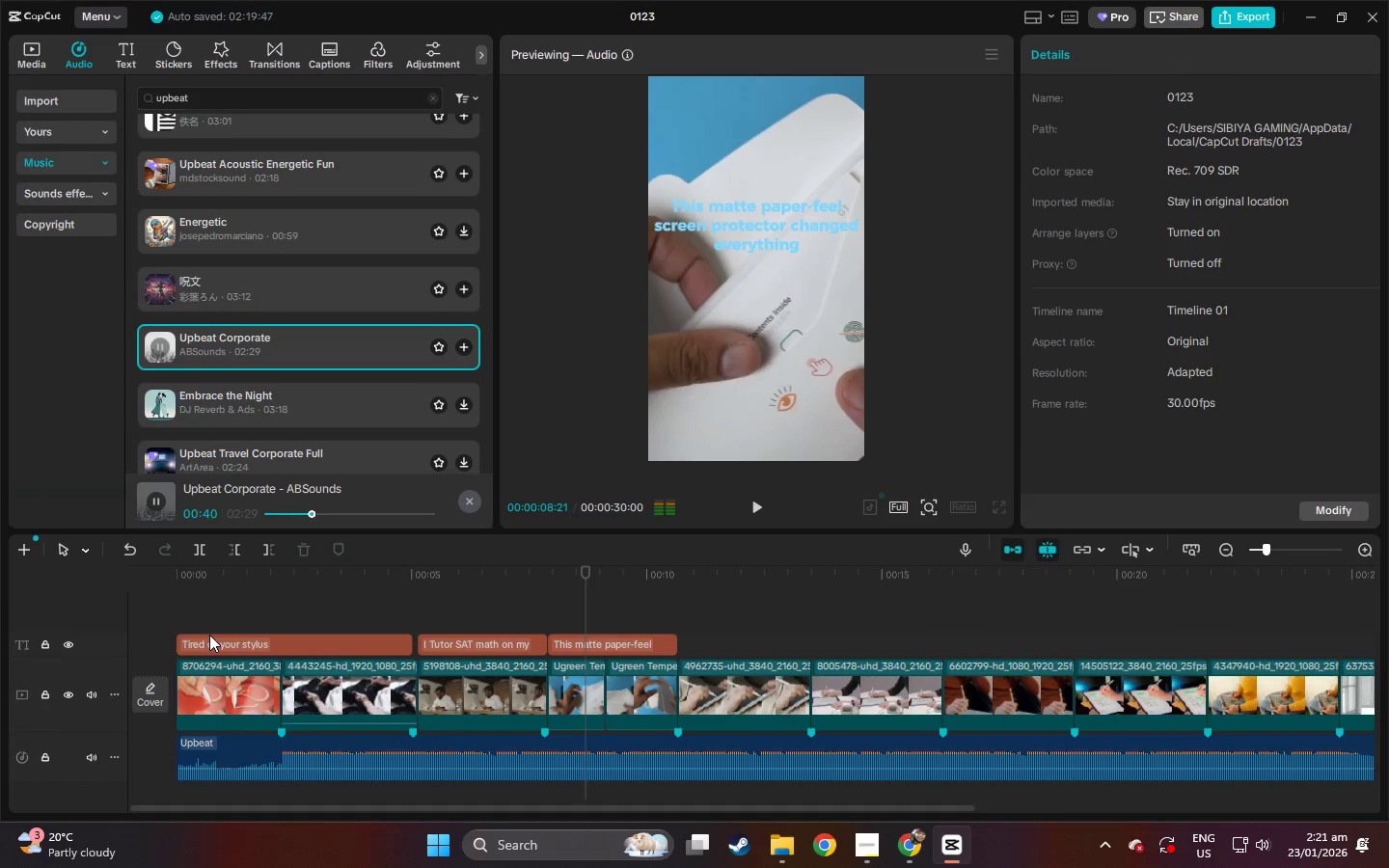 
wait(45.41)
 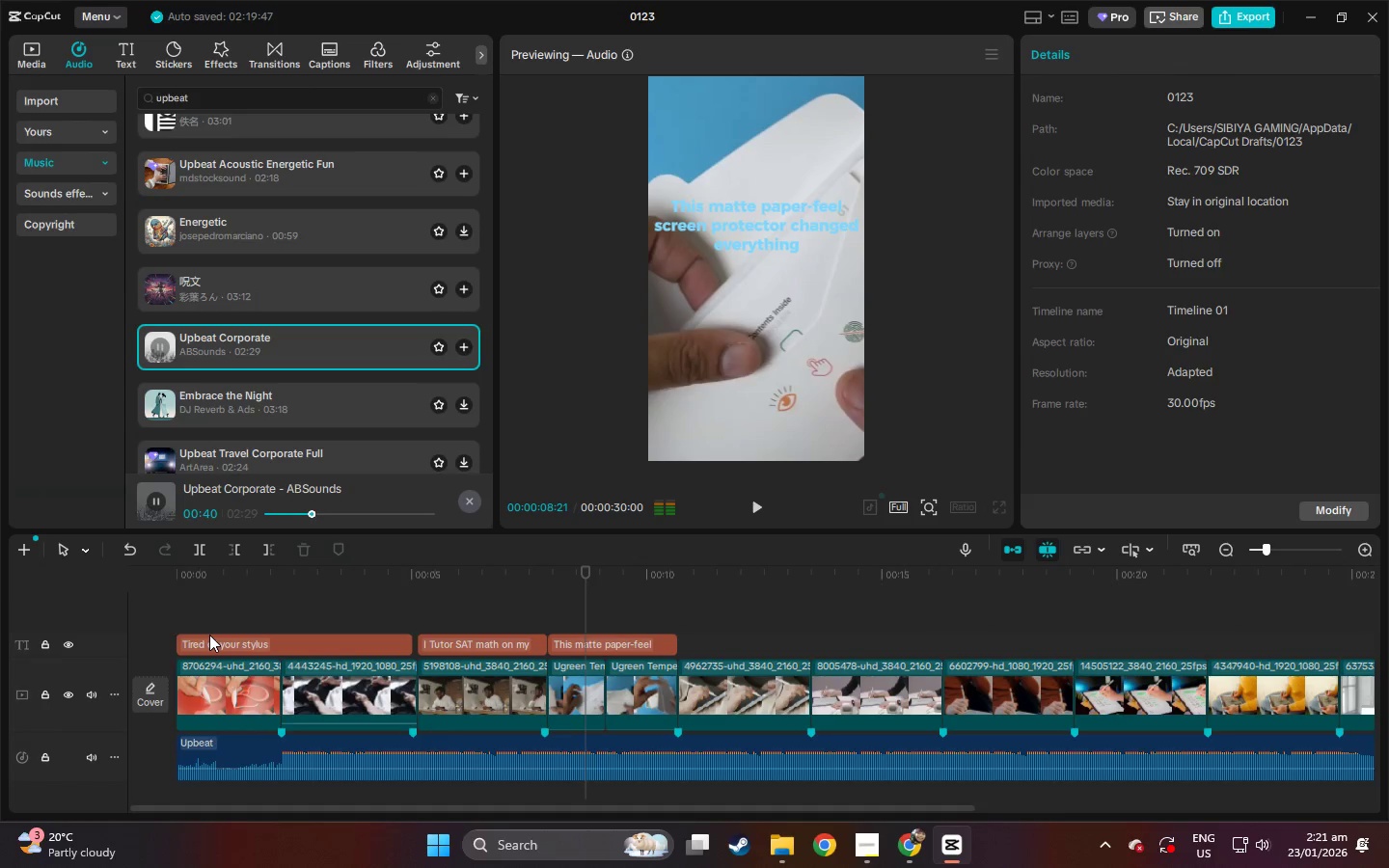 
left_click([317, 745])
 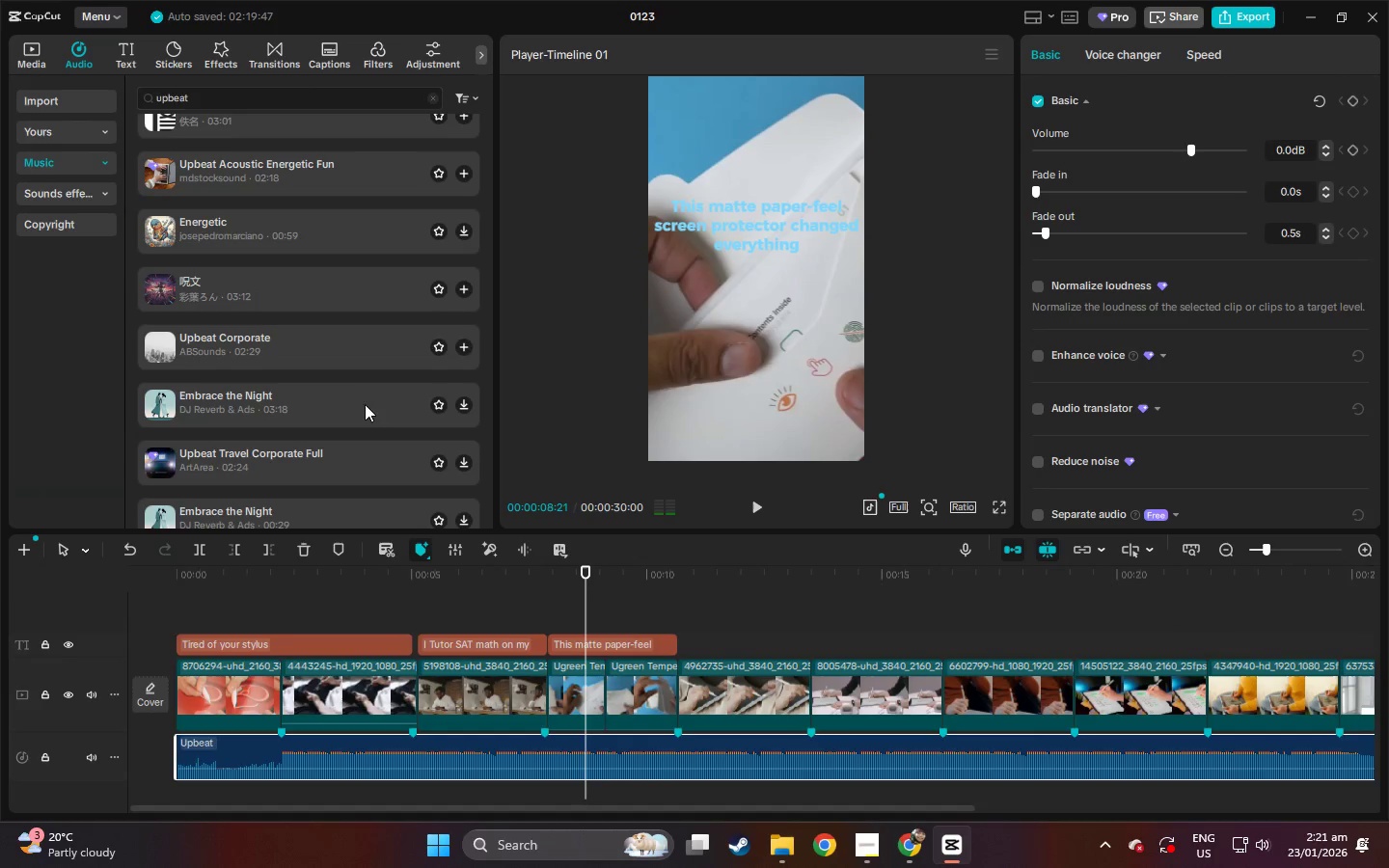 
key(Delete)
 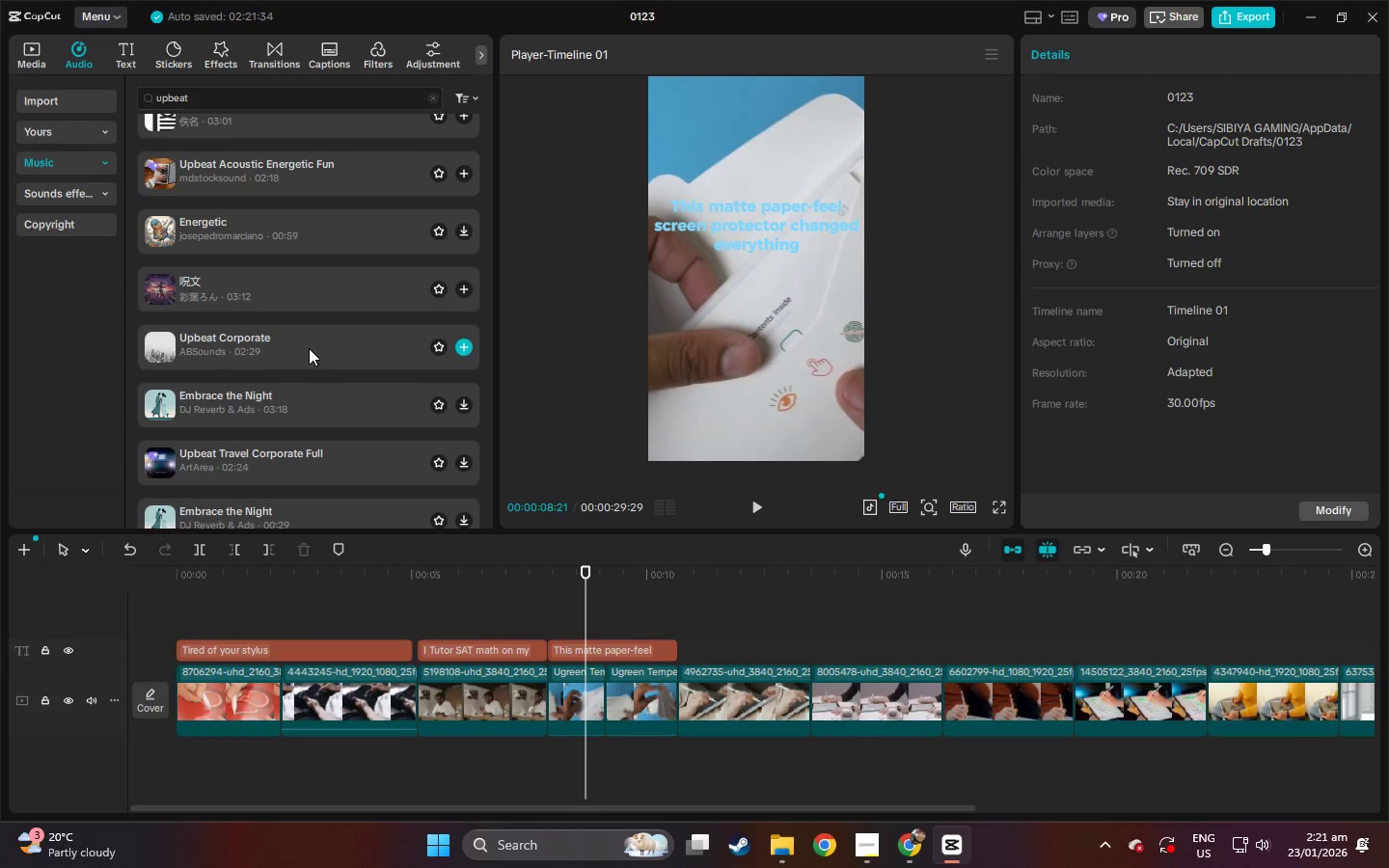 
left_click_drag(start_coordinate=[309, 348], to_coordinate=[172, 748])
 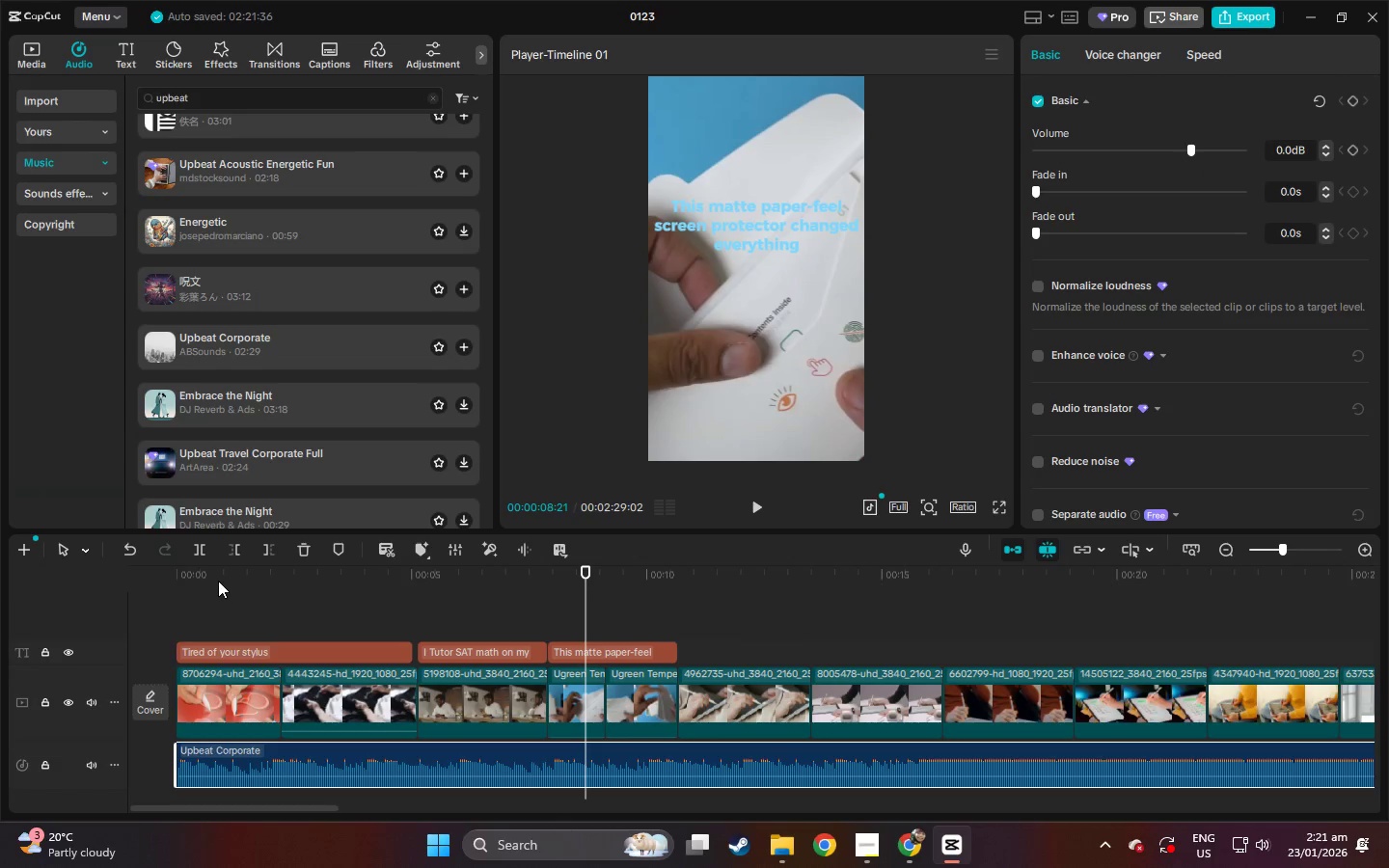 
left_click_drag(start_coordinate=[200, 574], to_coordinate=[135, 580])
 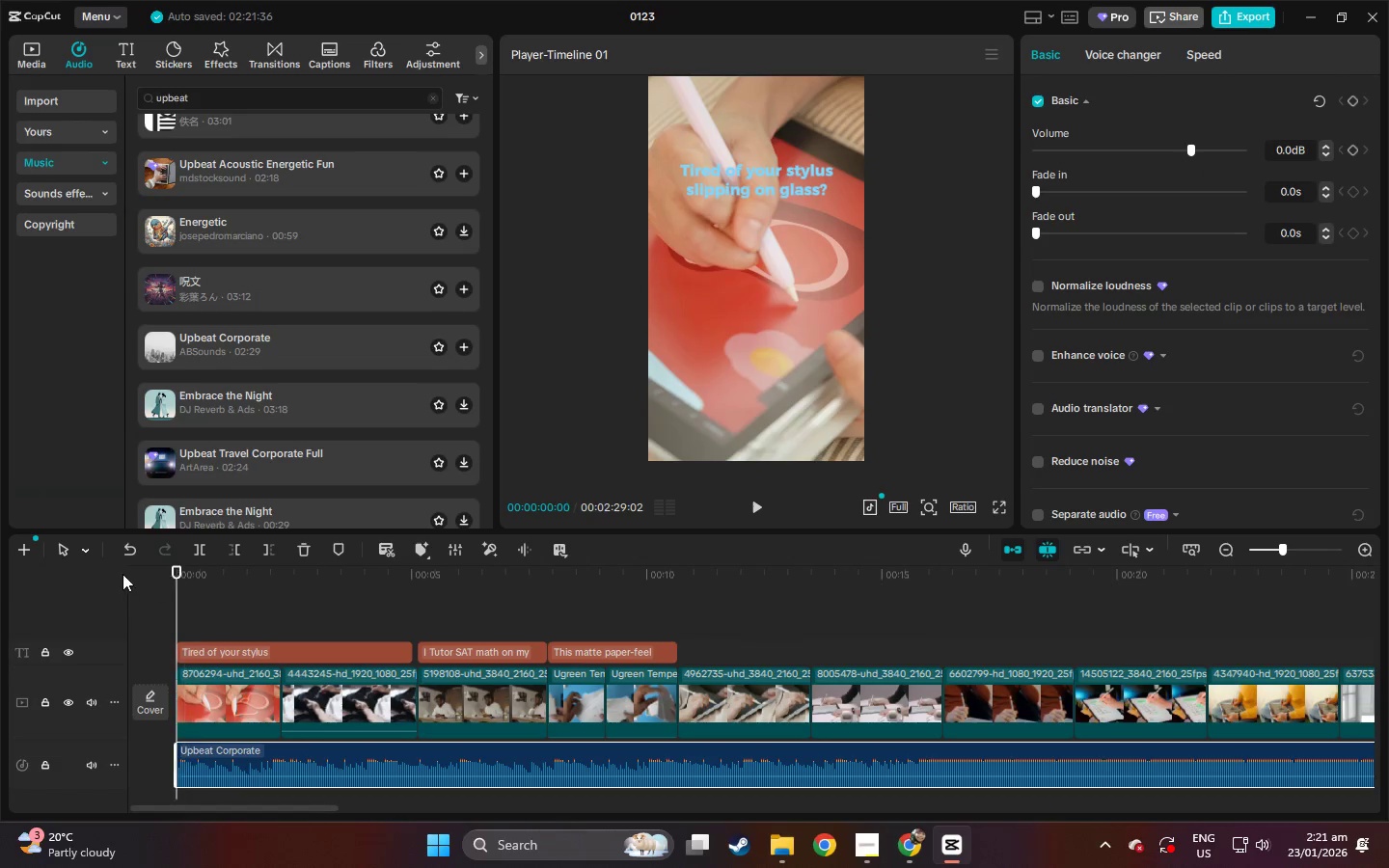 
key(Space)
 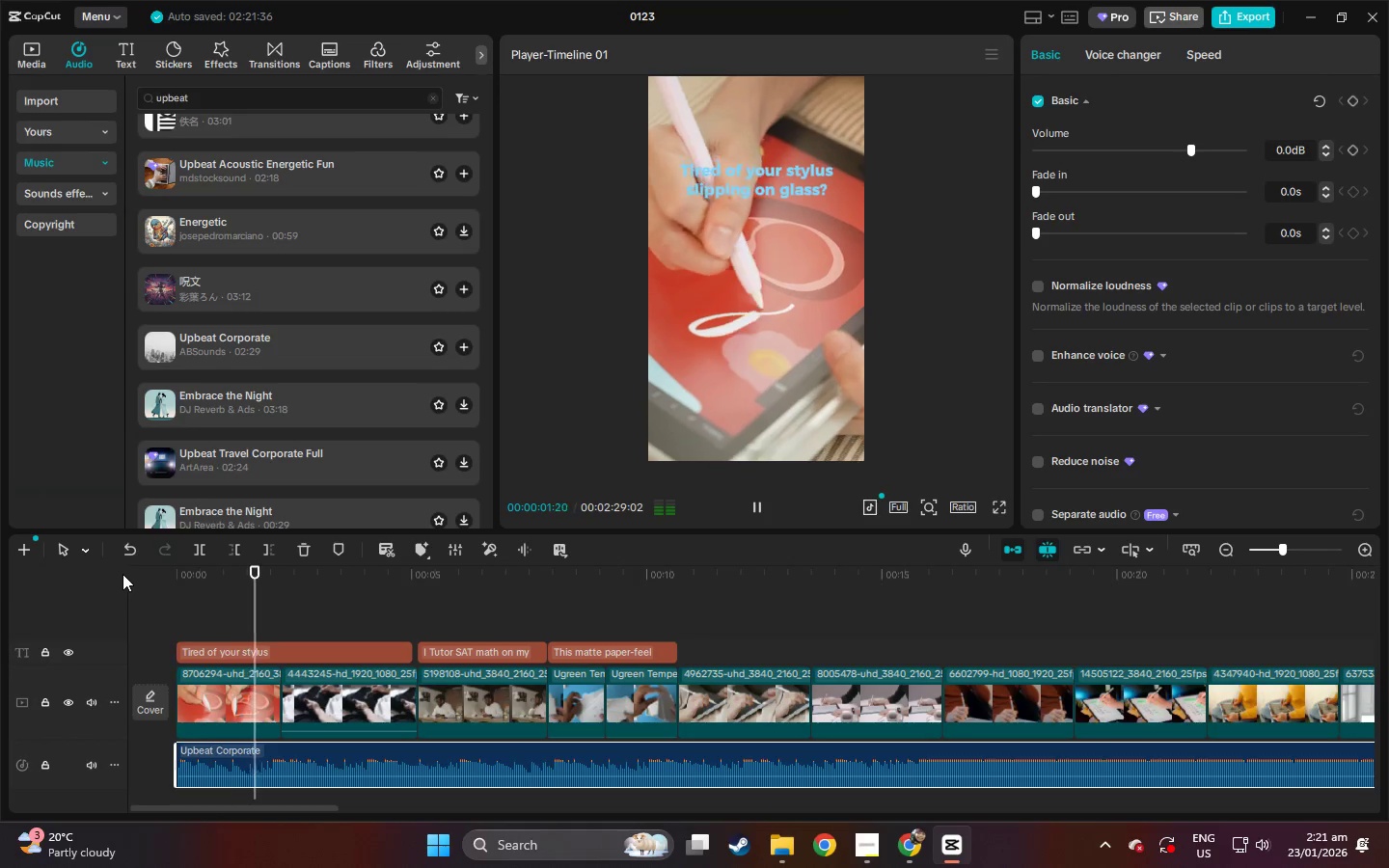 
key(Space)
 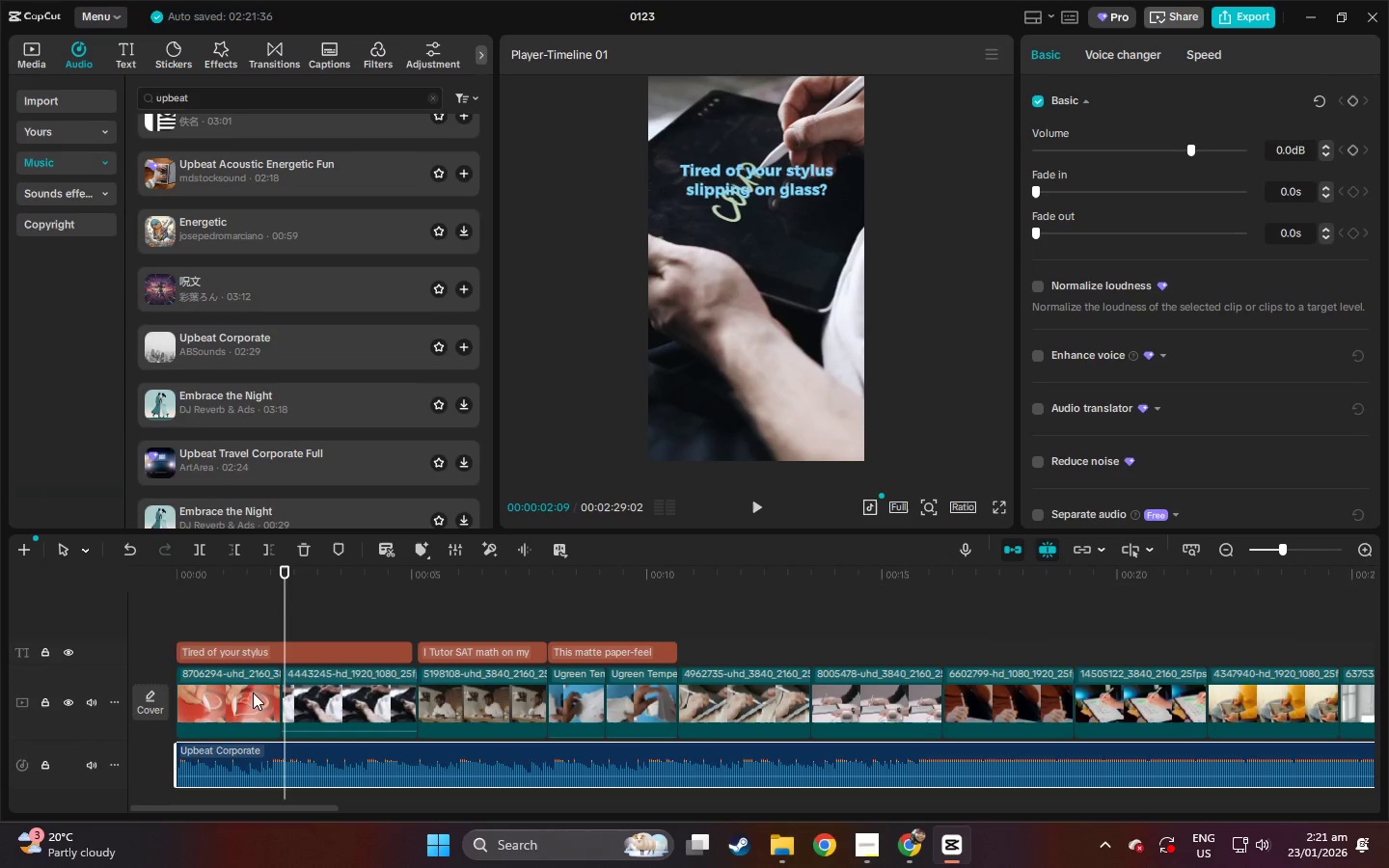 
key(Space)
 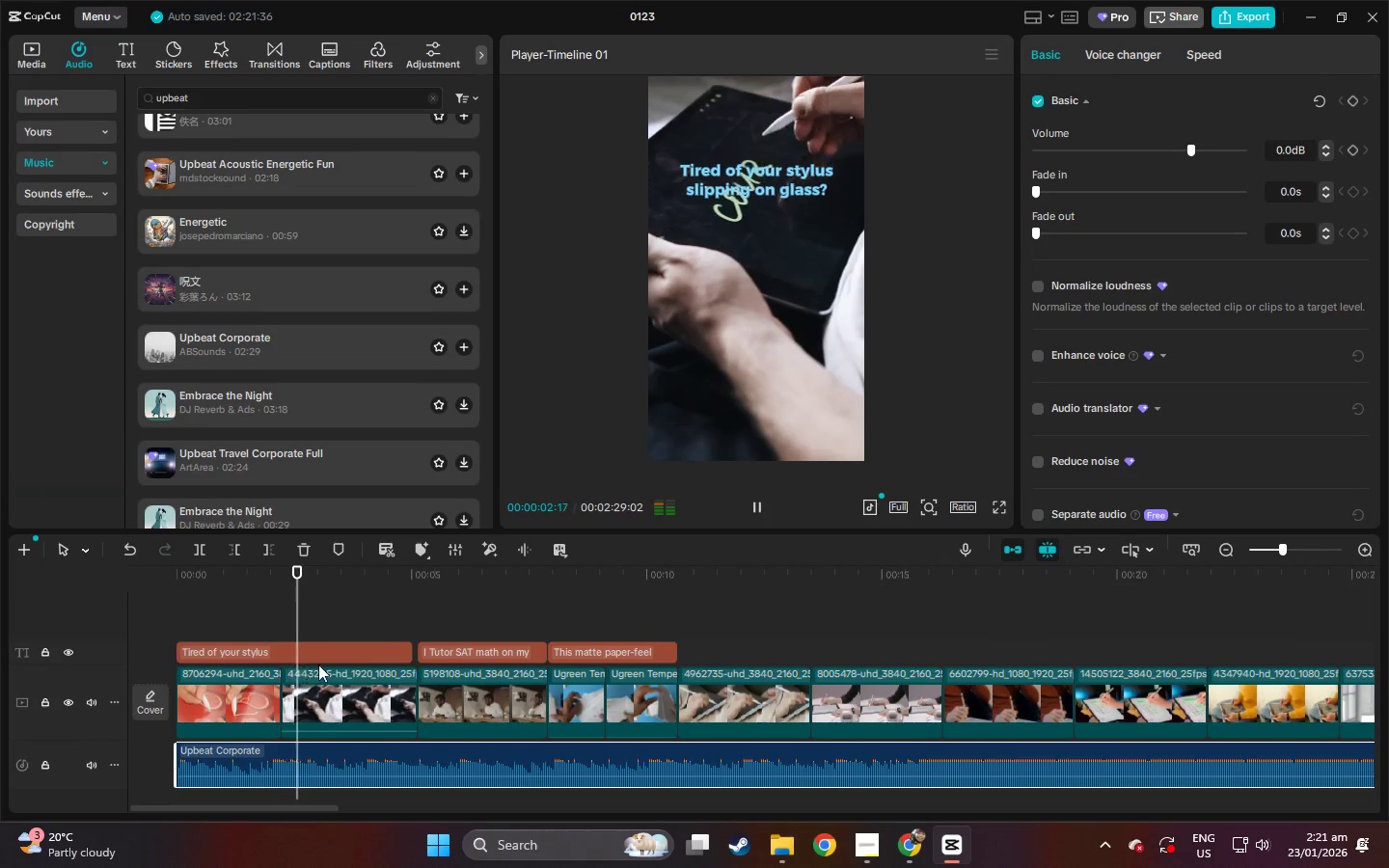 
key(Space)
 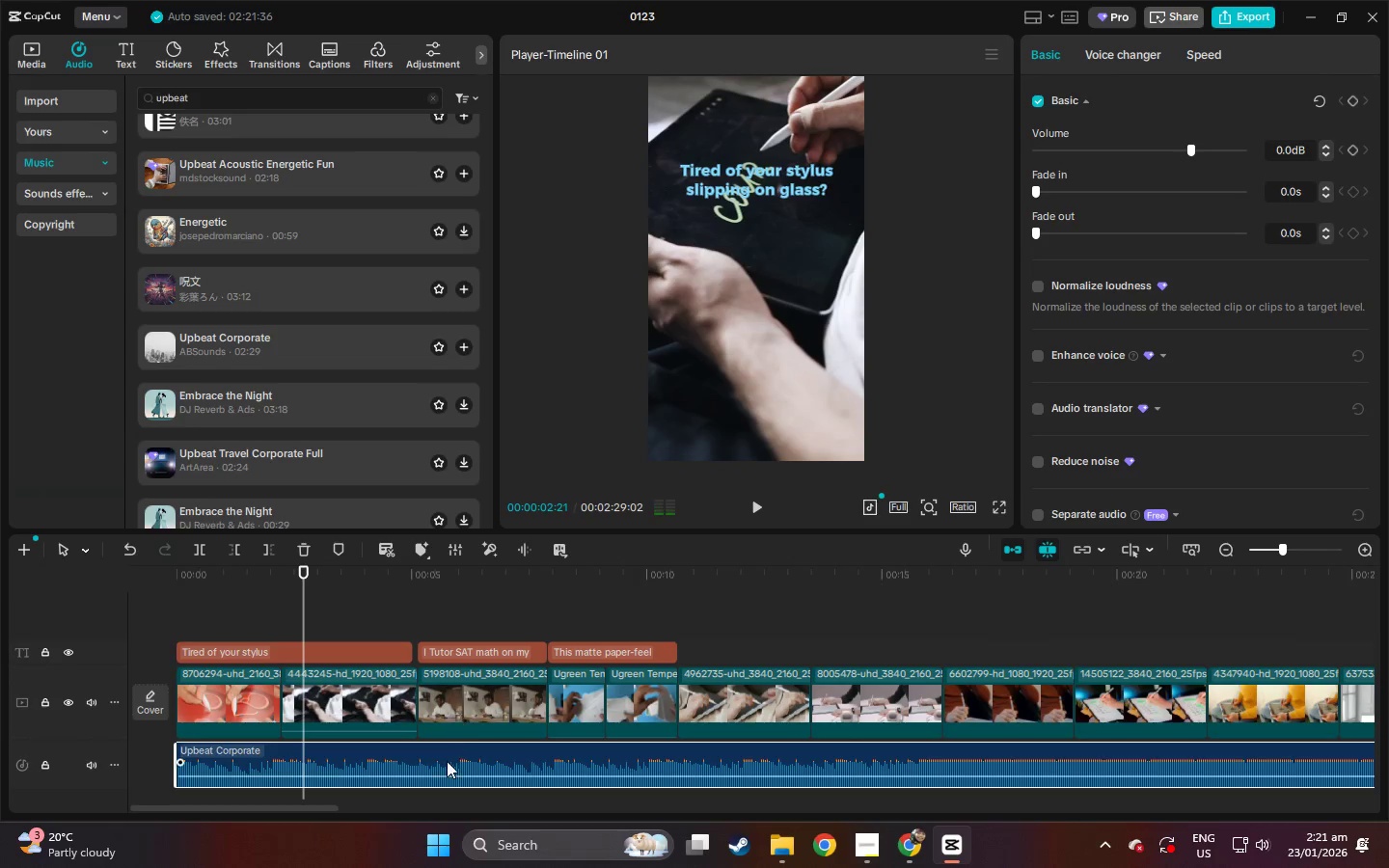 
left_click([447, 761])
 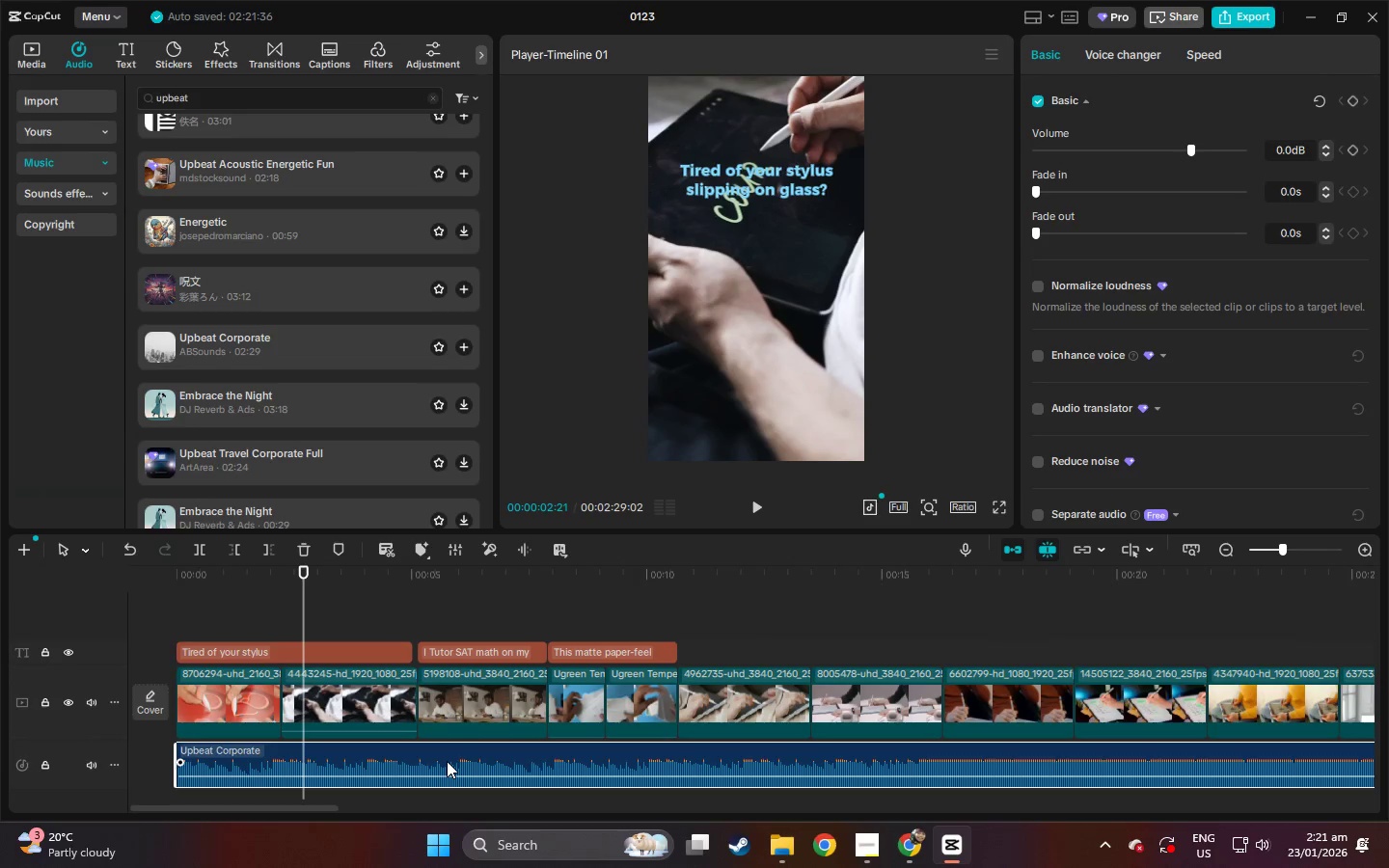 
right_click([447, 761])
 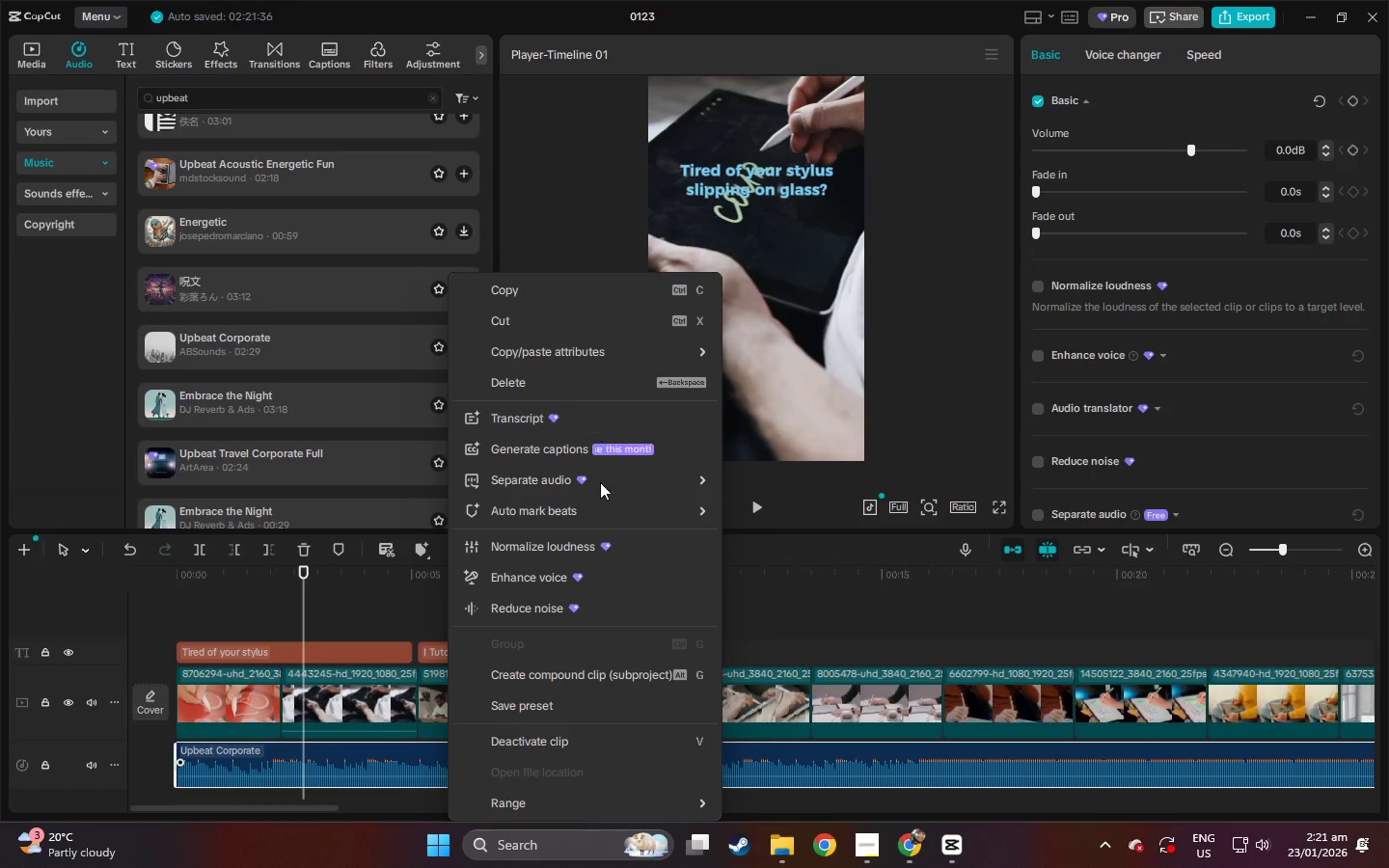 
left_click([600, 513])
 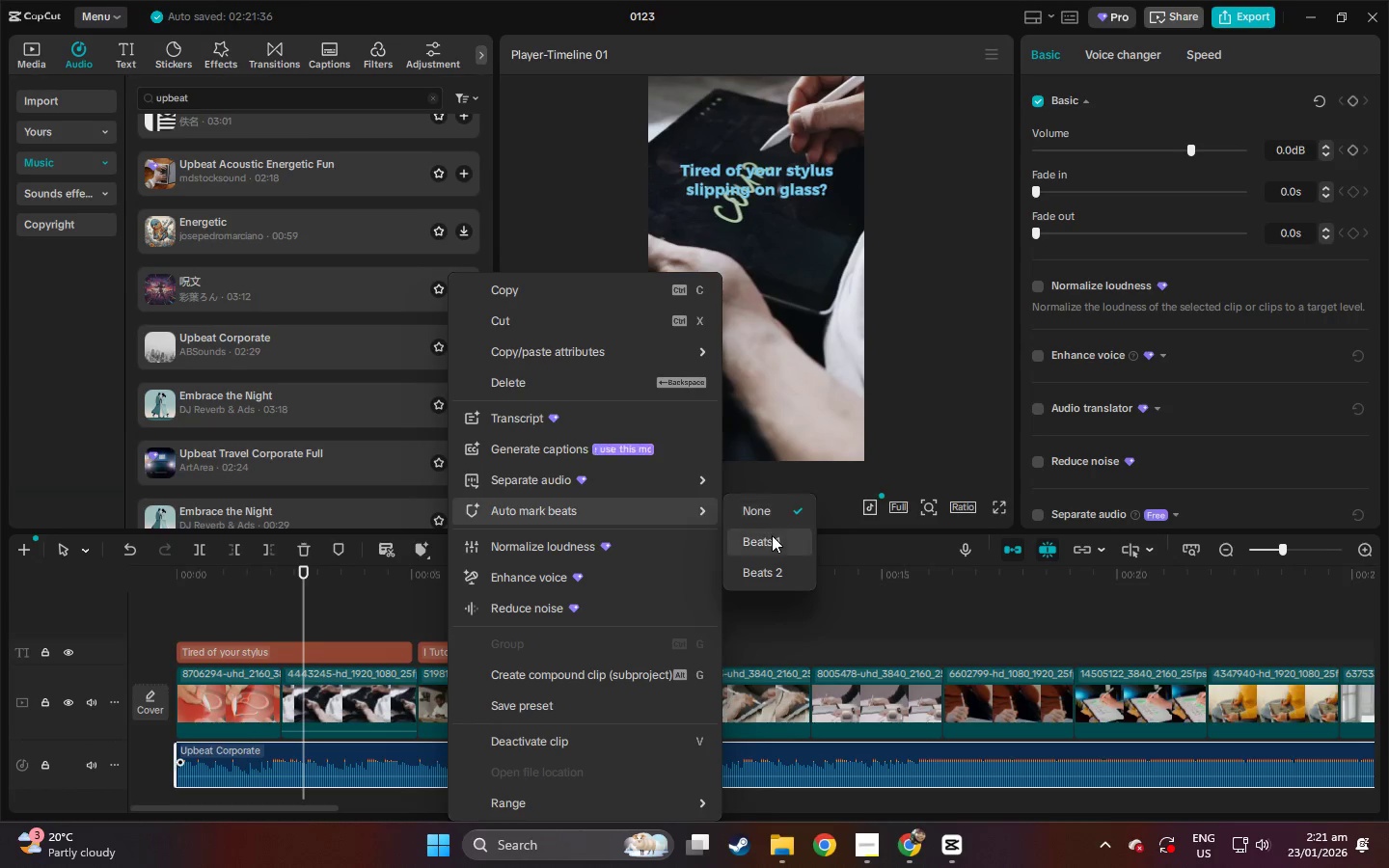 
left_click([772, 535])
 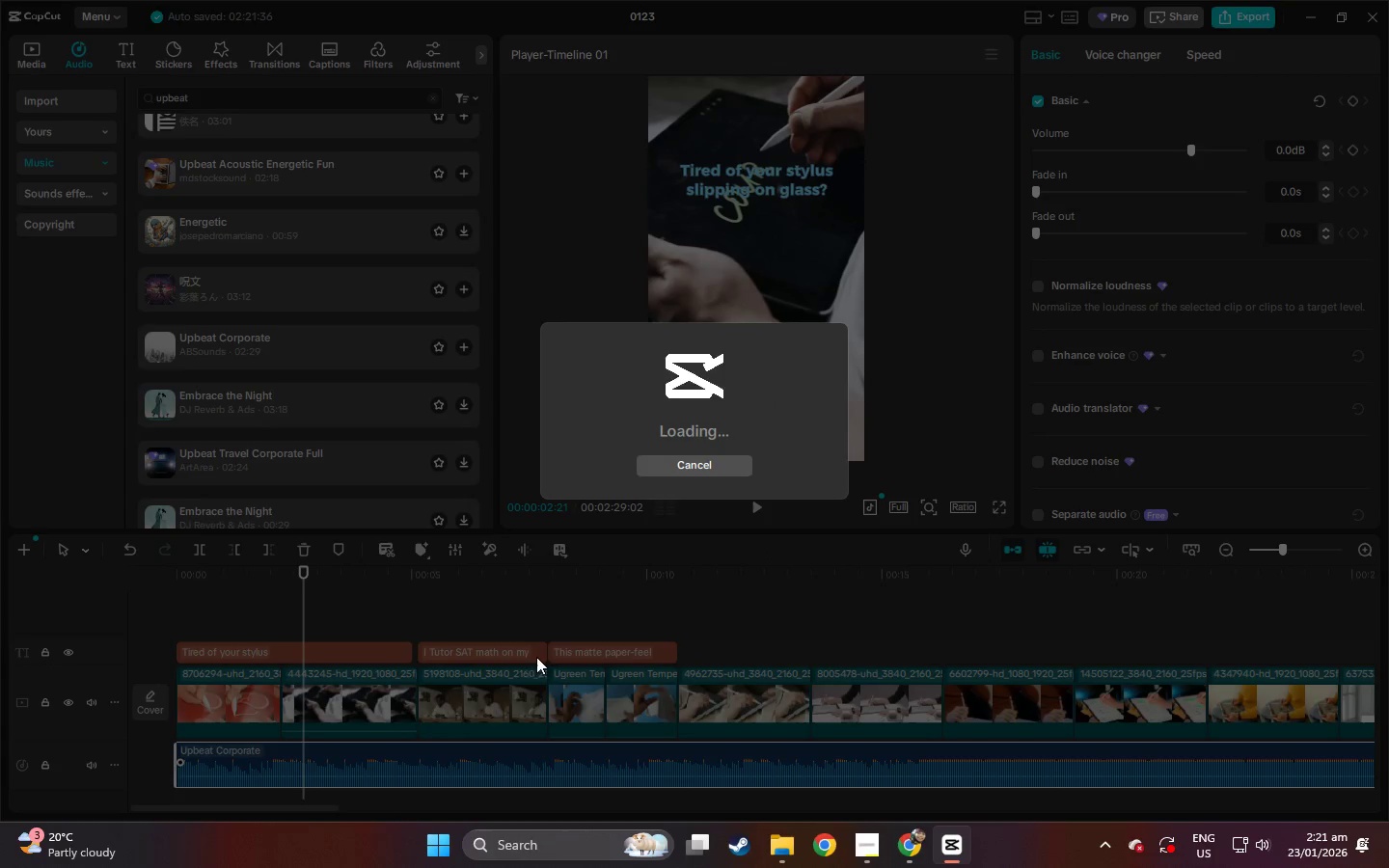 
mouse_move([556, 600])
 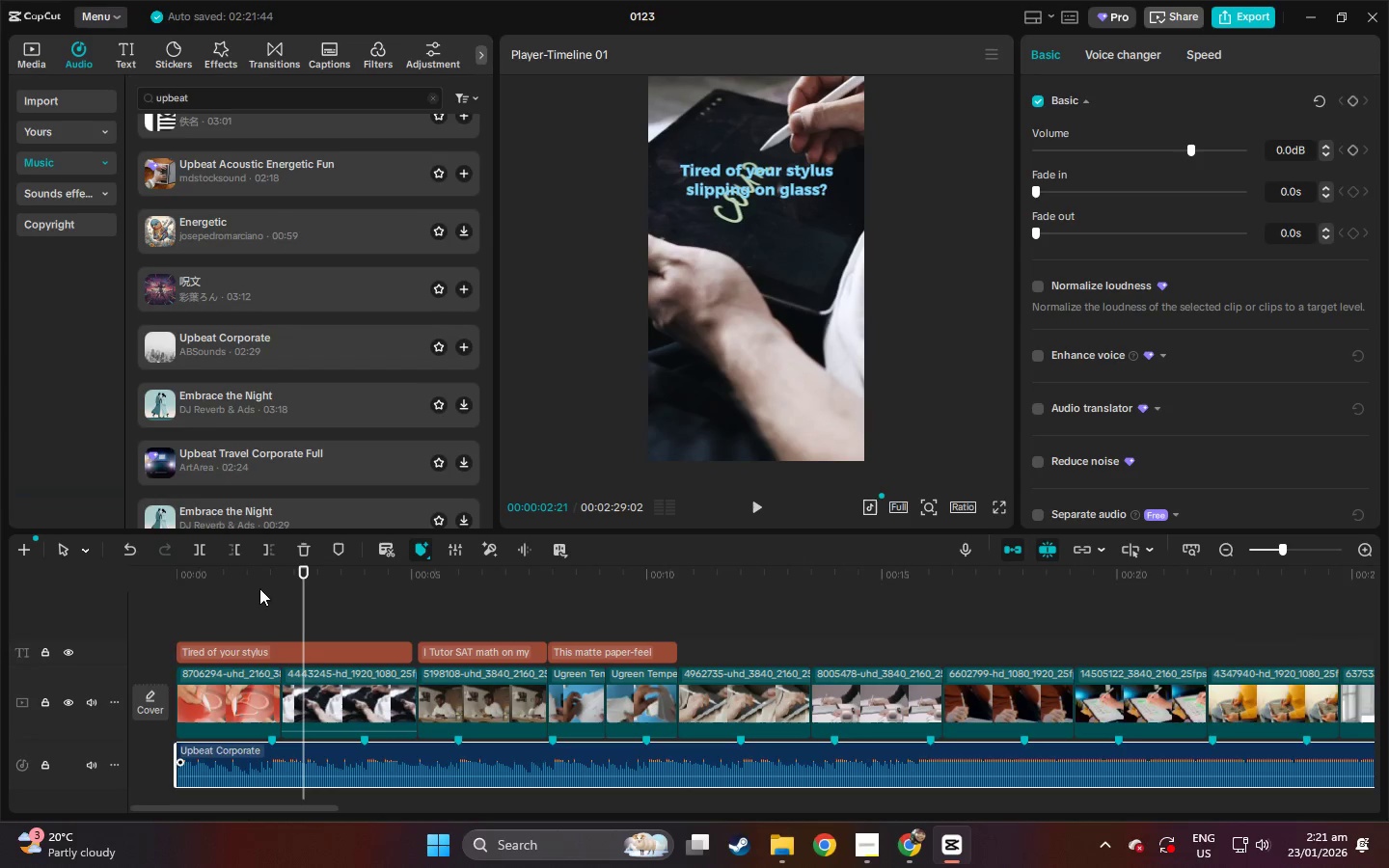 
left_click_drag(start_coordinate=[237, 563], to_coordinate=[195, 580])
 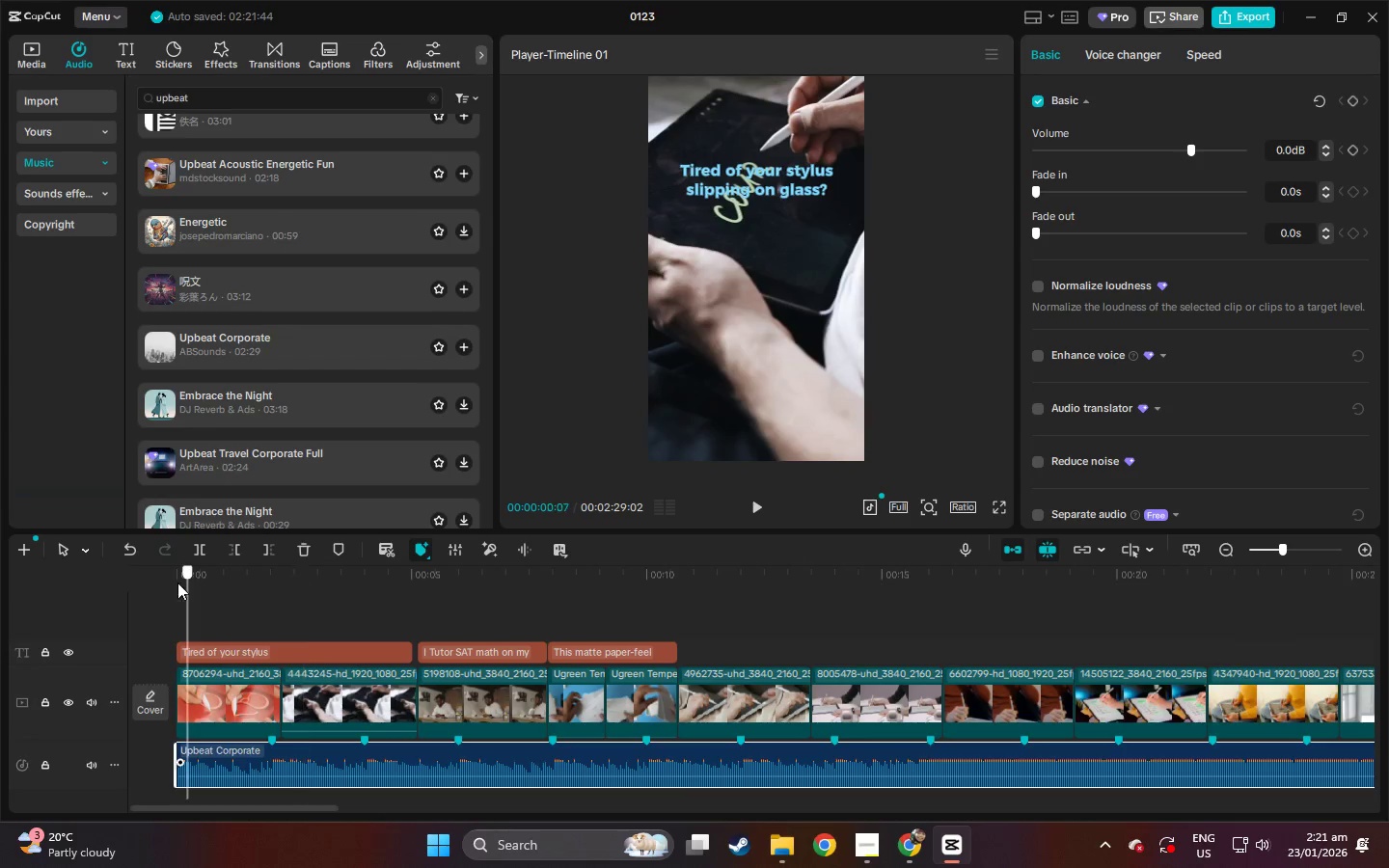 
left_click_drag(start_coordinate=[193, 580], to_coordinate=[150, 583])
 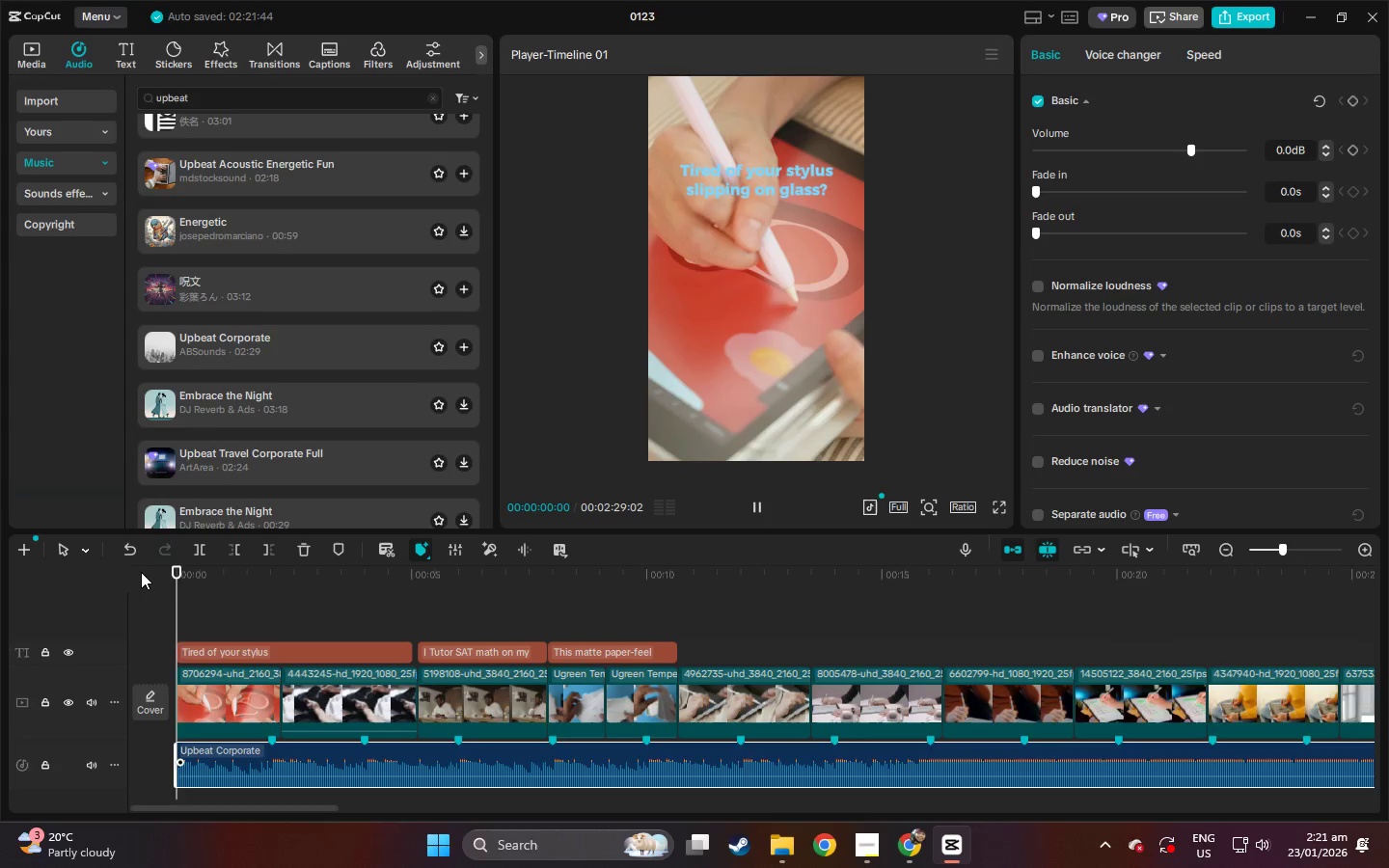 
key(Space)
 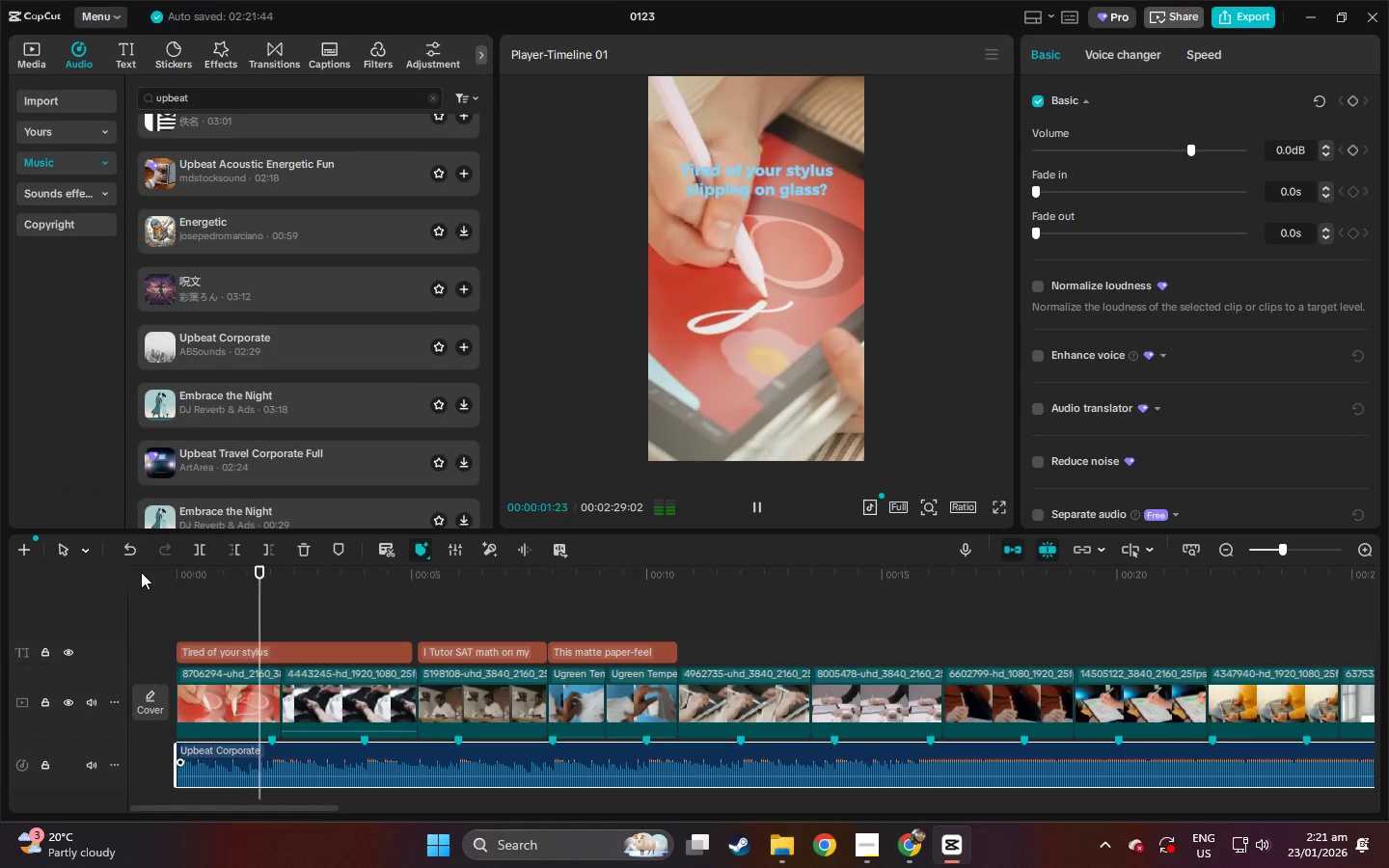 
key(Space)
 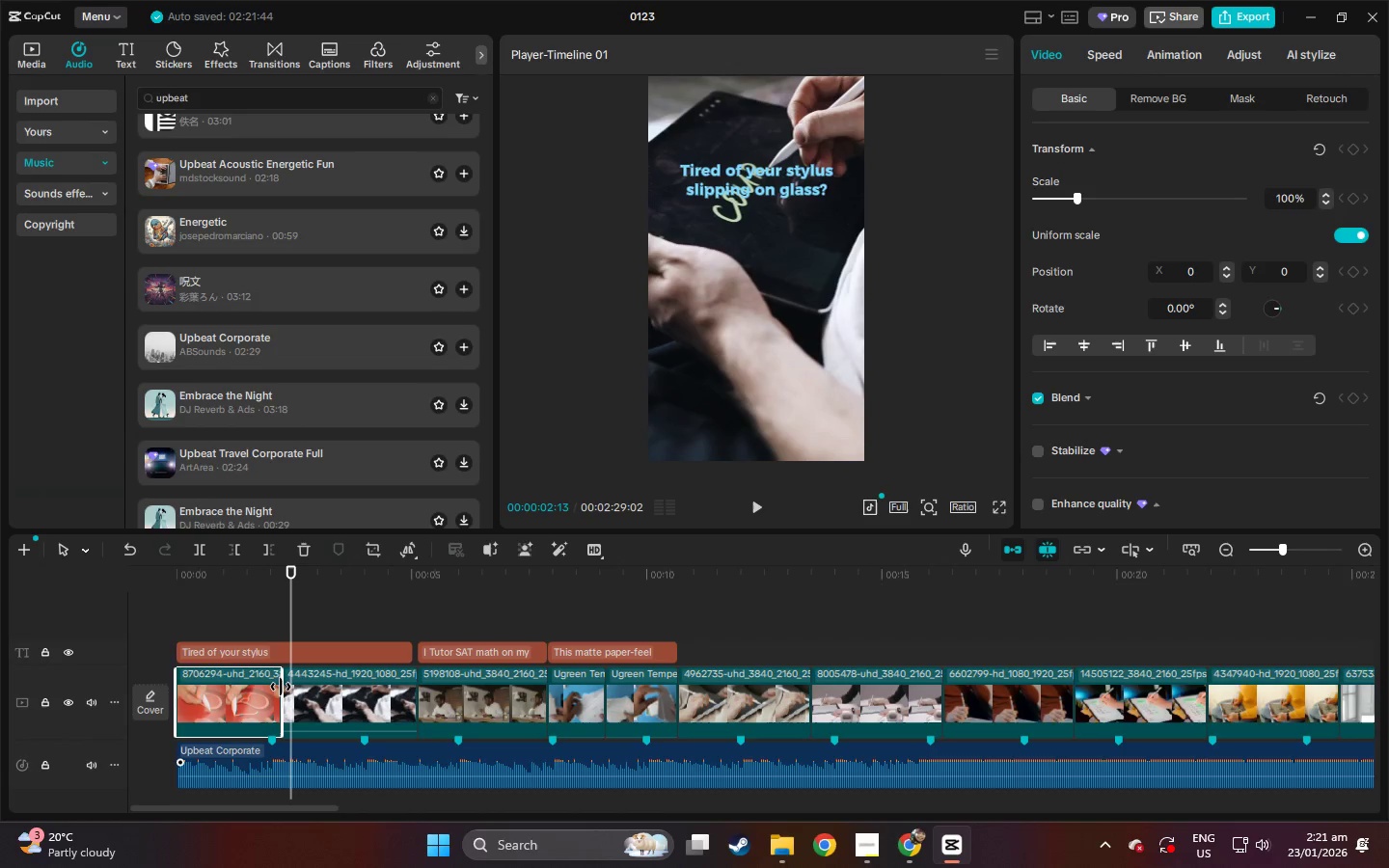 
left_click_drag(start_coordinate=[281, 687], to_coordinate=[266, 688])
 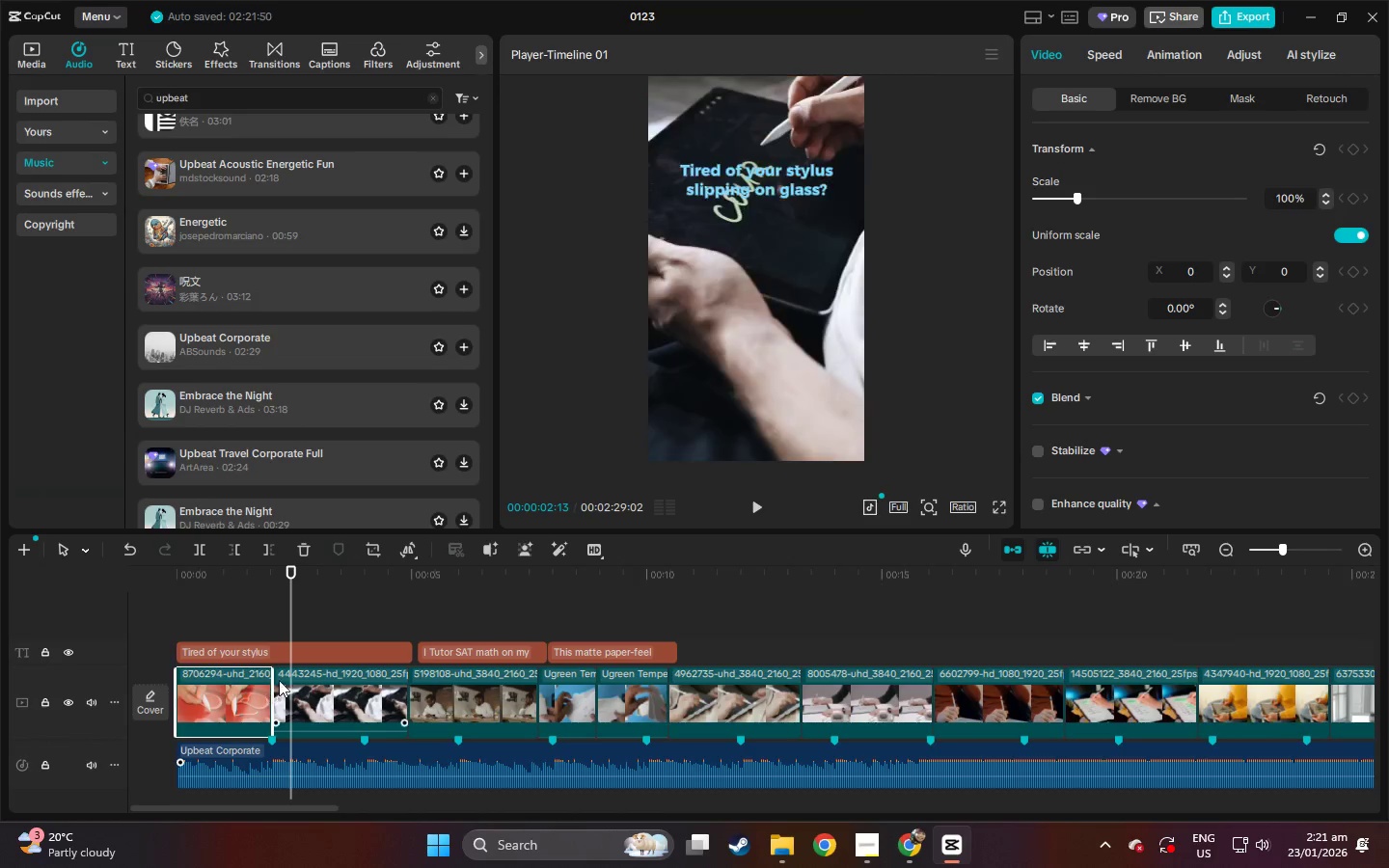 
key(Space)
 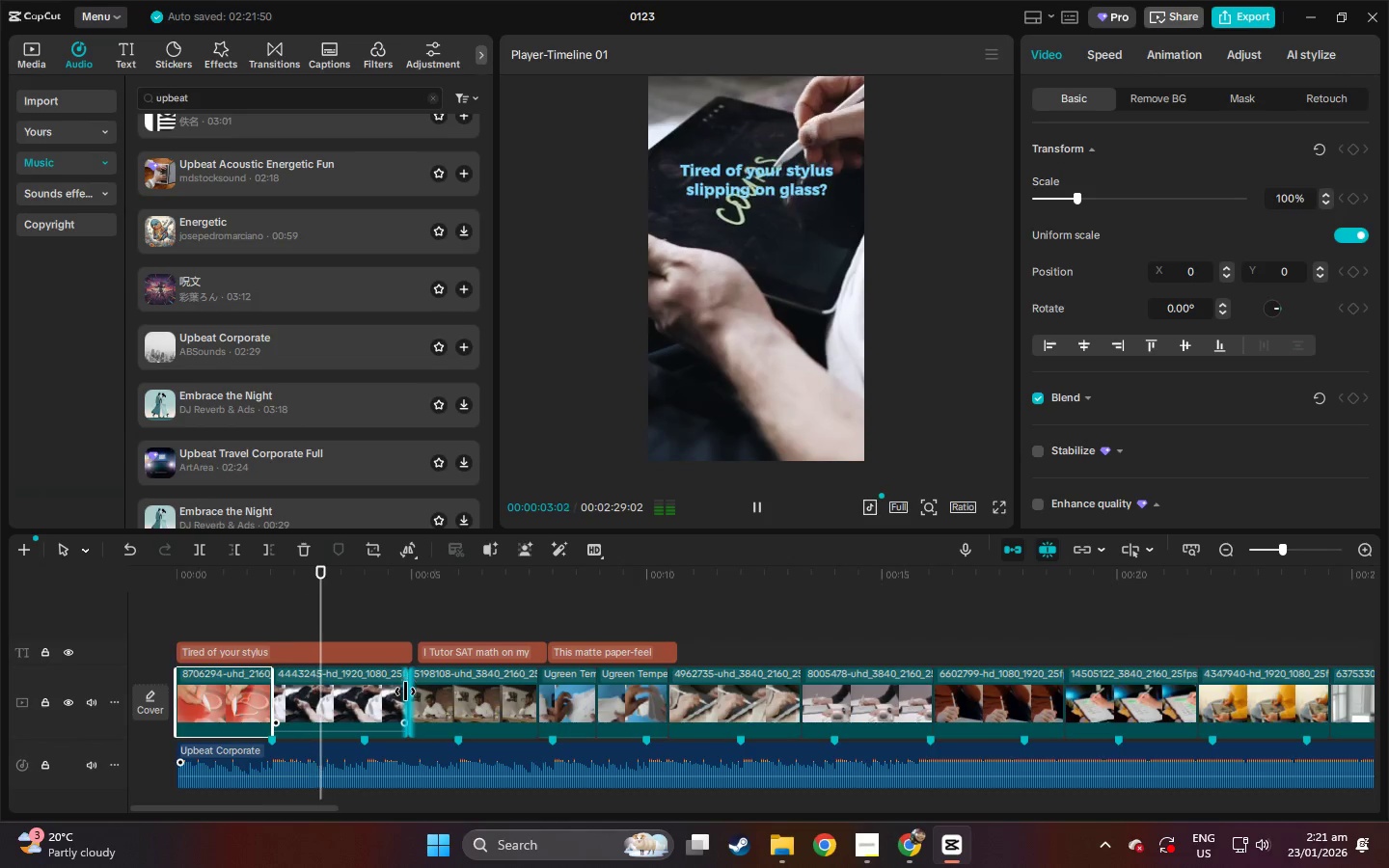 
key(Space)
 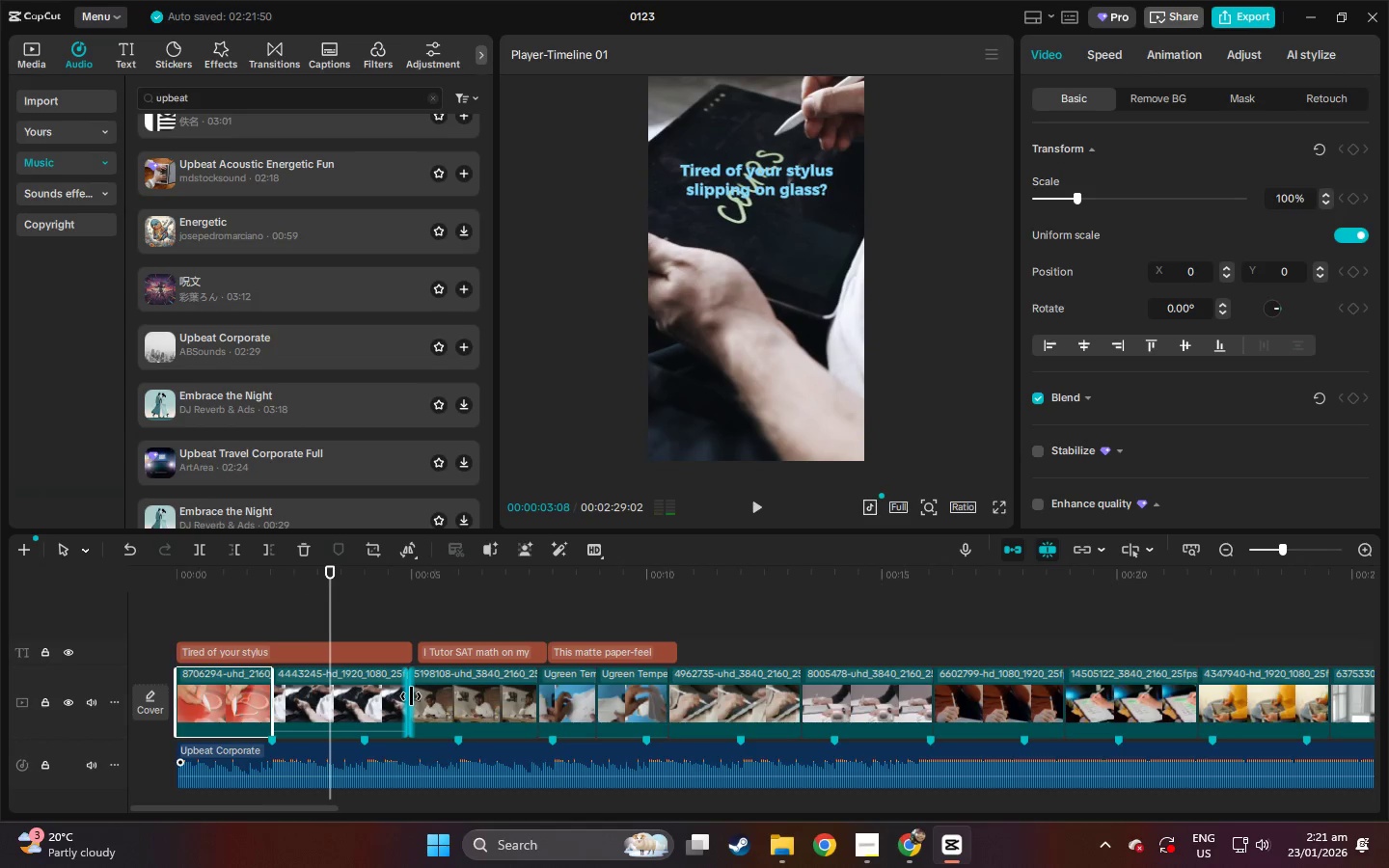 
left_click_drag(start_coordinate=[411, 696], to_coordinate=[370, 703])
 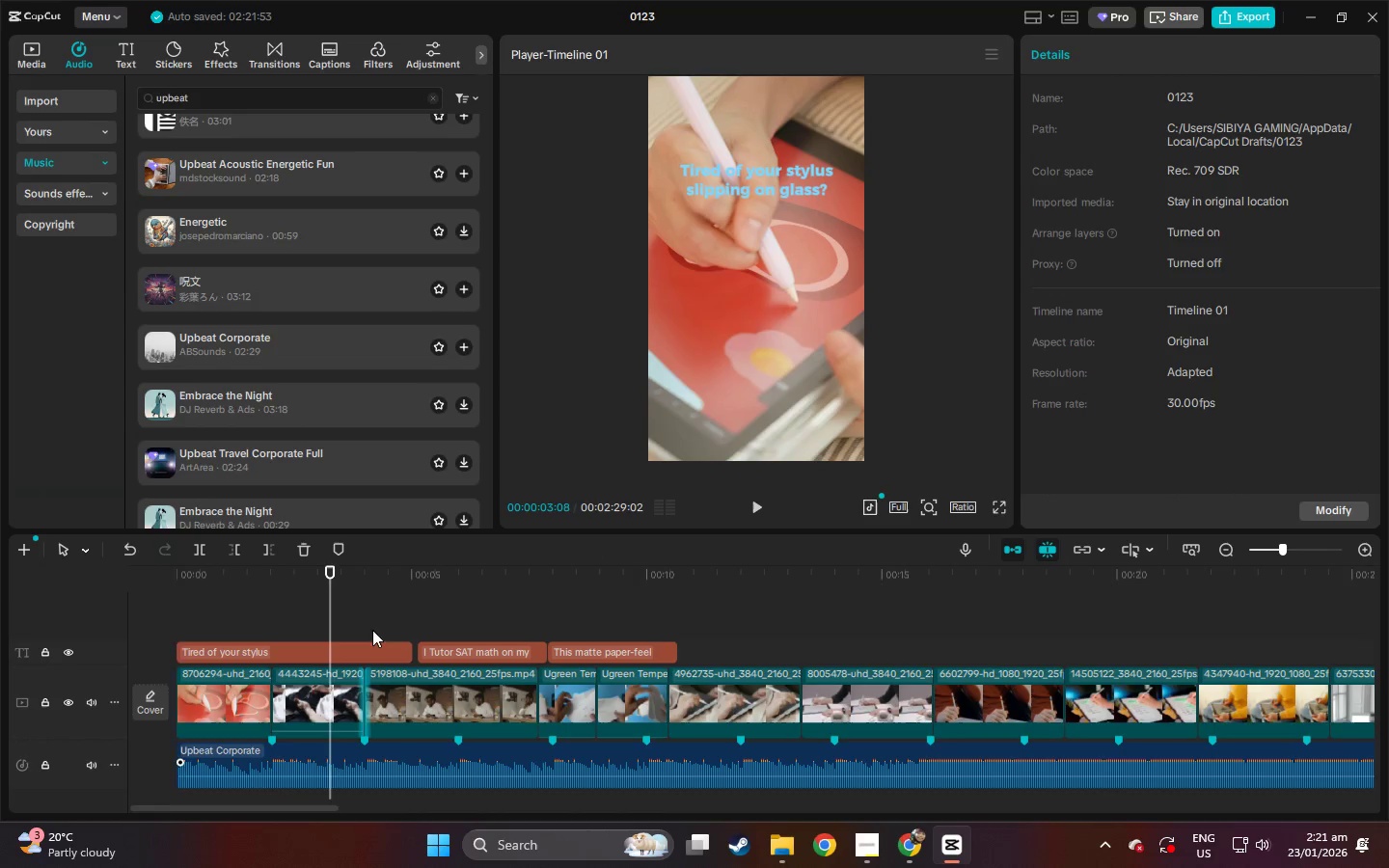 
key(Space)
 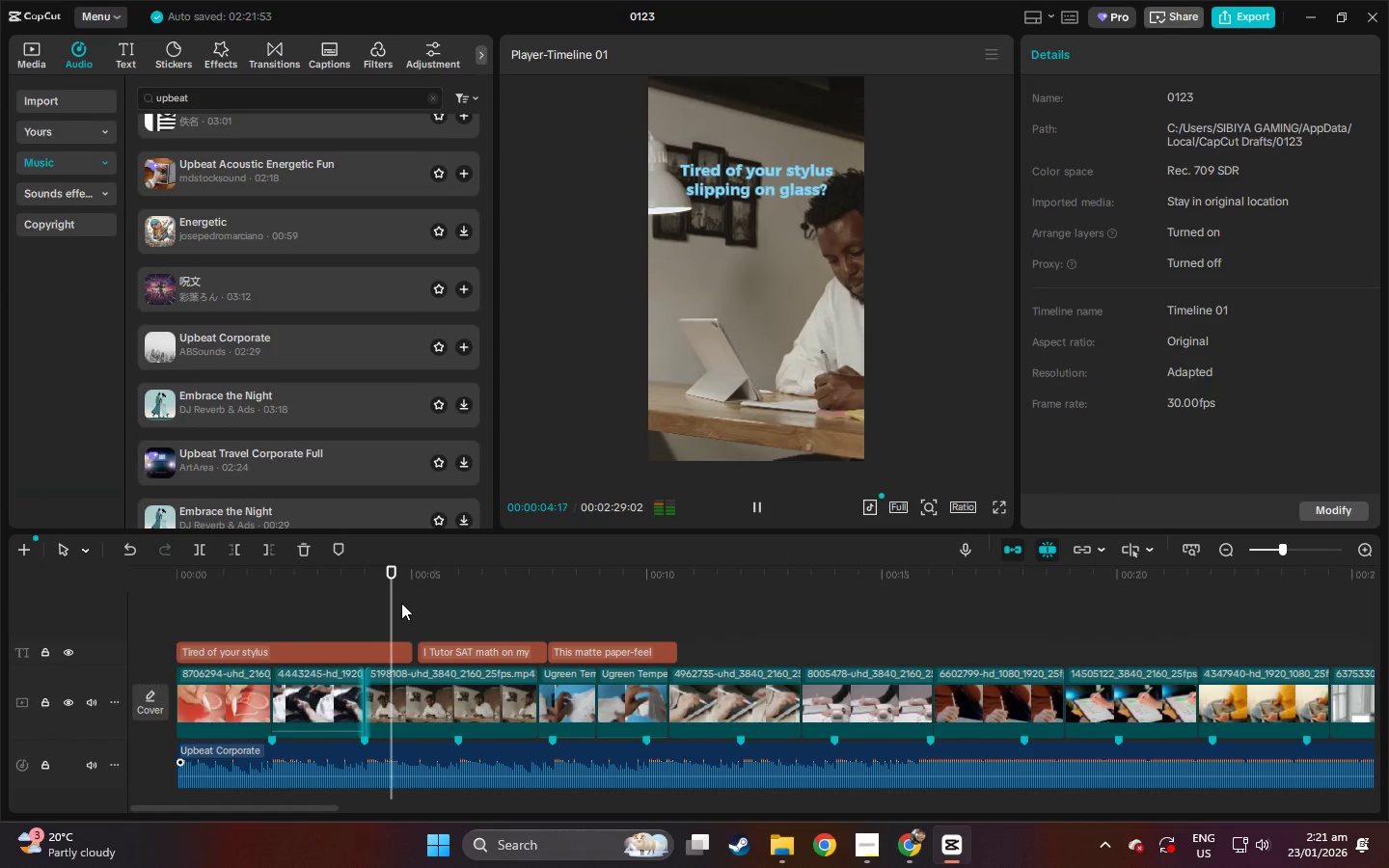 
wait(6.19)
 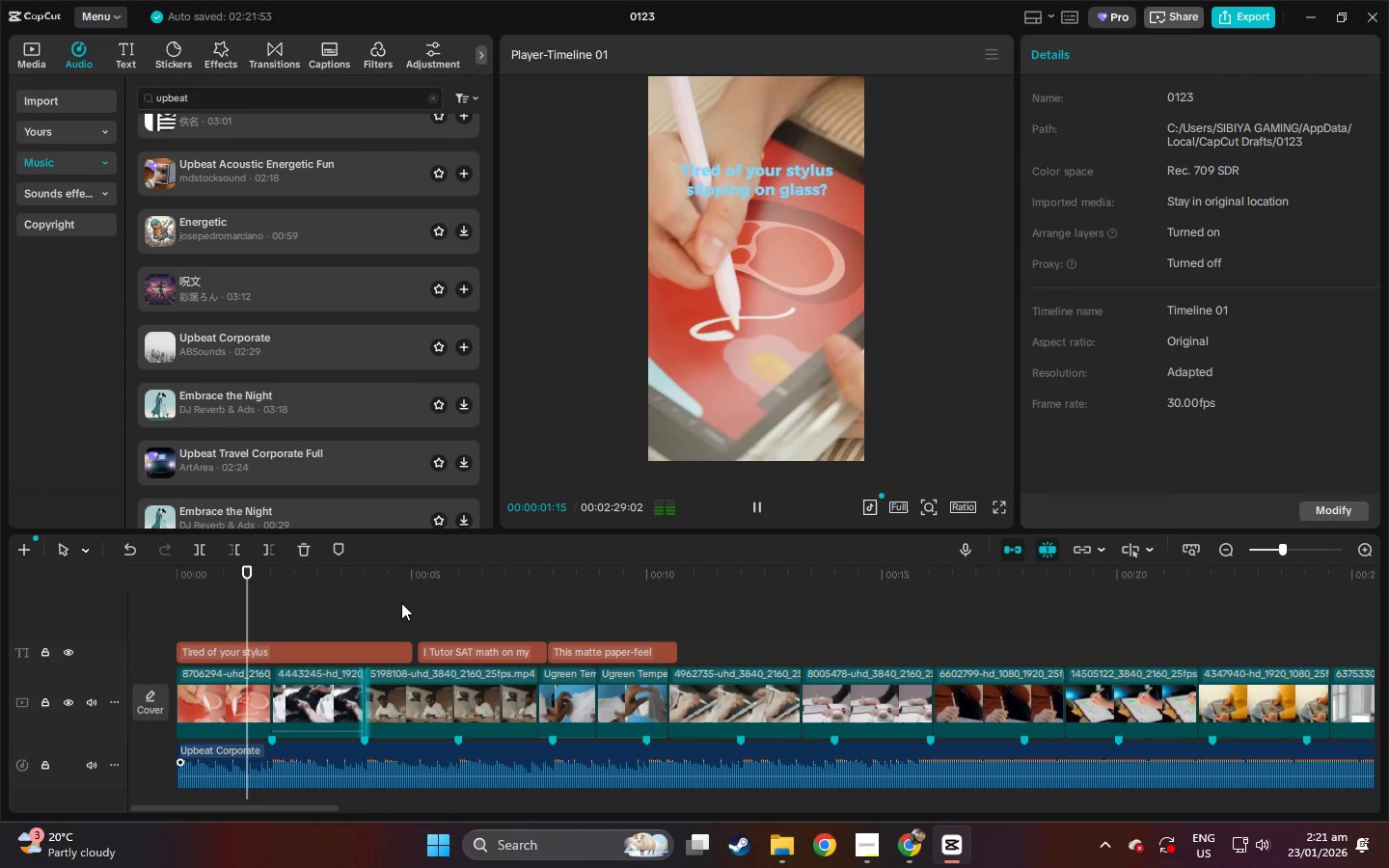 
key(Space)
 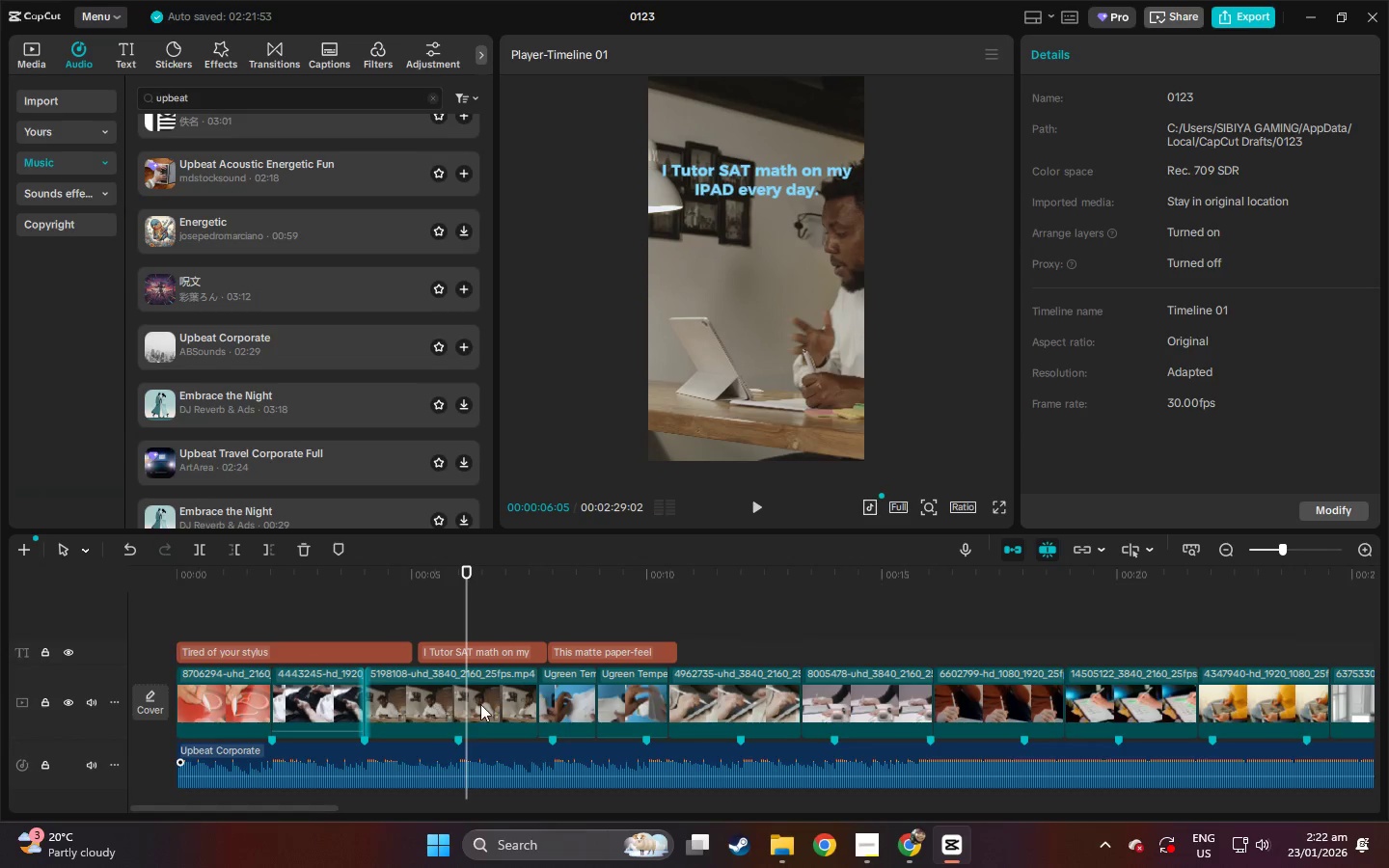 
left_click([480, 704])
 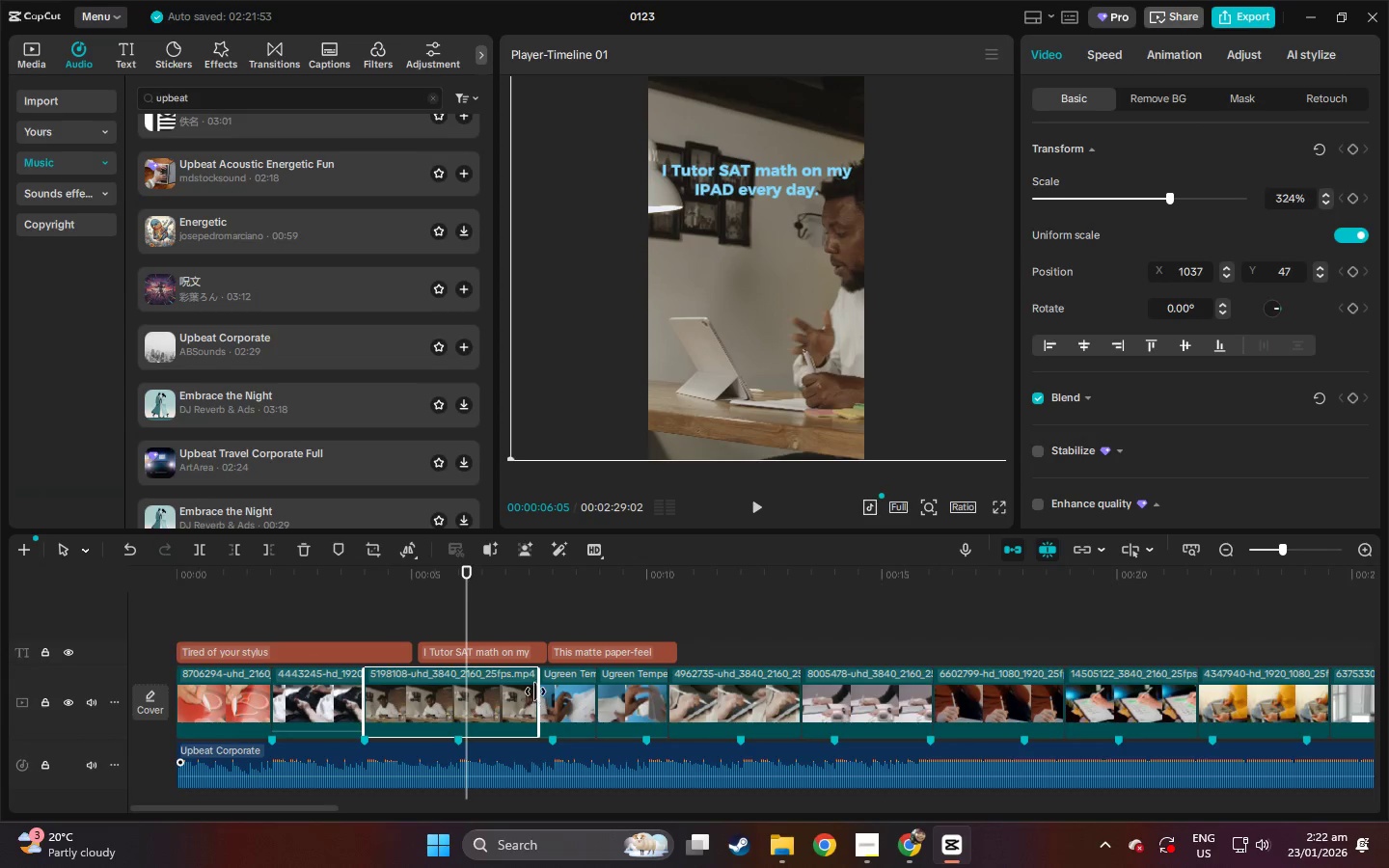 
left_click_drag(start_coordinate=[536, 692], to_coordinate=[457, 710])
 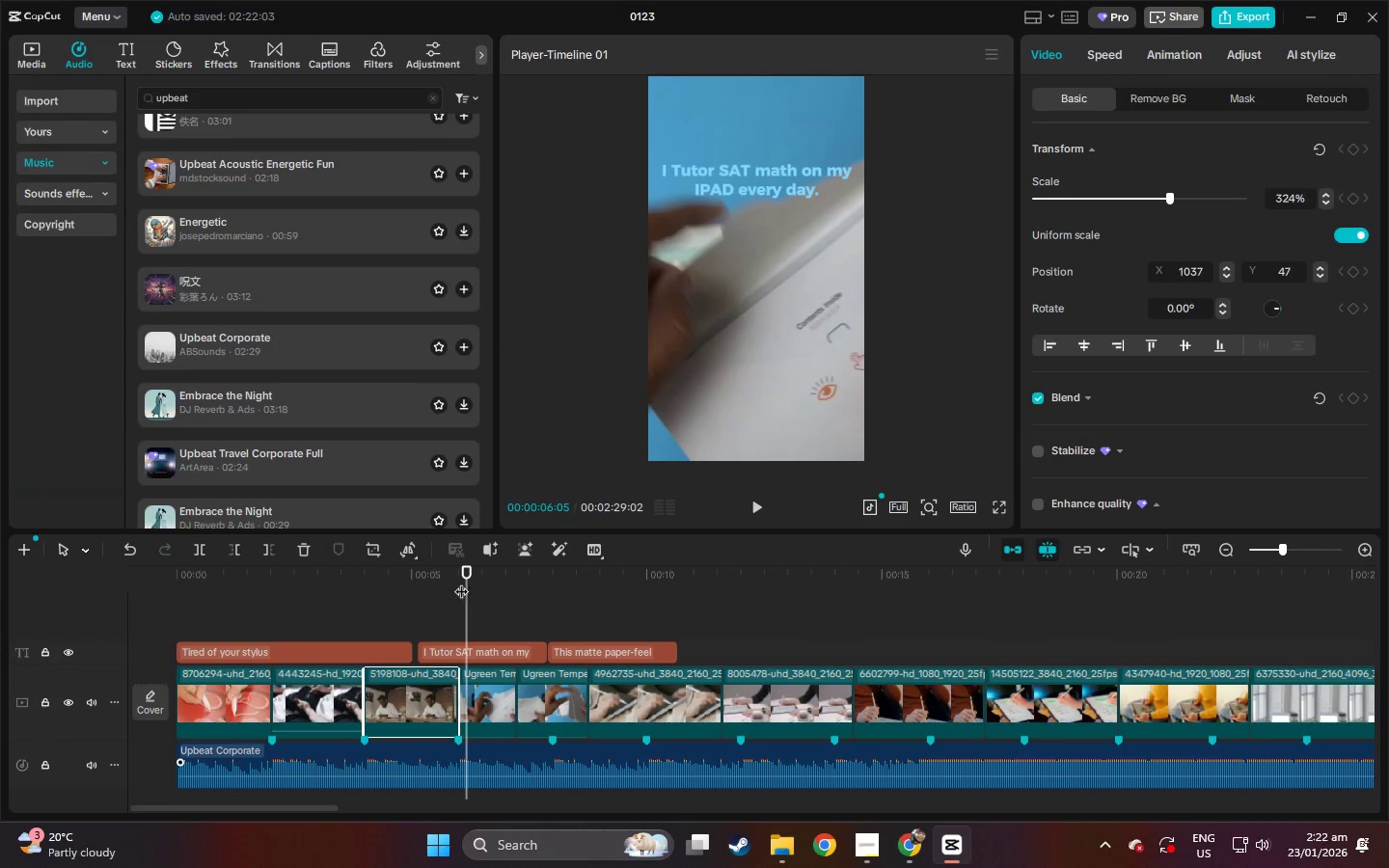 
left_click_drag(start_coordinate=[453, 580], to_coordinate=[446, 580])
 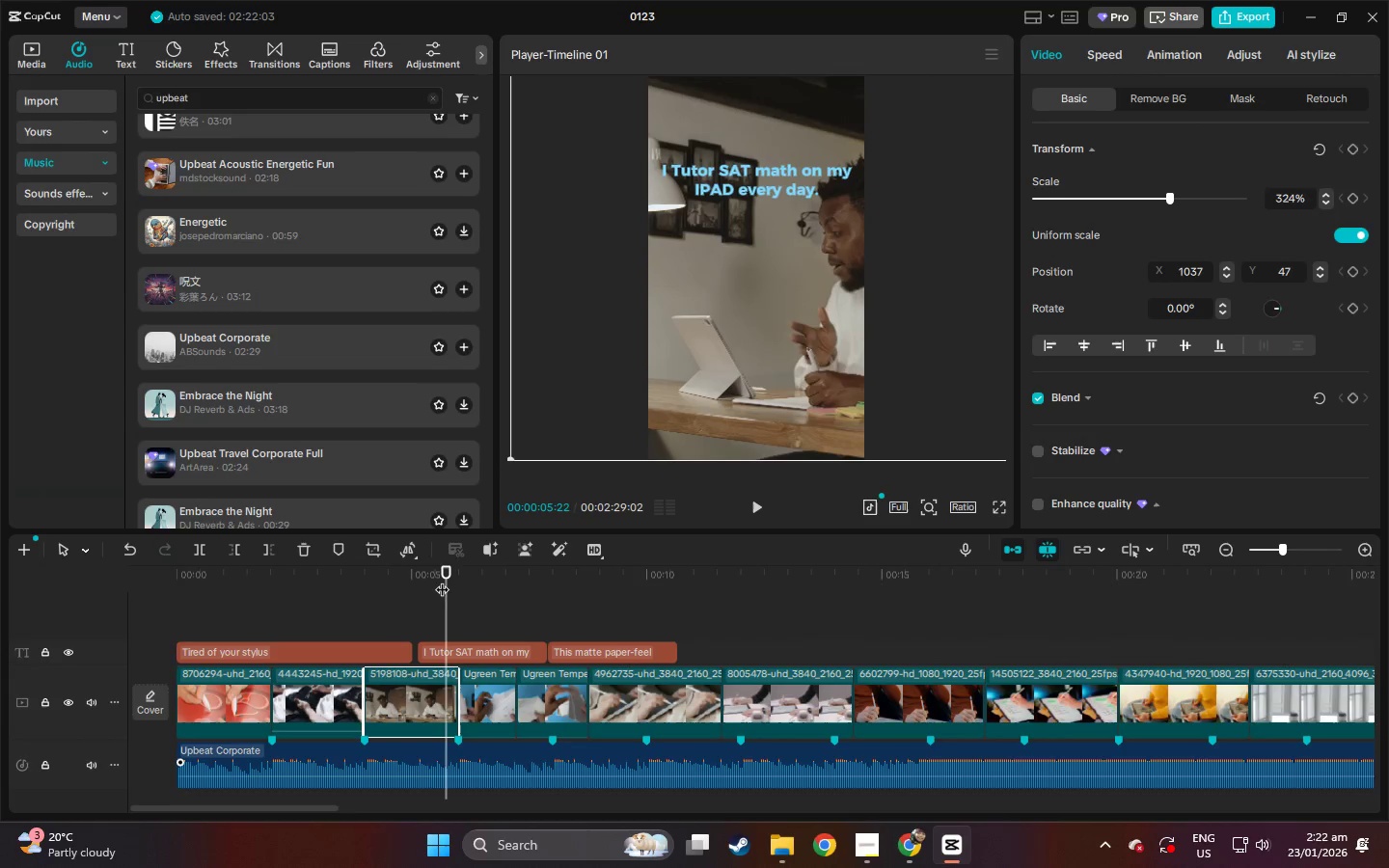 
left_click_drag(start_coordinate=[442, 580], to_coordinate=[1243, 611])
 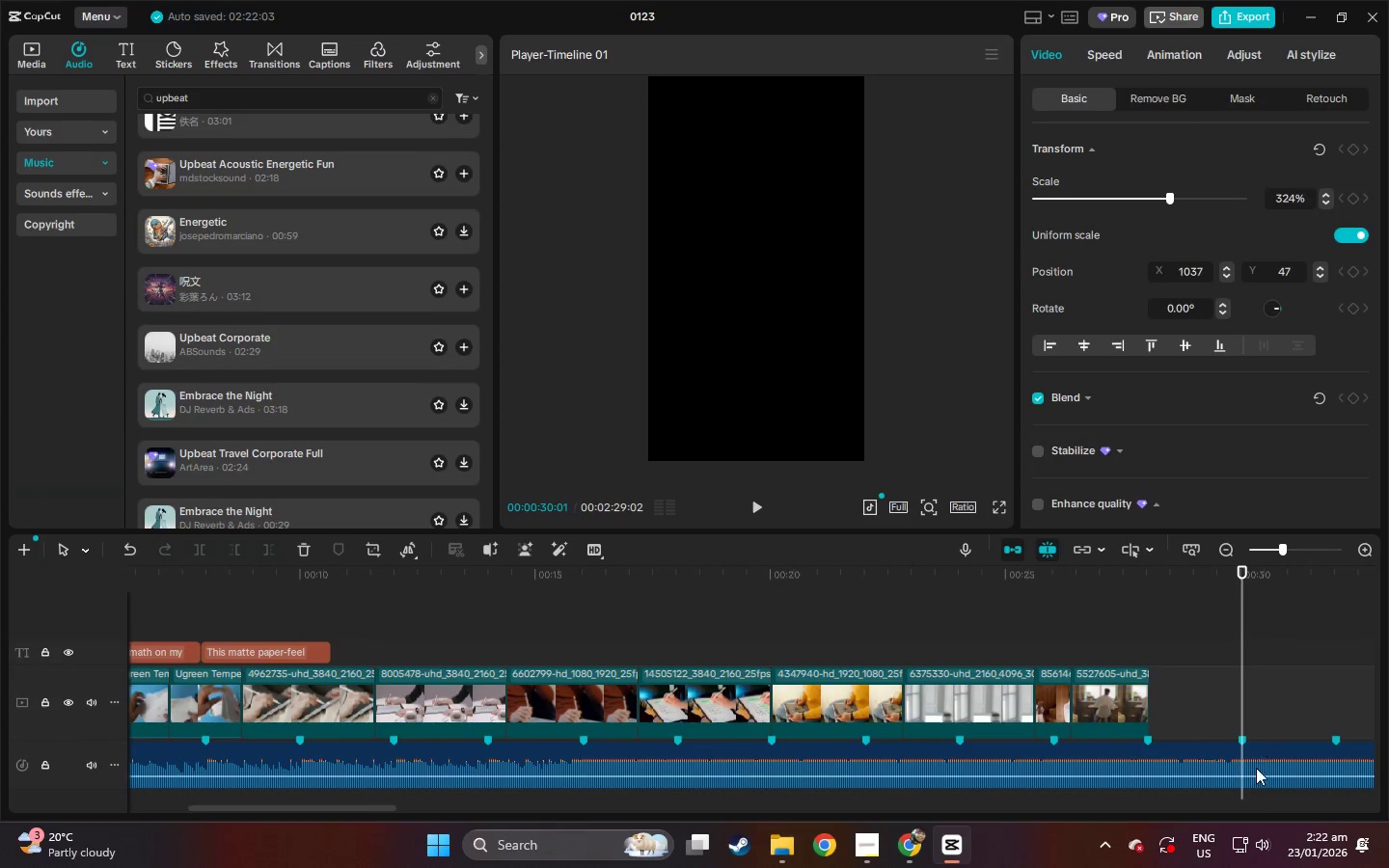 
key(Control+B)
 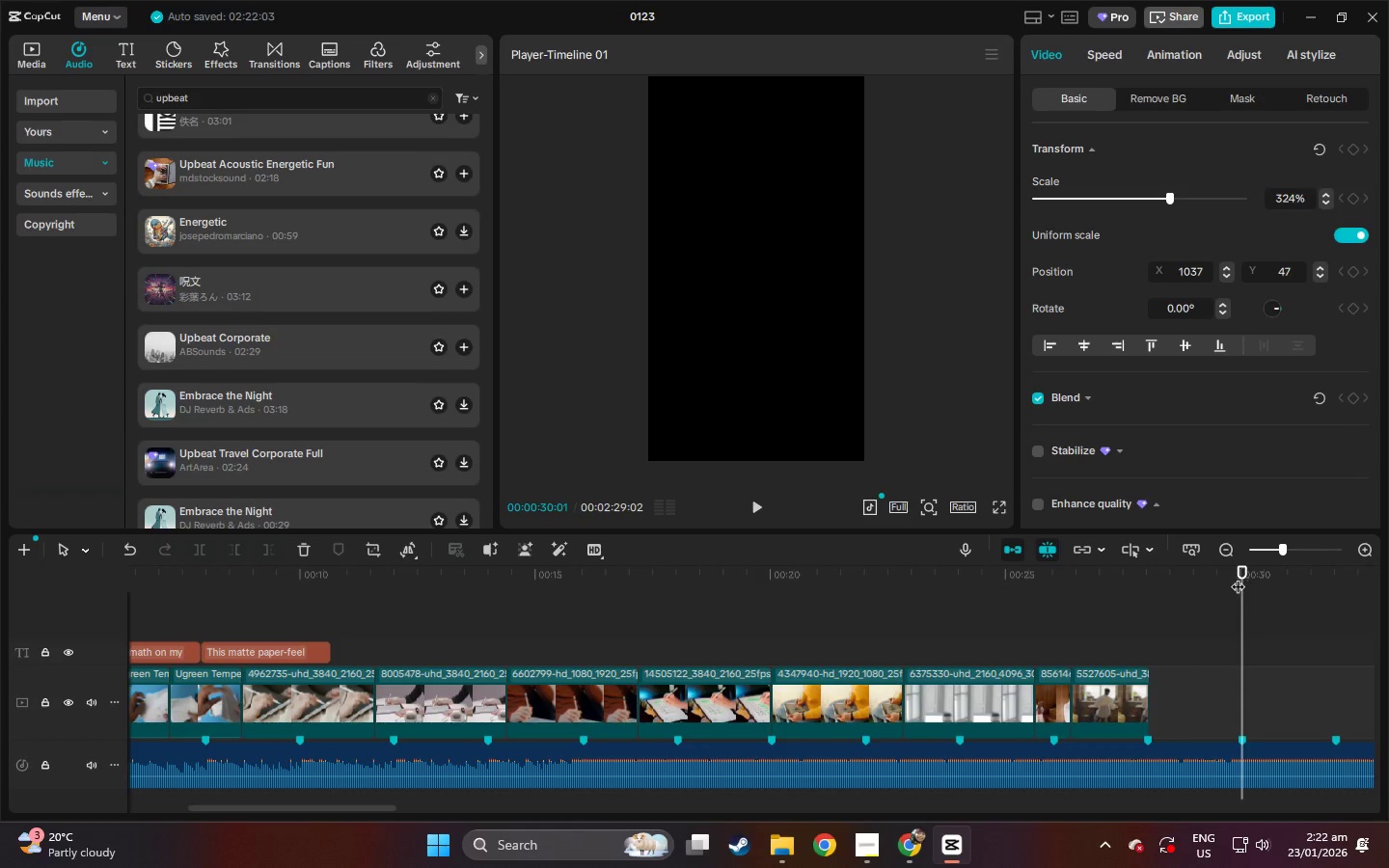 
left_click([1271, 771])
 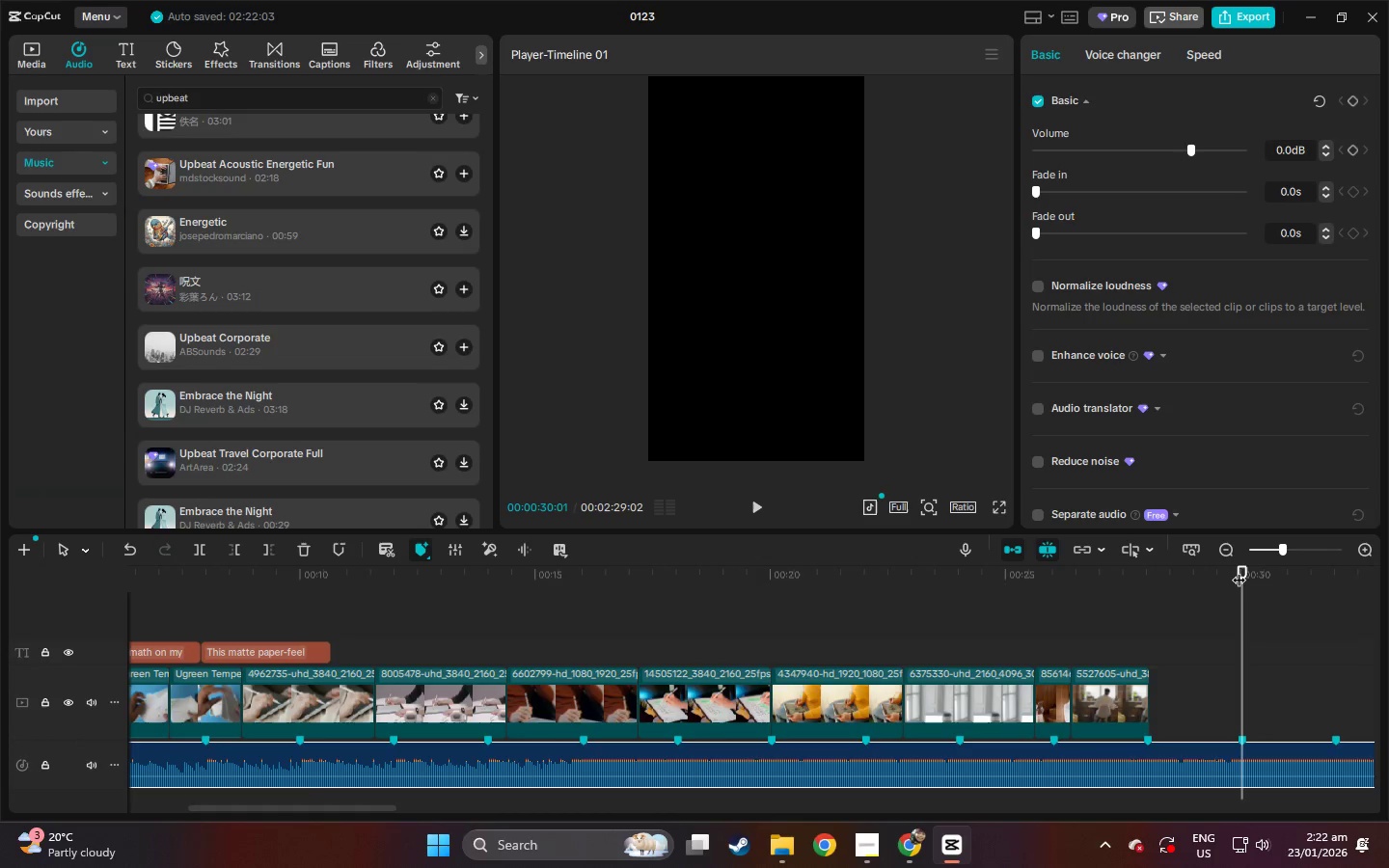 
left_click_drag(start_coordinate=[1239, 570], to_coordinate=[1233, 569])
 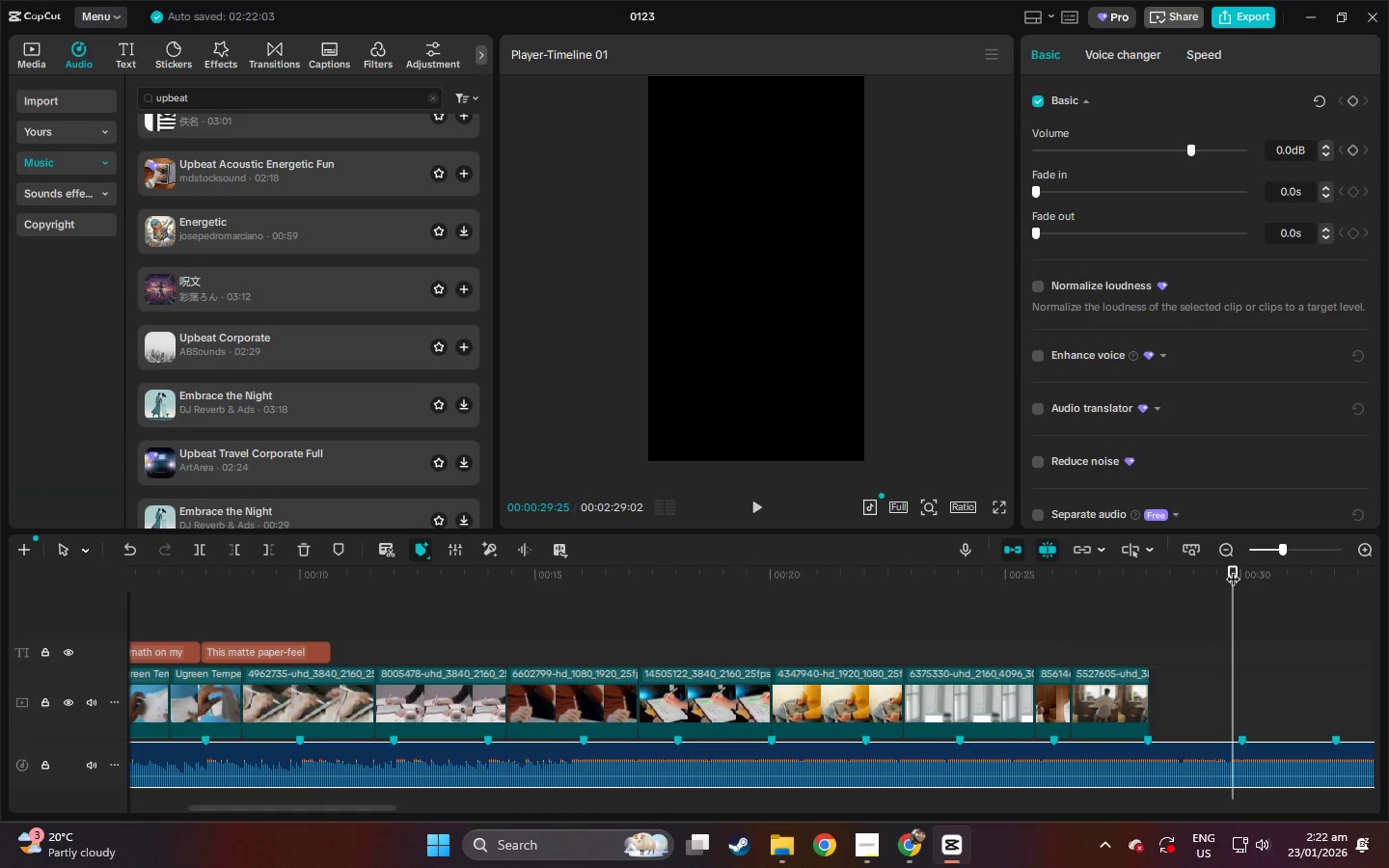 
key(ArrowRight)
 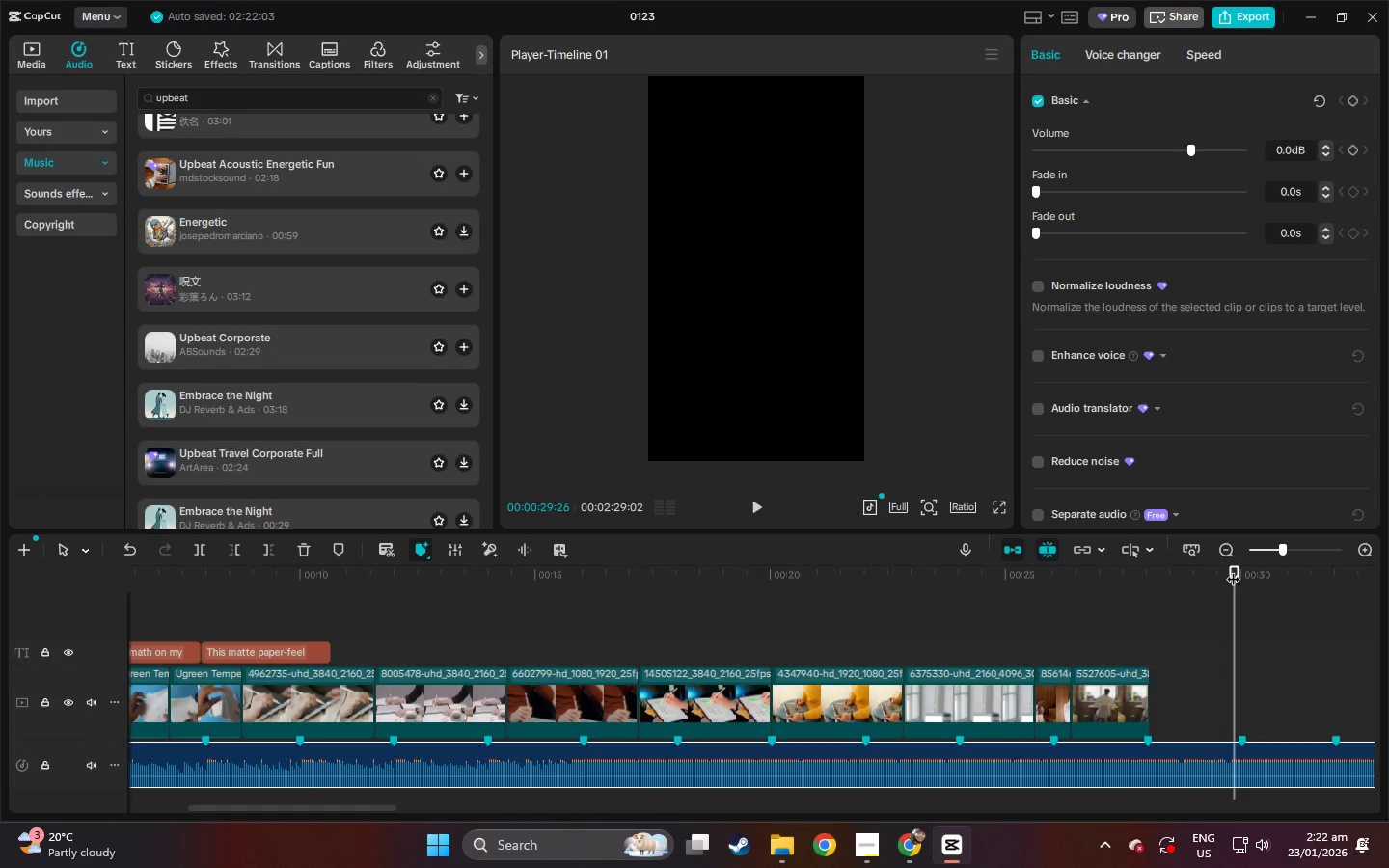 
key(ArrowRight)
 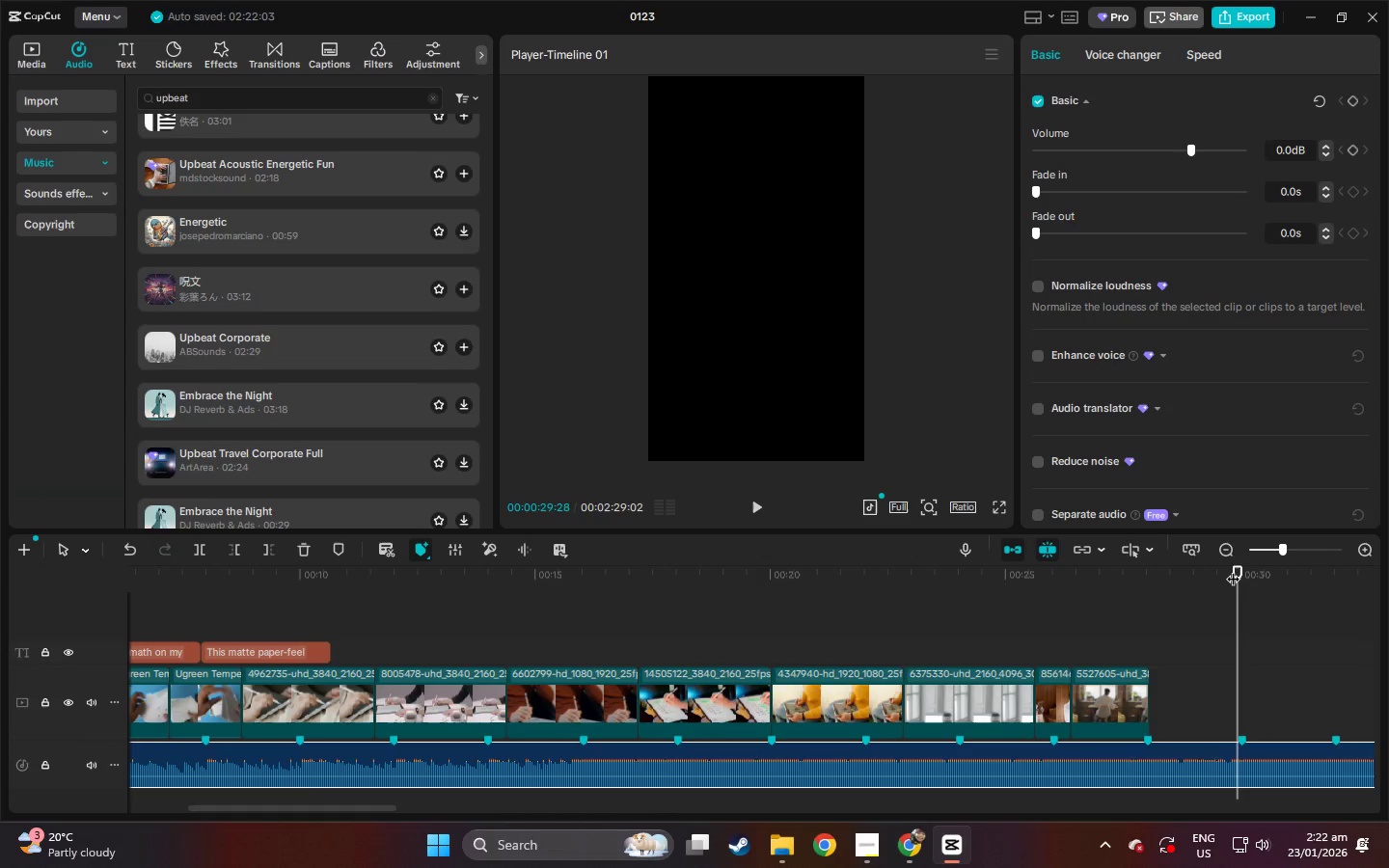 
key(ArrowRight)
 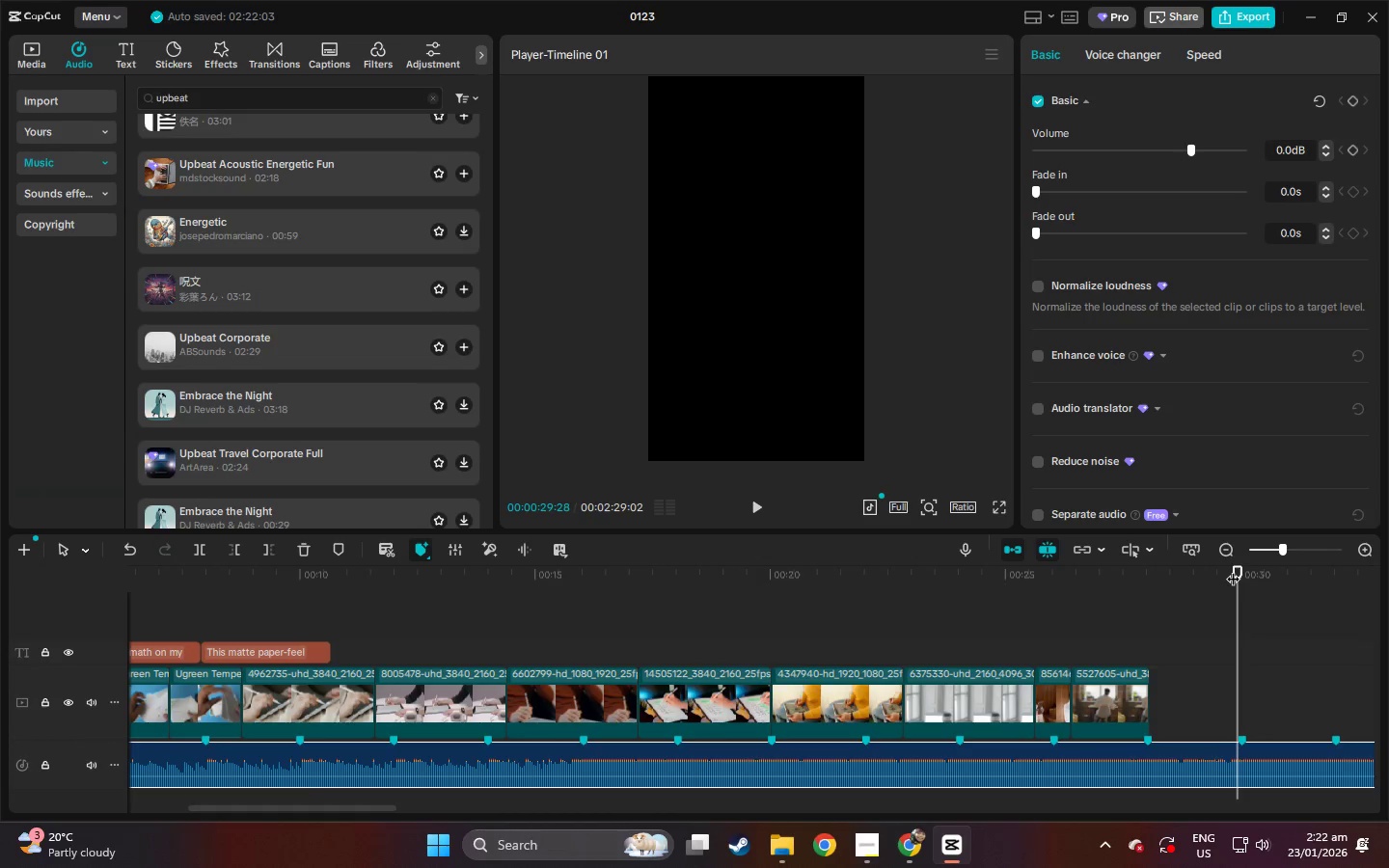 
key(ArrowRight)
 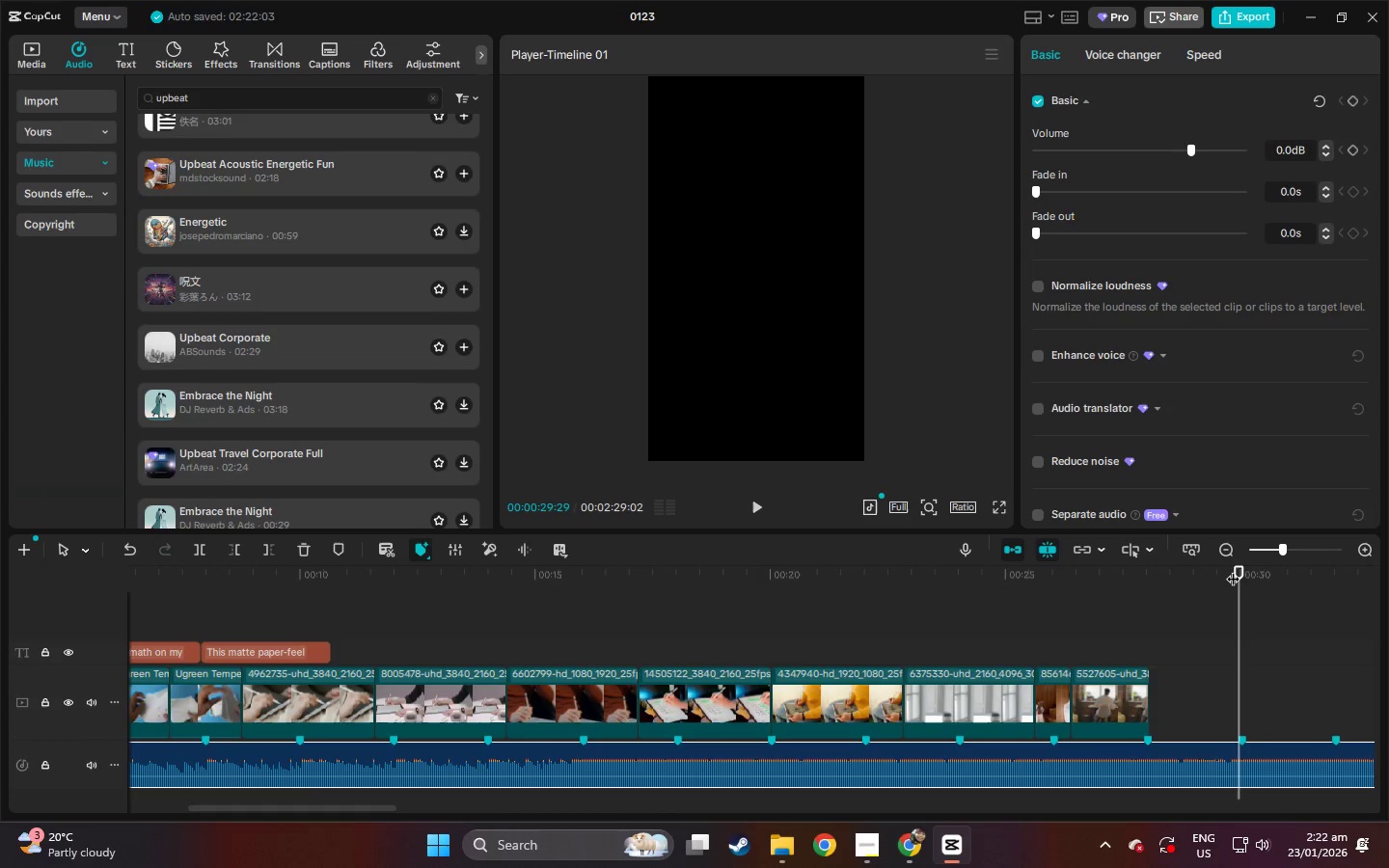 
key(ArrowRight)
 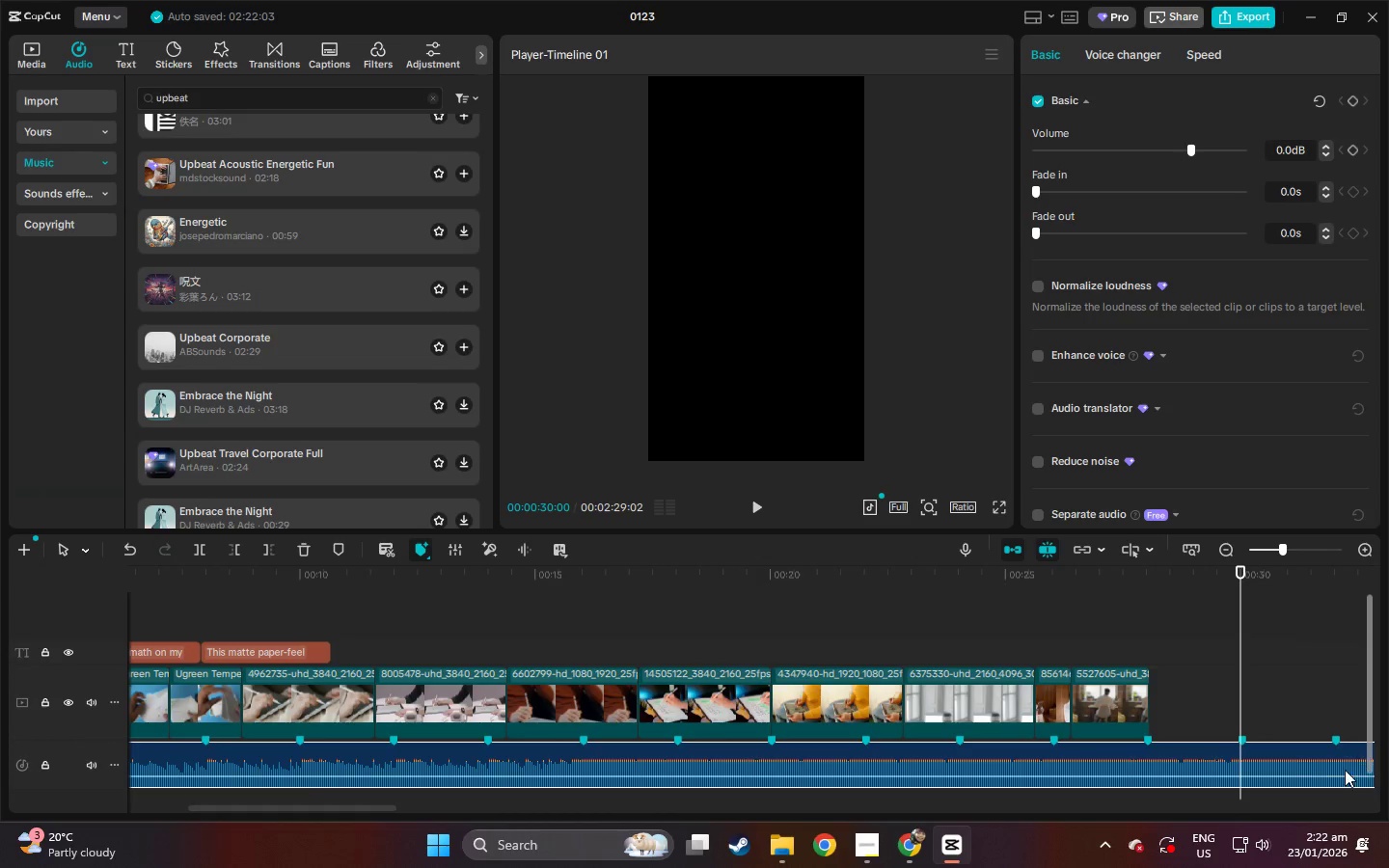 
key(Control+ControlLeft)
 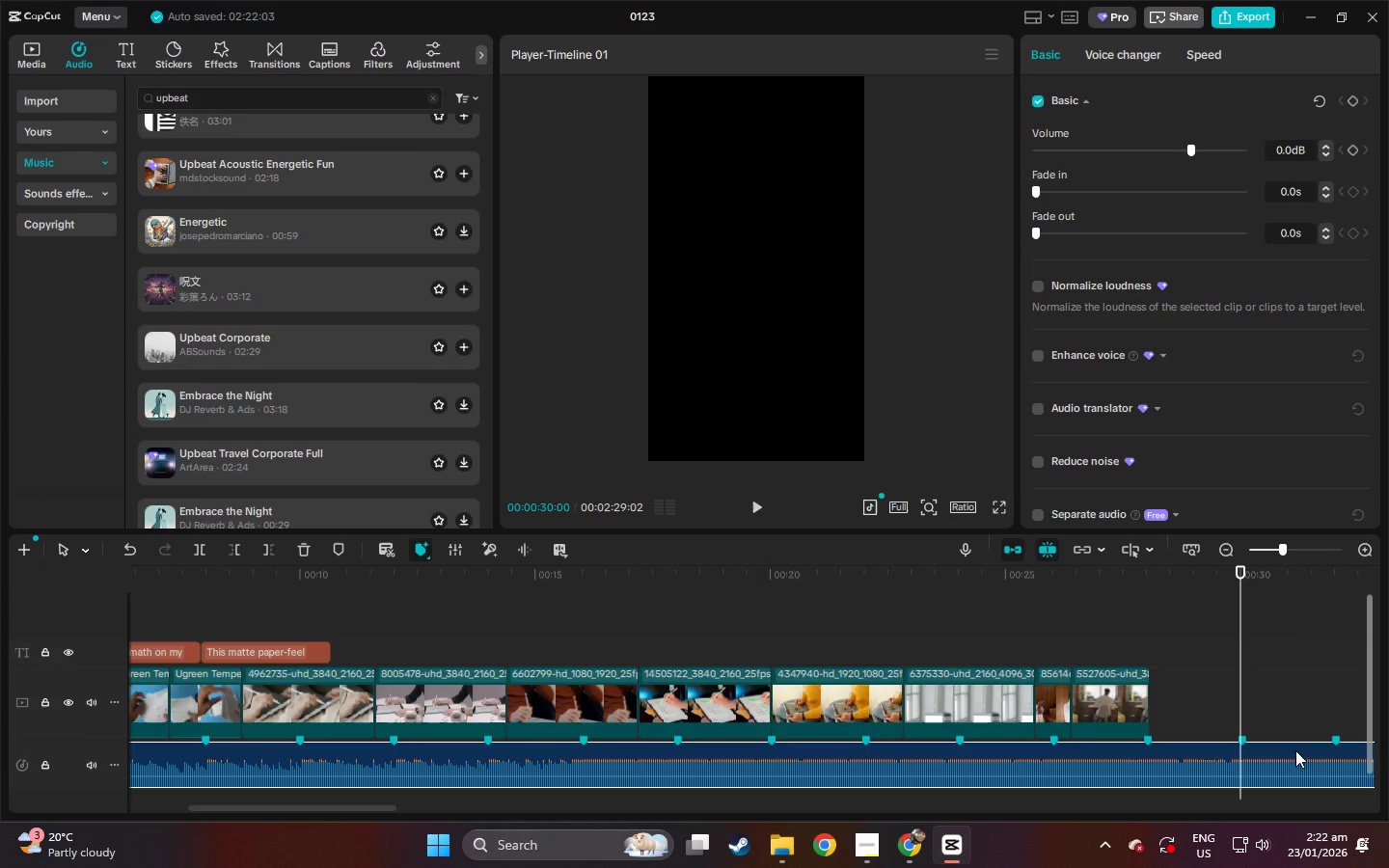 
key(Control+B)
 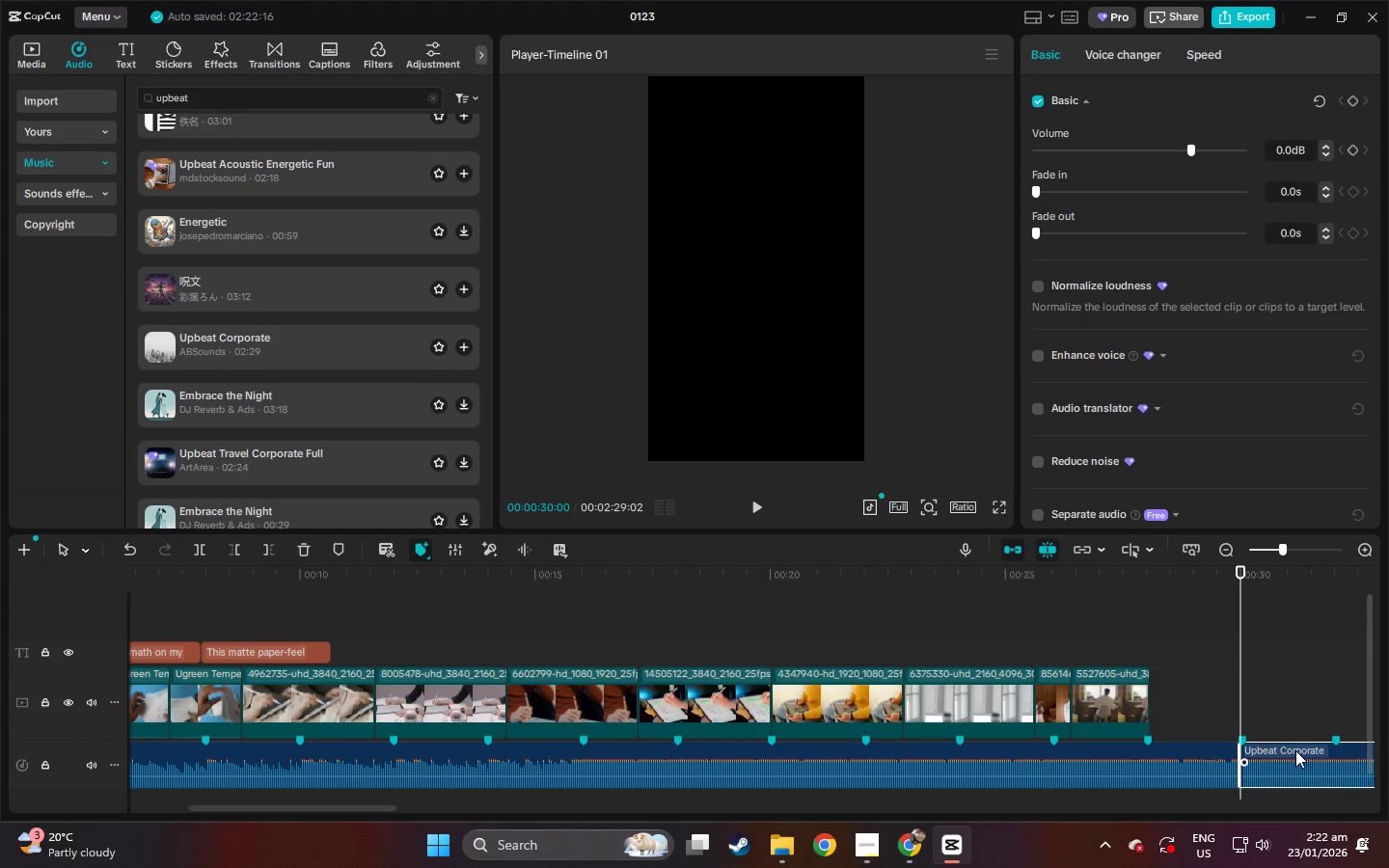 
left_click([1295, 750])
 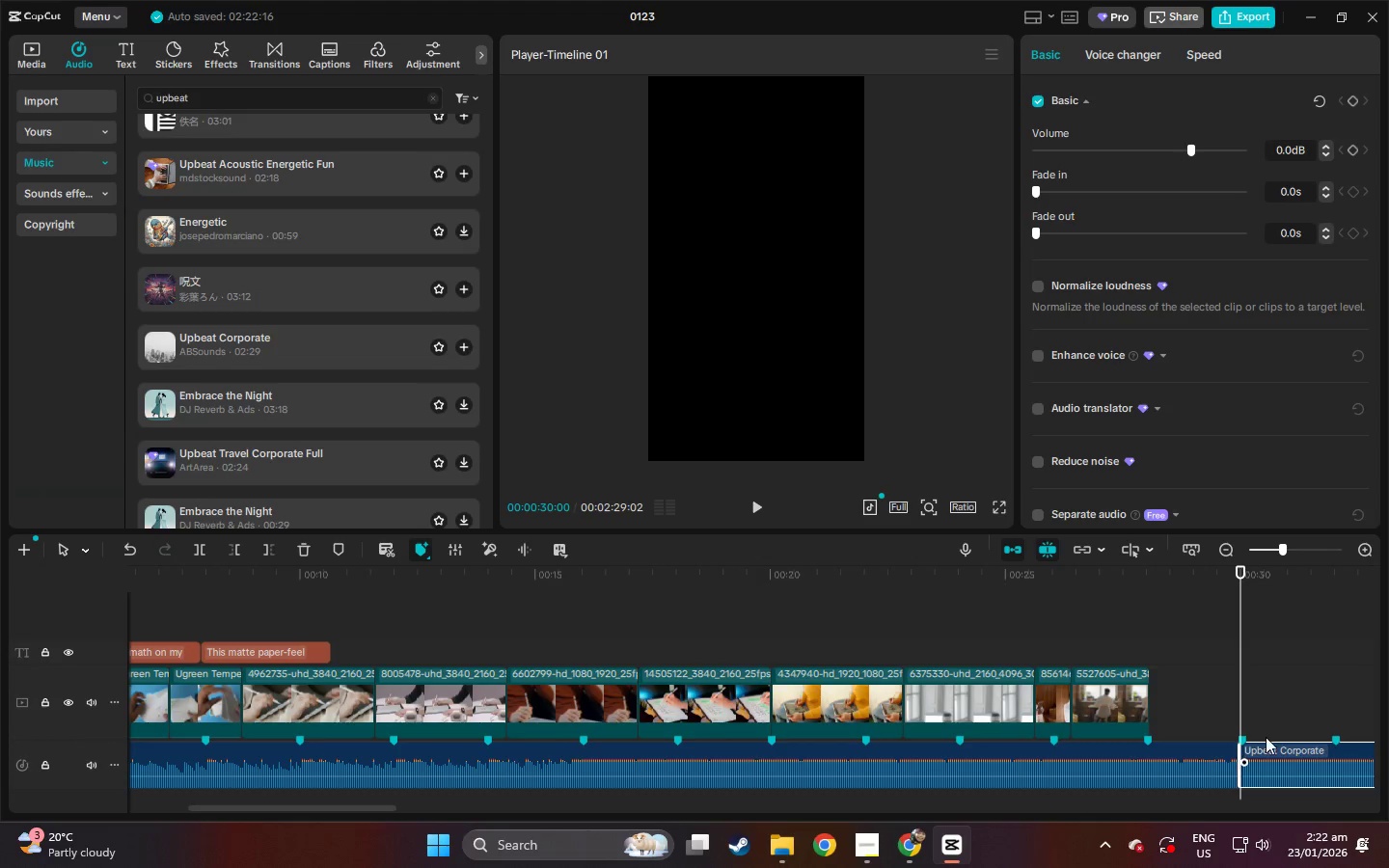 
key(Delete)
 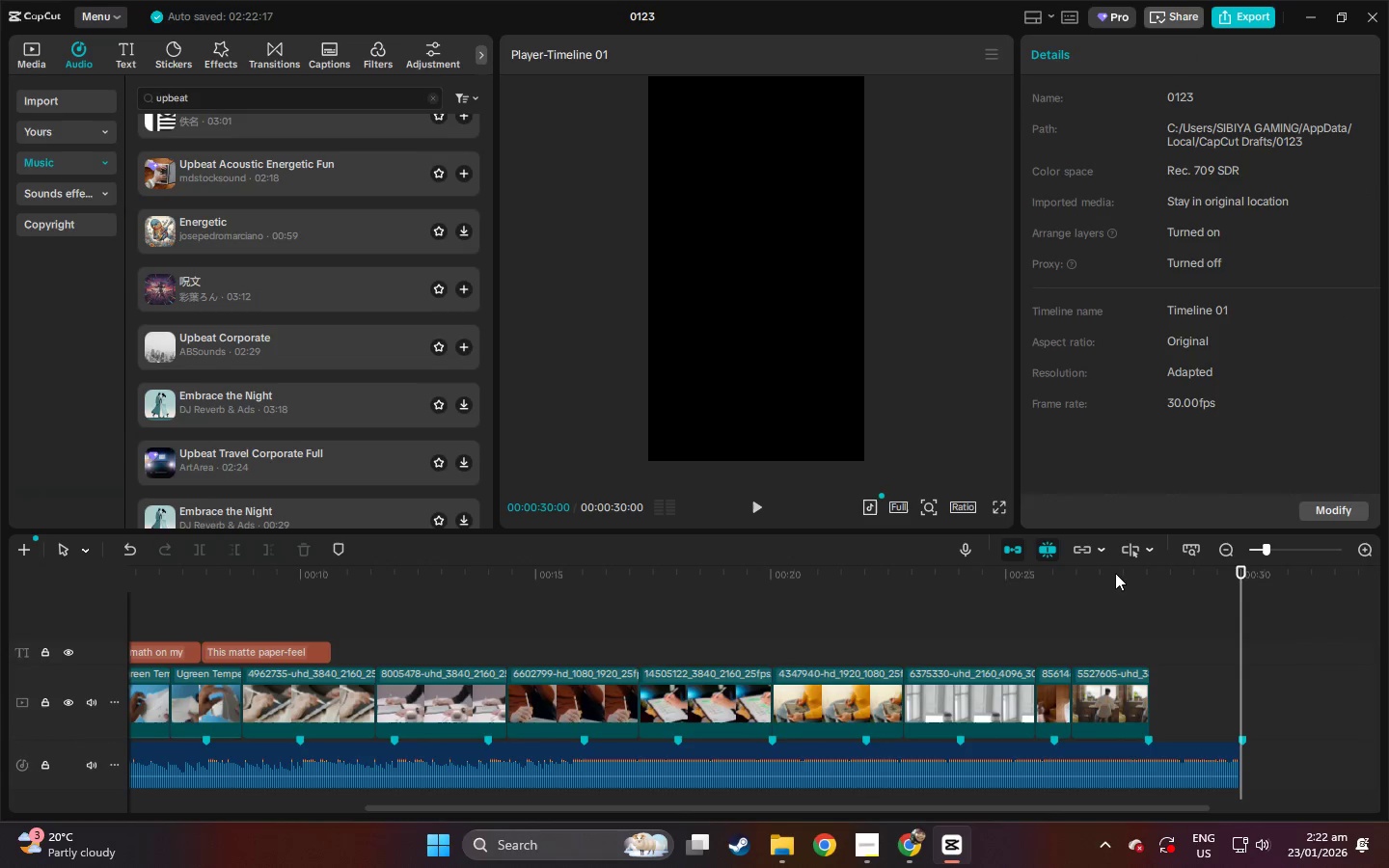 
left_click([1113, 570])
 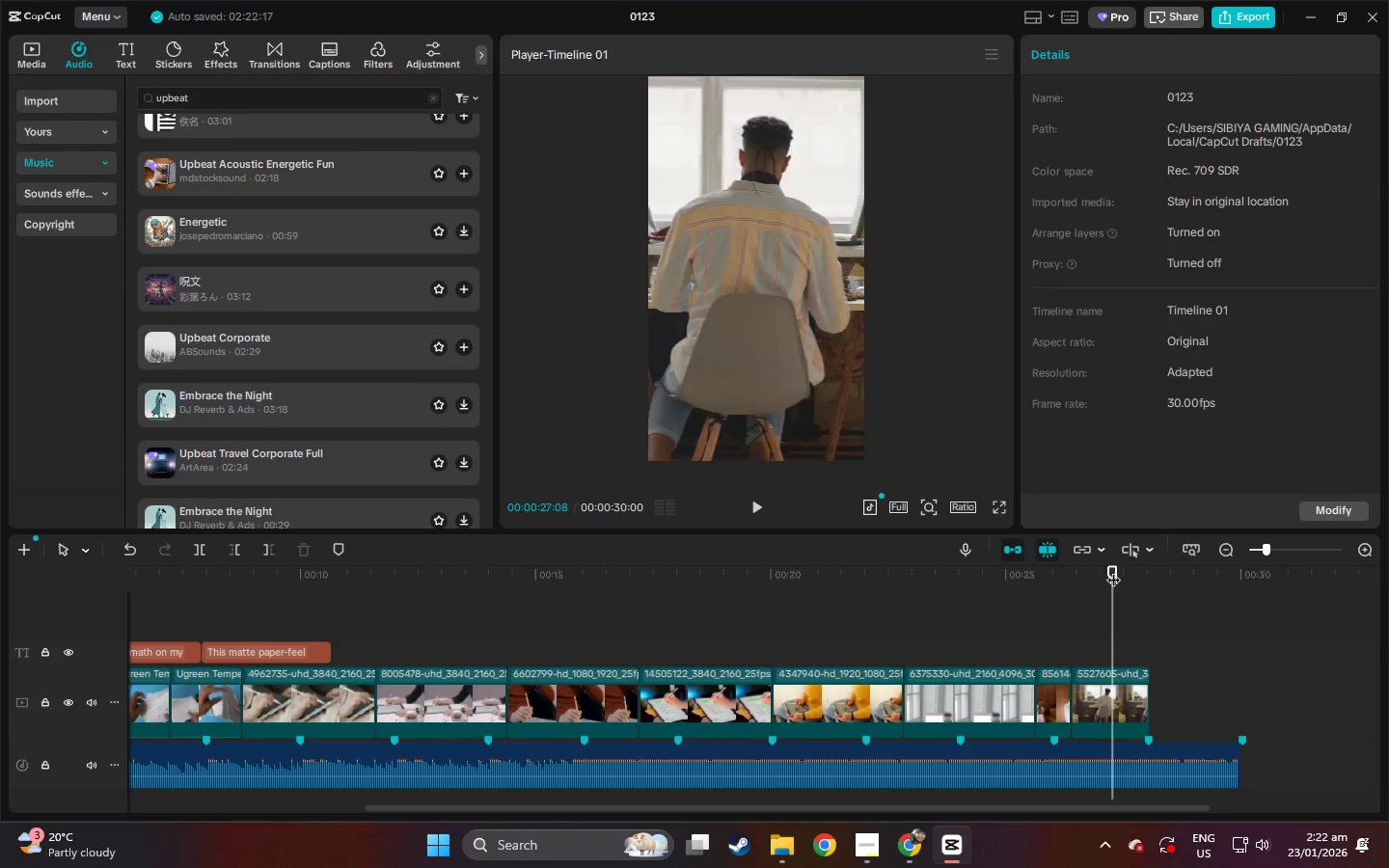 
key(Space)
 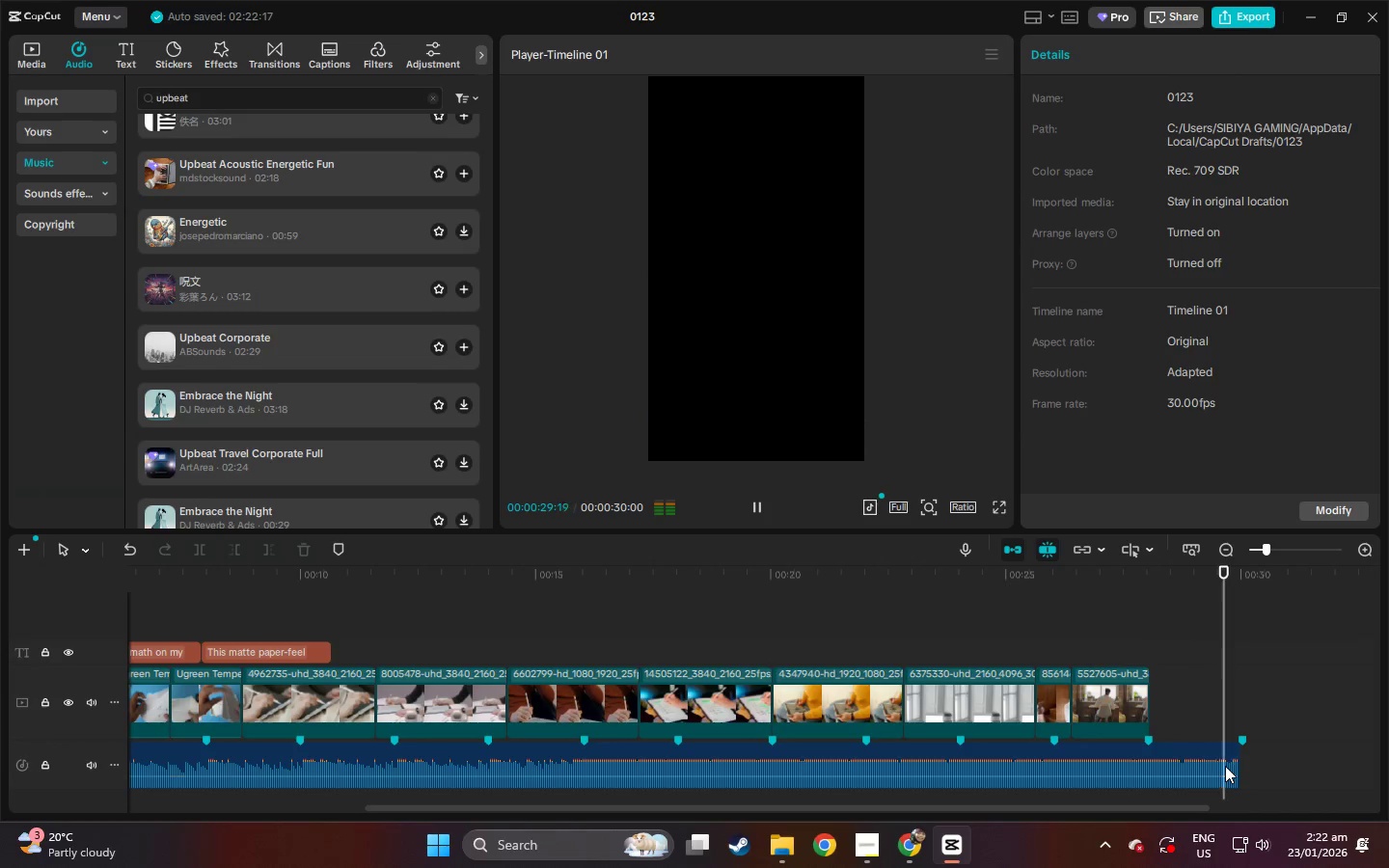 
left_click([1214, 754])
 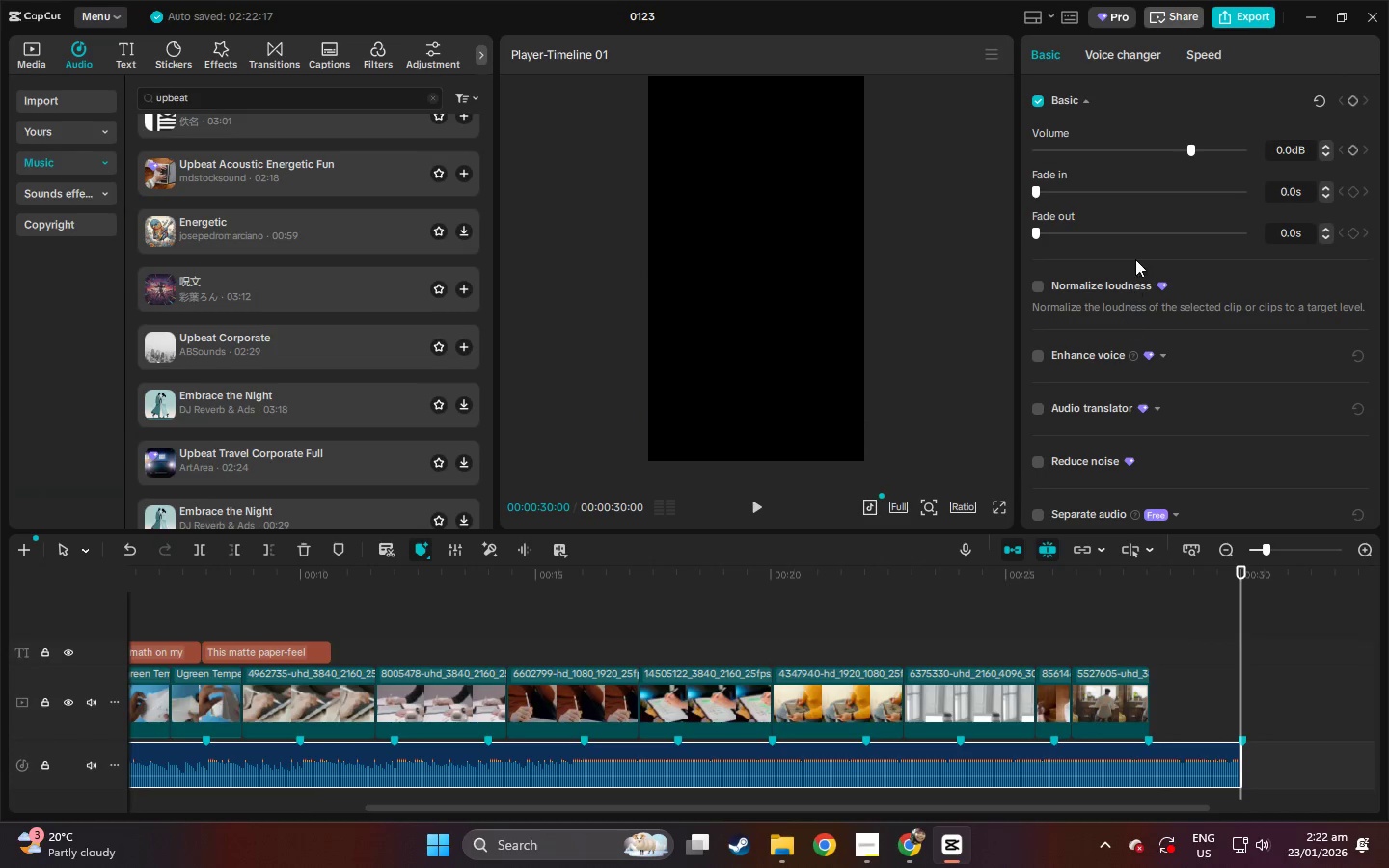 
left_click([1057, 237])
 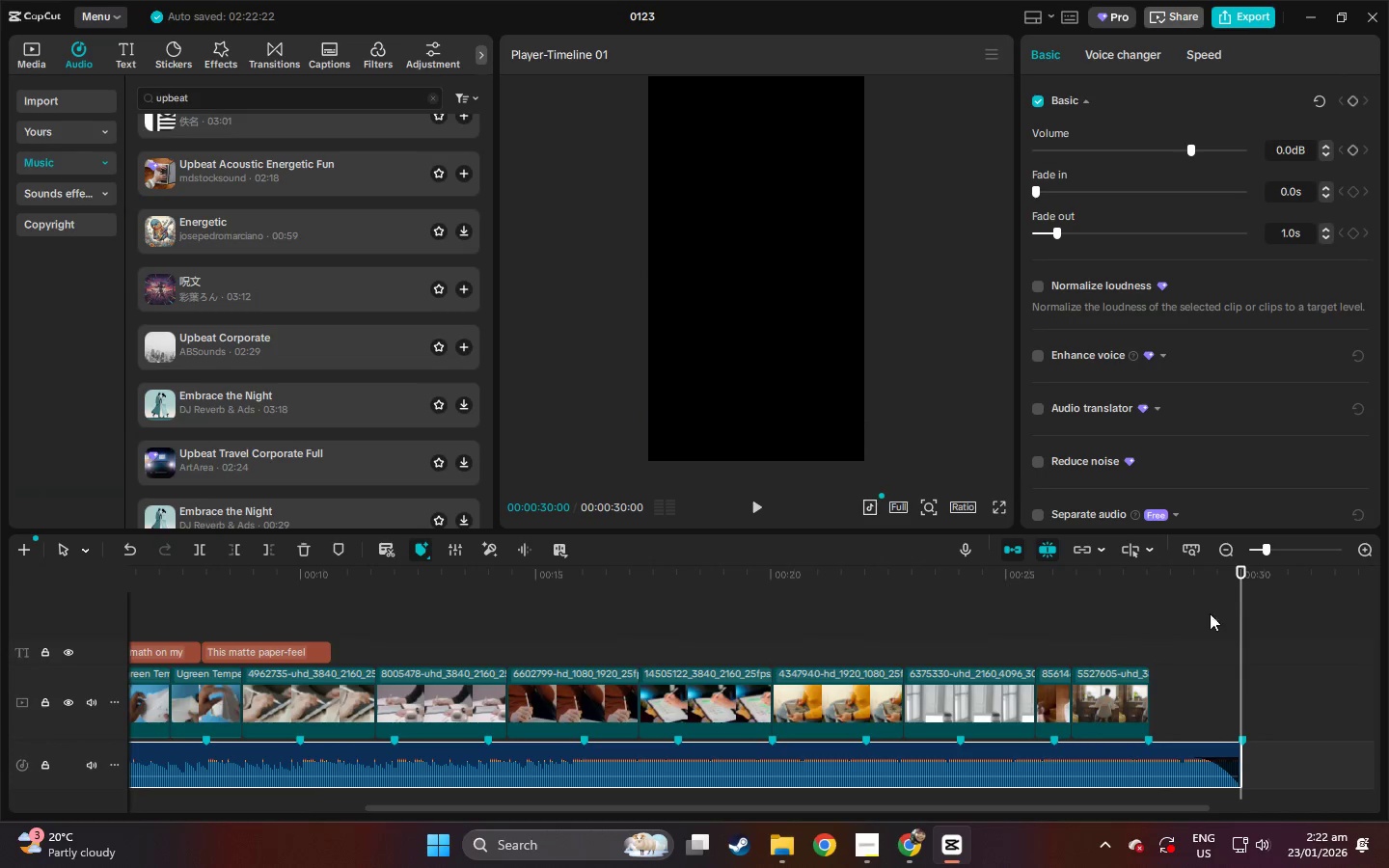 
left_click([1147, 582])
 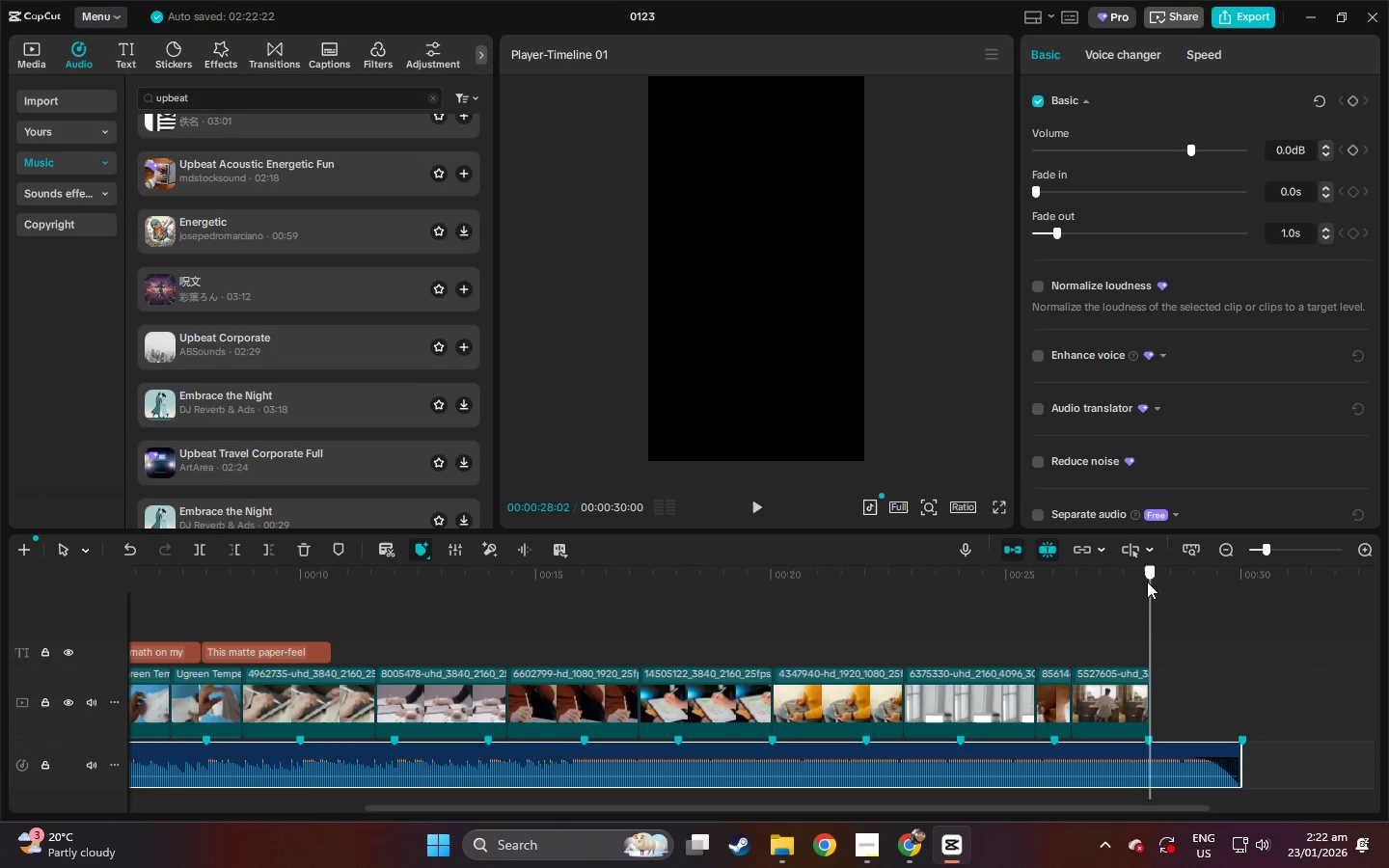 
key(Space)
 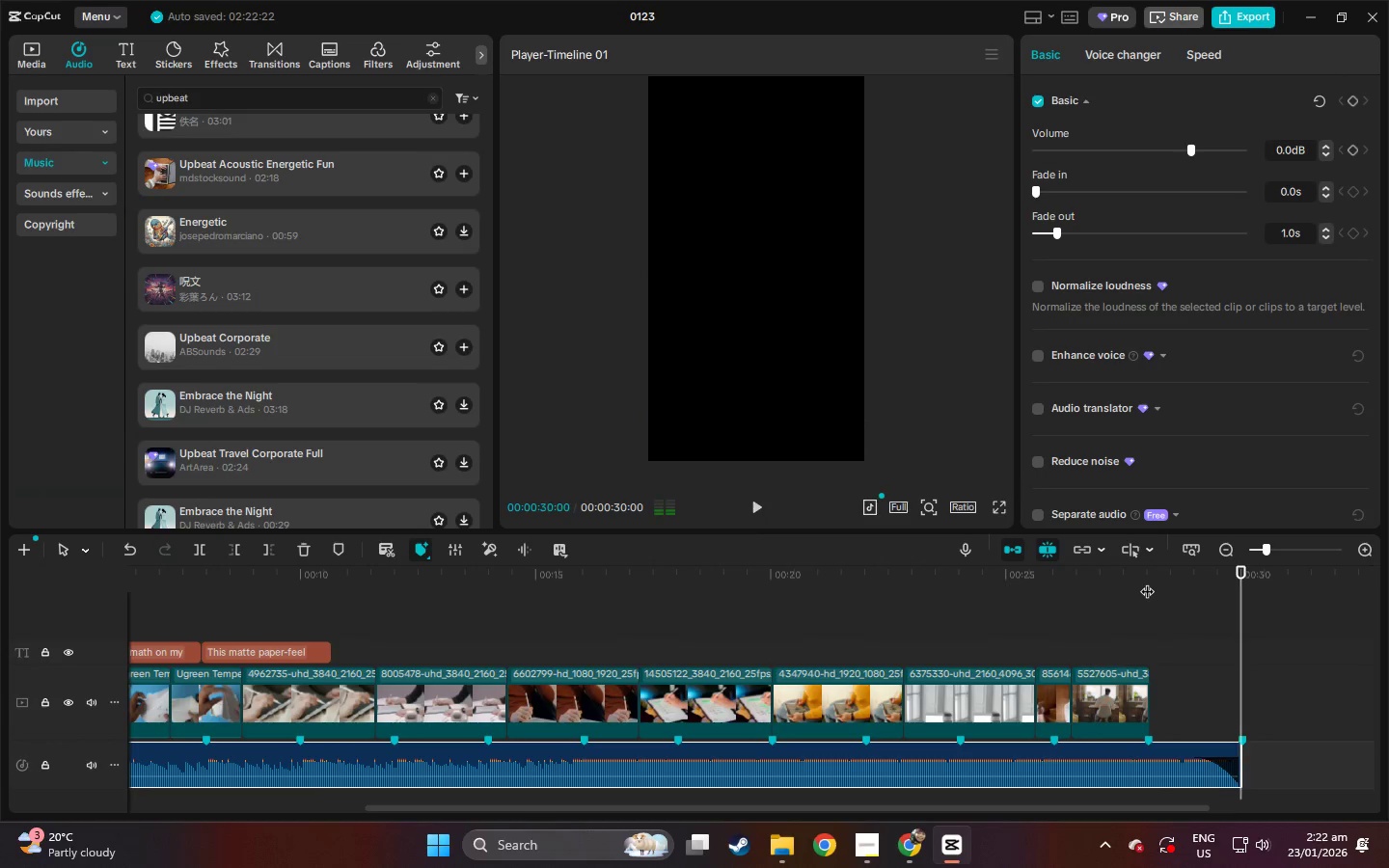 
left_click_drag(start_coordinate=[299, 569], to_coordinate=[0, 570])
 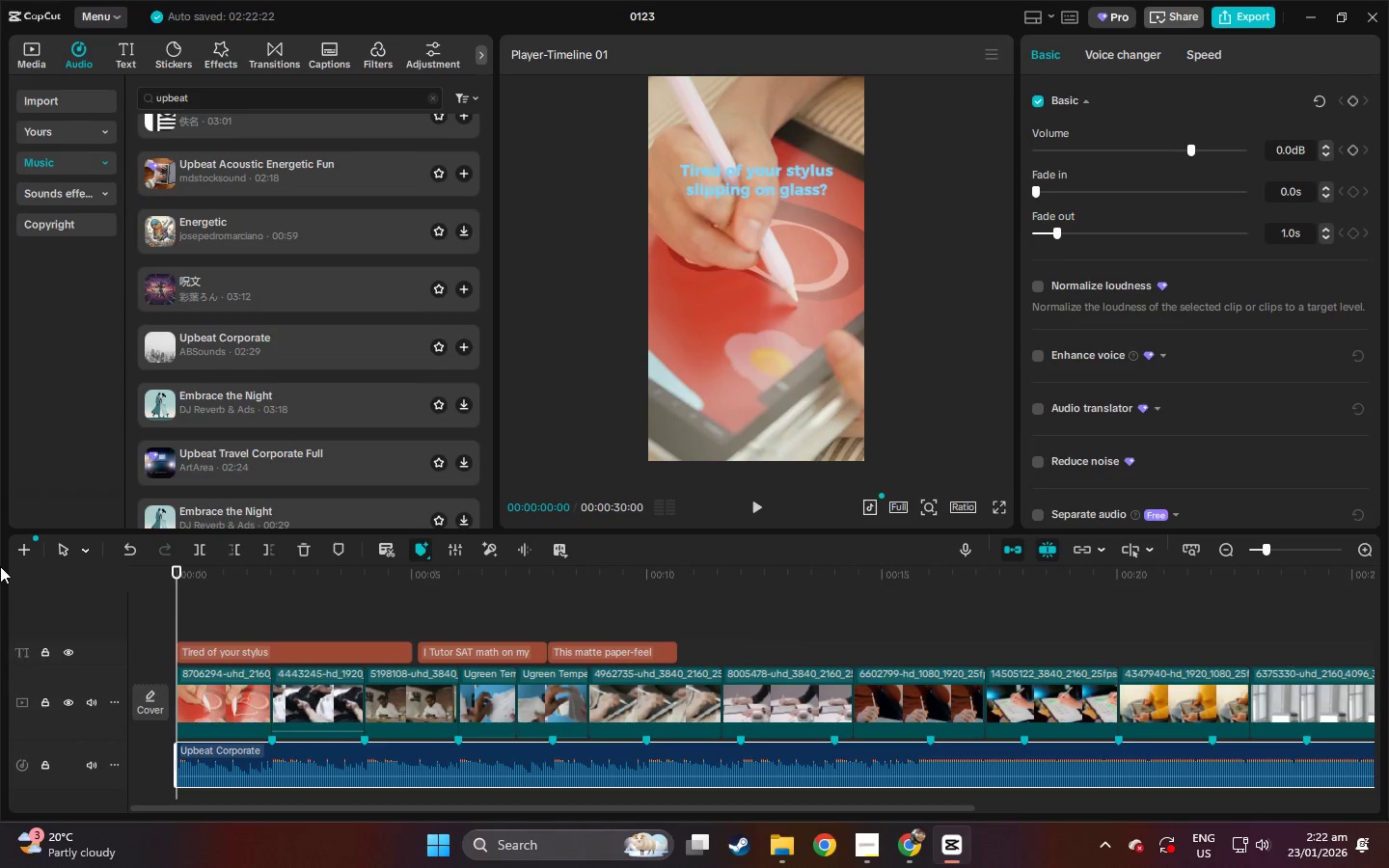 
key(Space)
 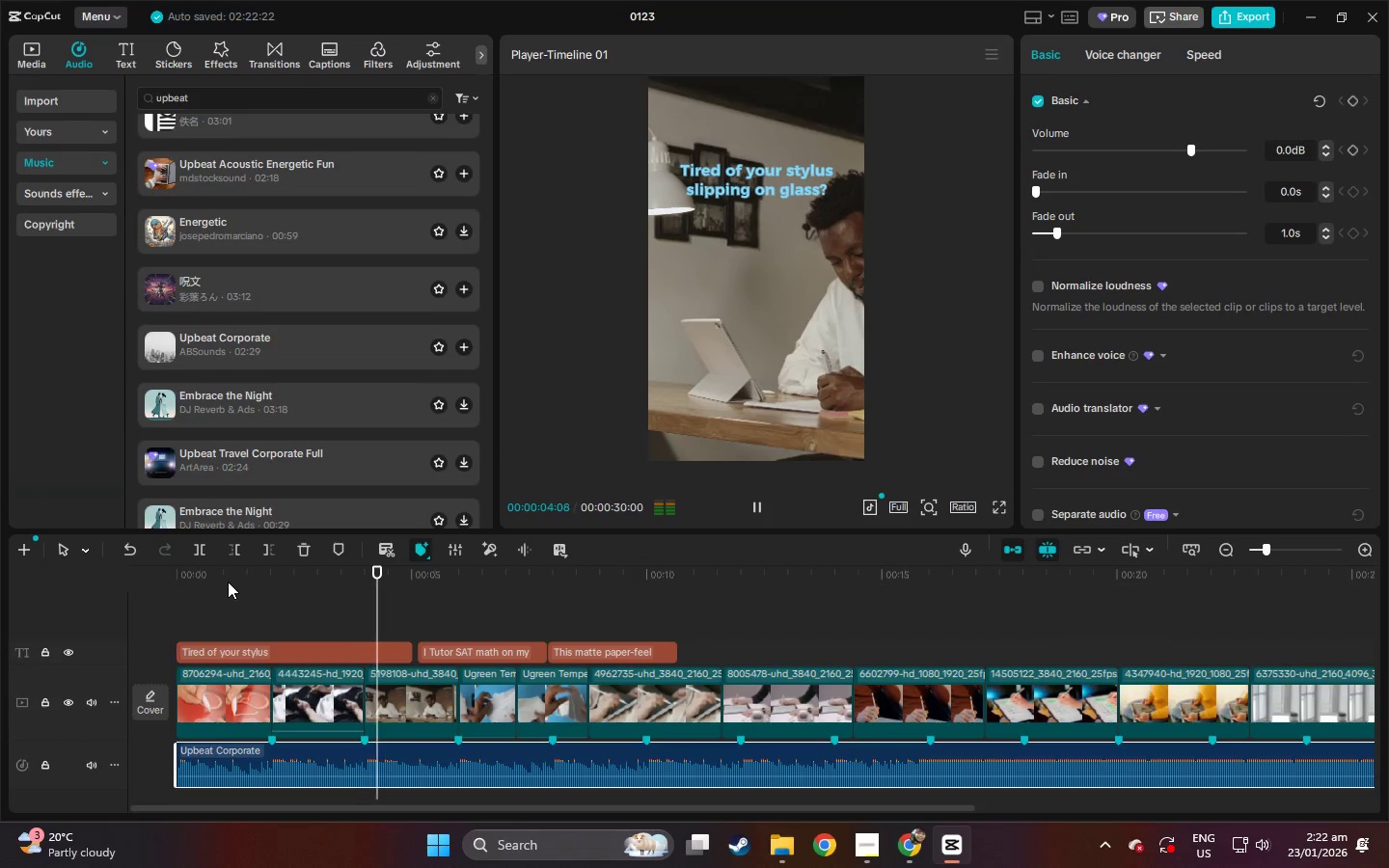 
wait(5.73)
 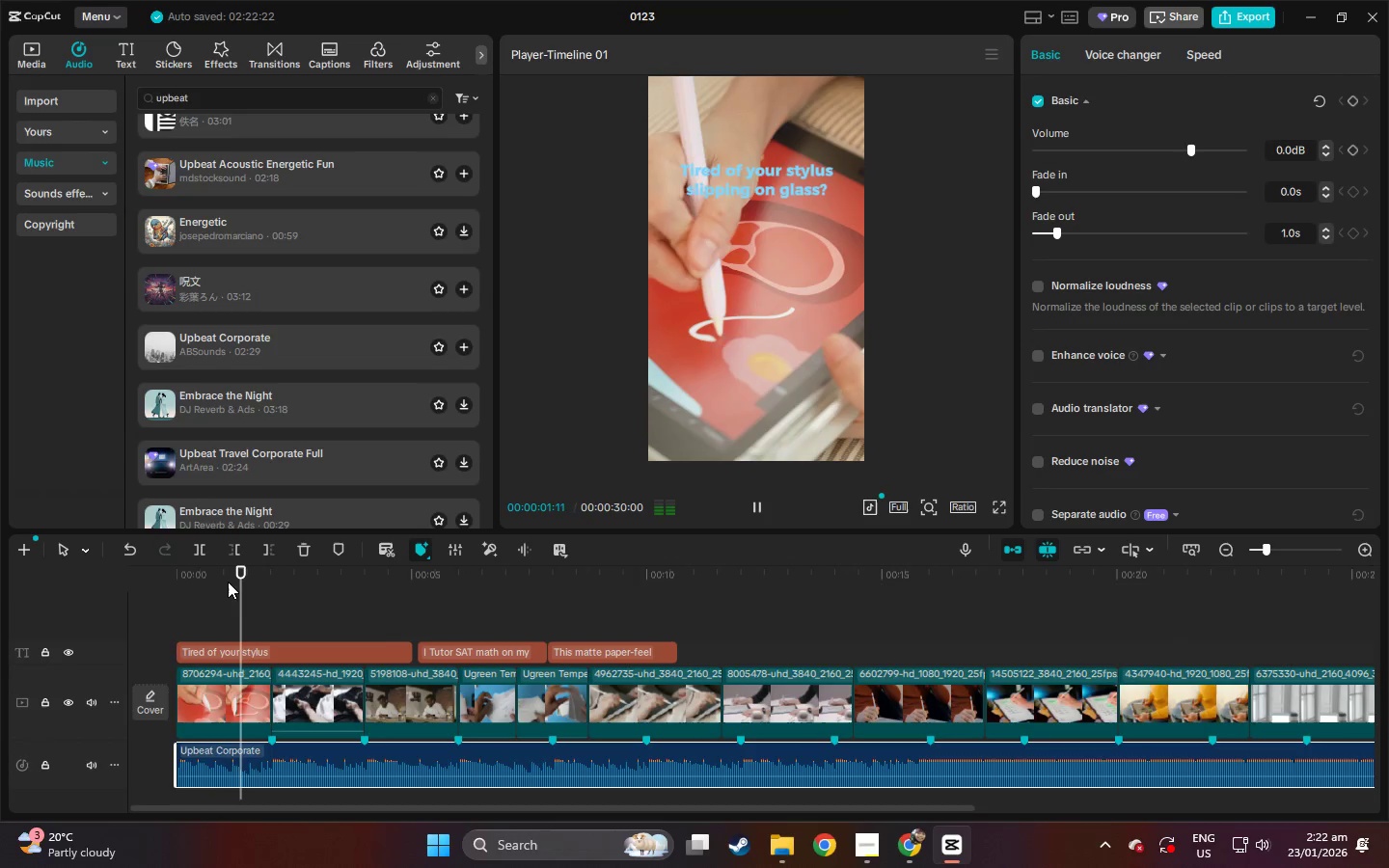 
key(Space)
 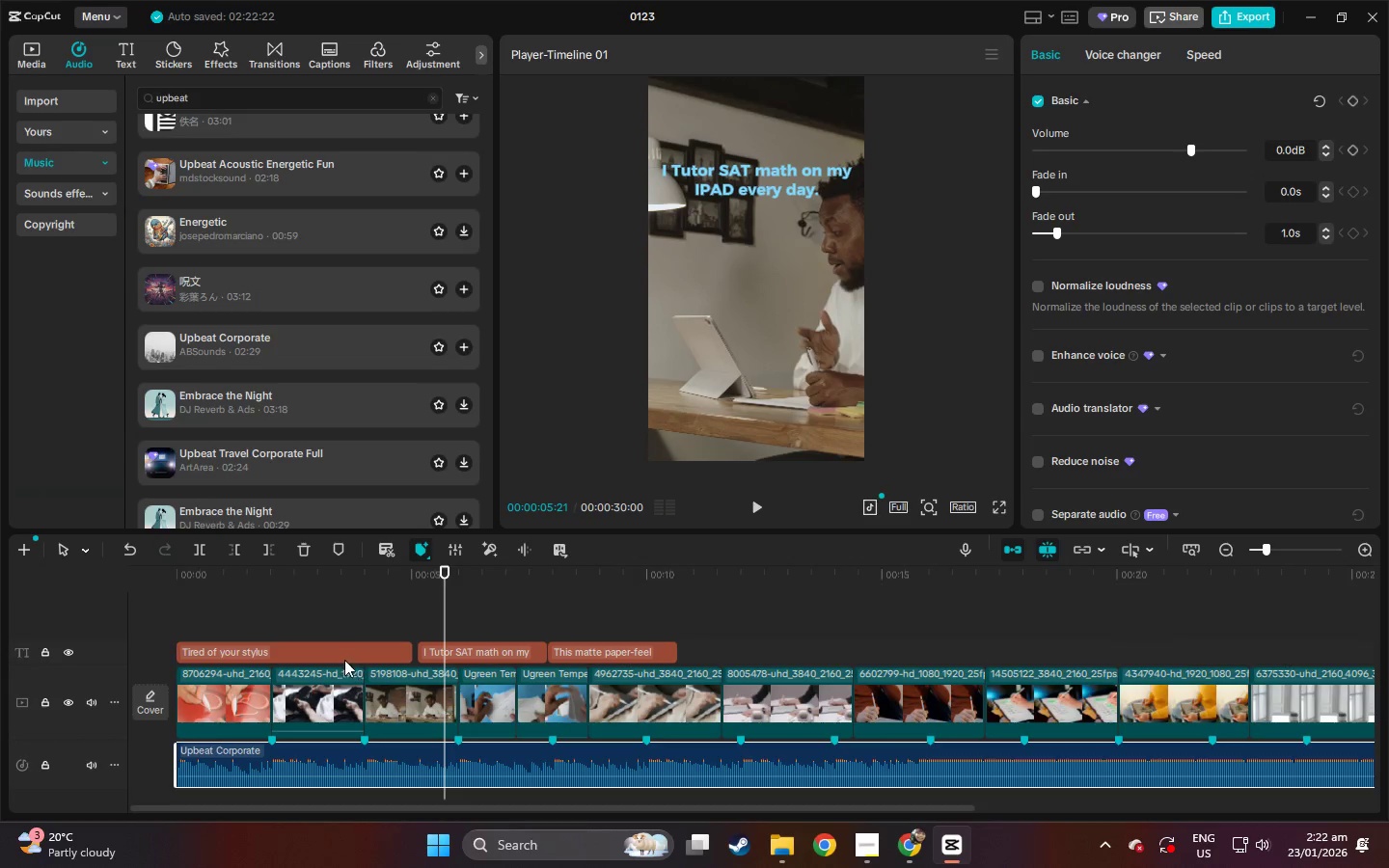 
left_click([334, 657])
 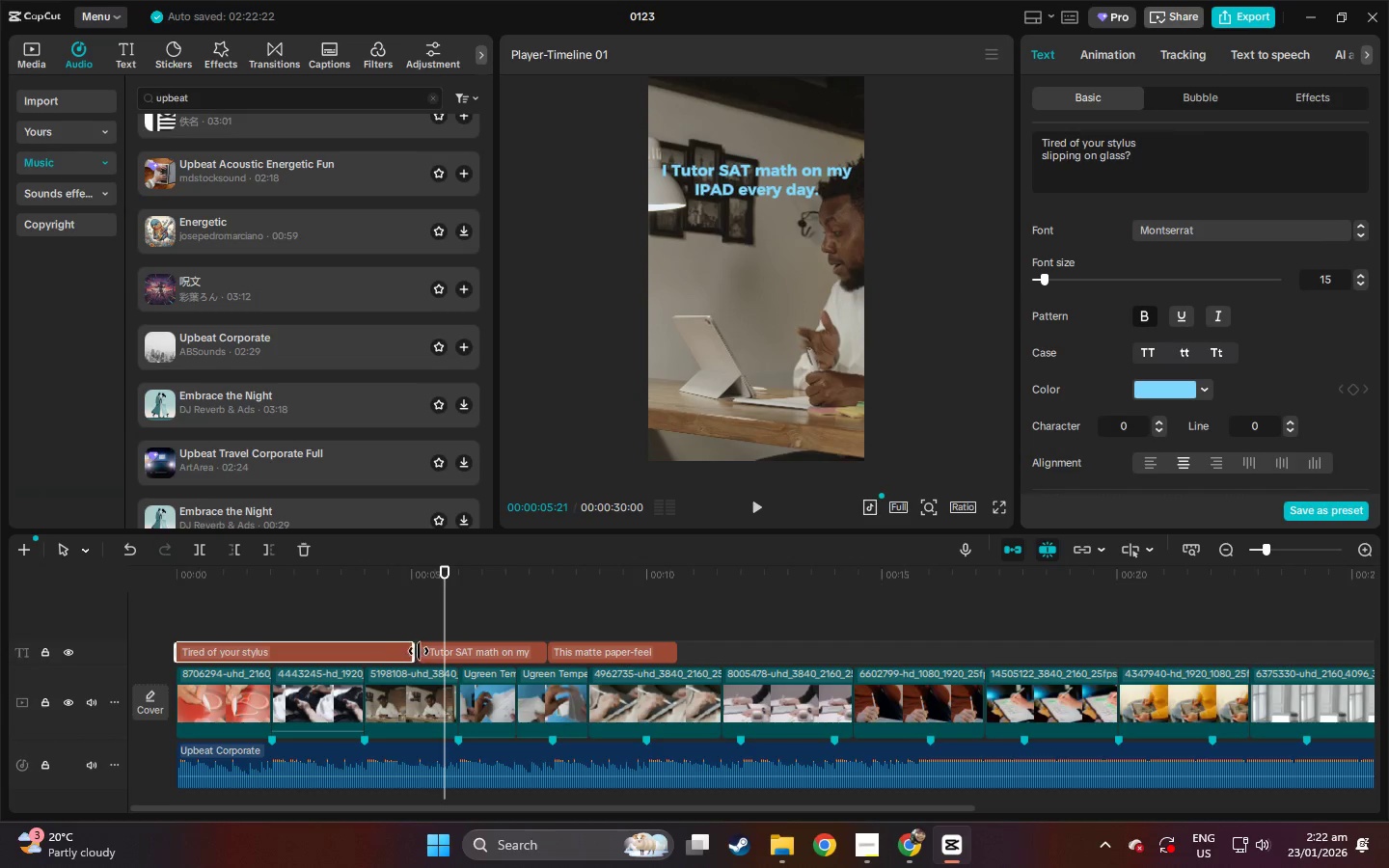 
left_click_drag(start_coordinate=[420, 651], to_coordinate=[368, 656])
 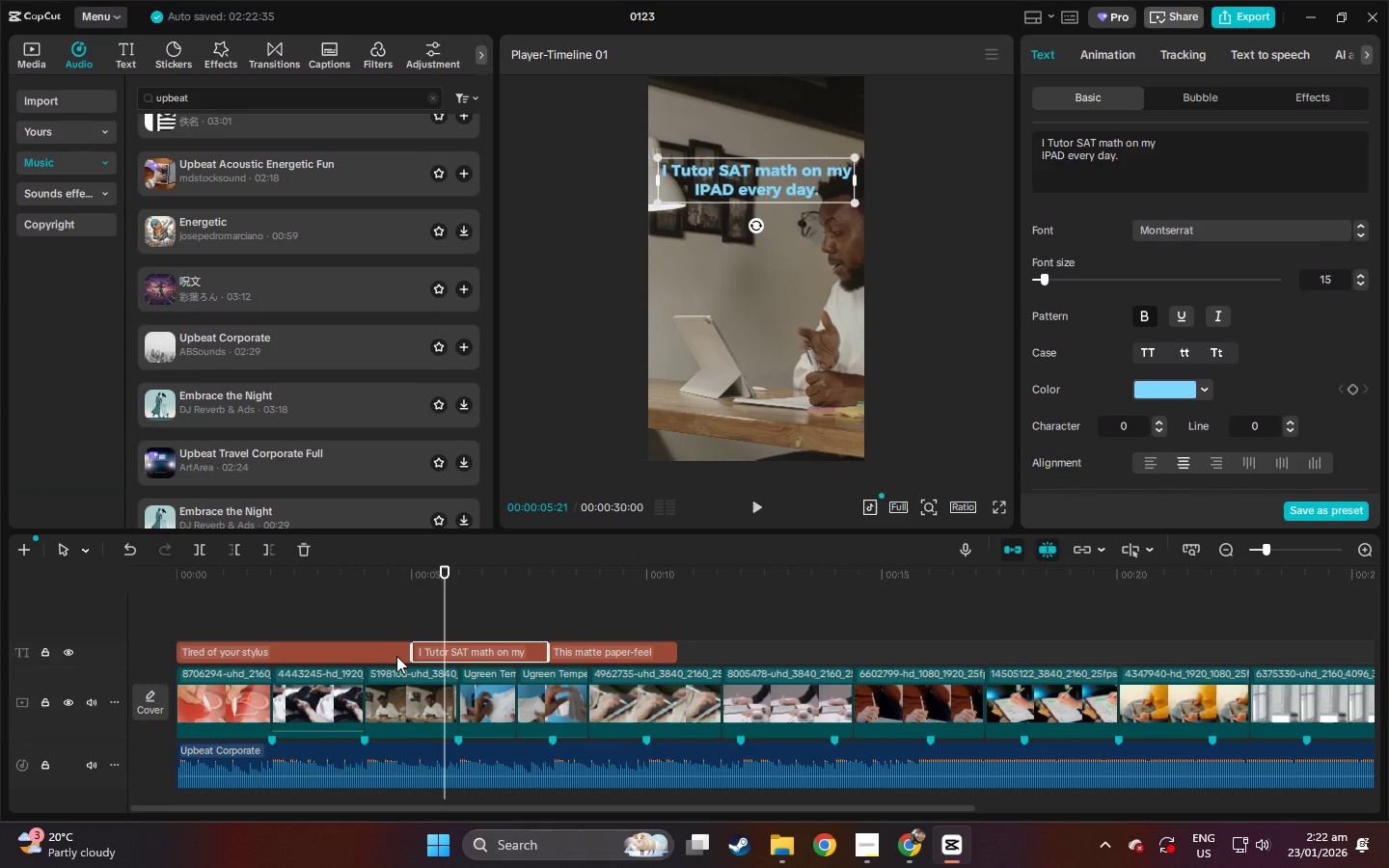 
key(Control+Z)
 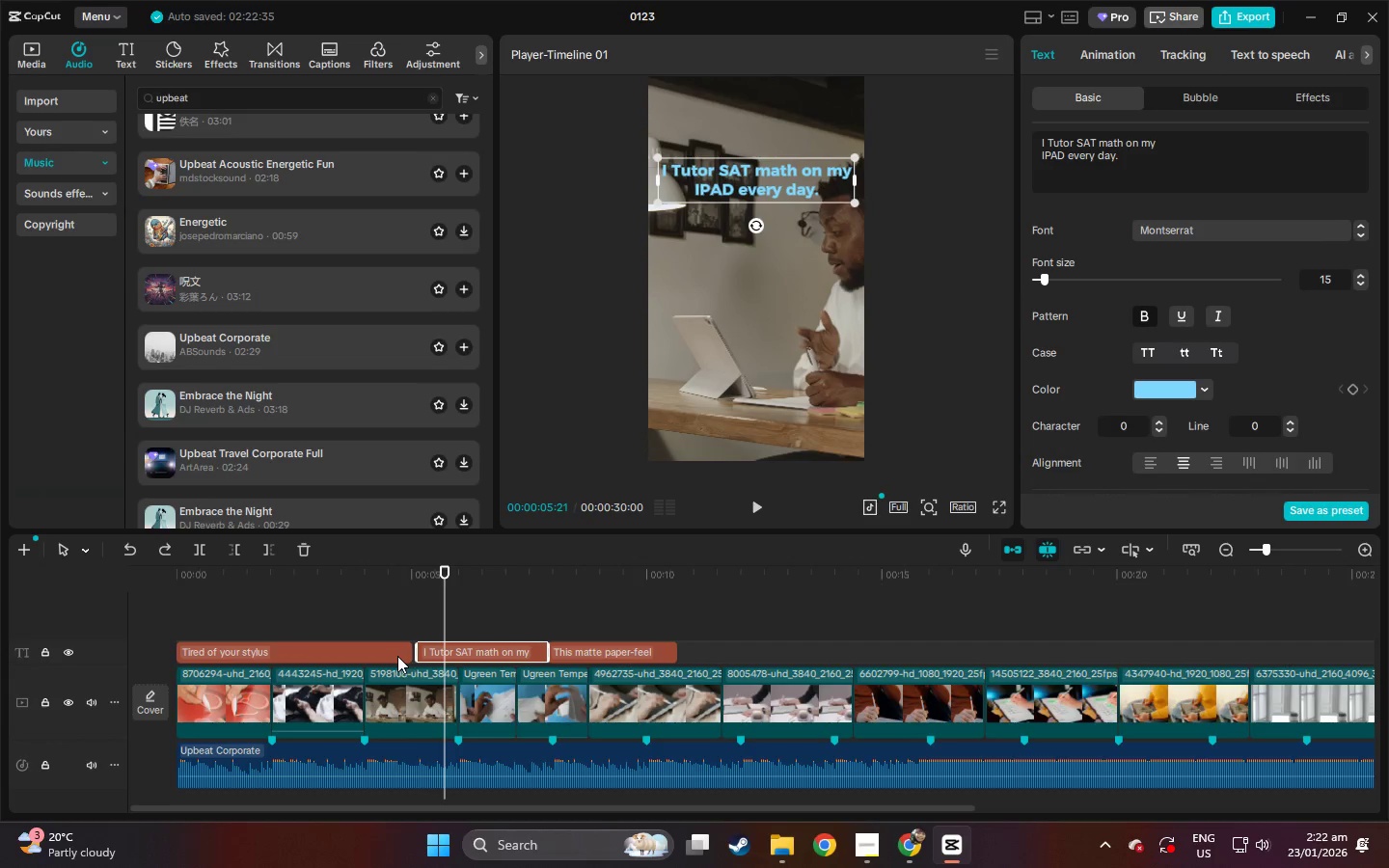 
left_click([397, 655])
 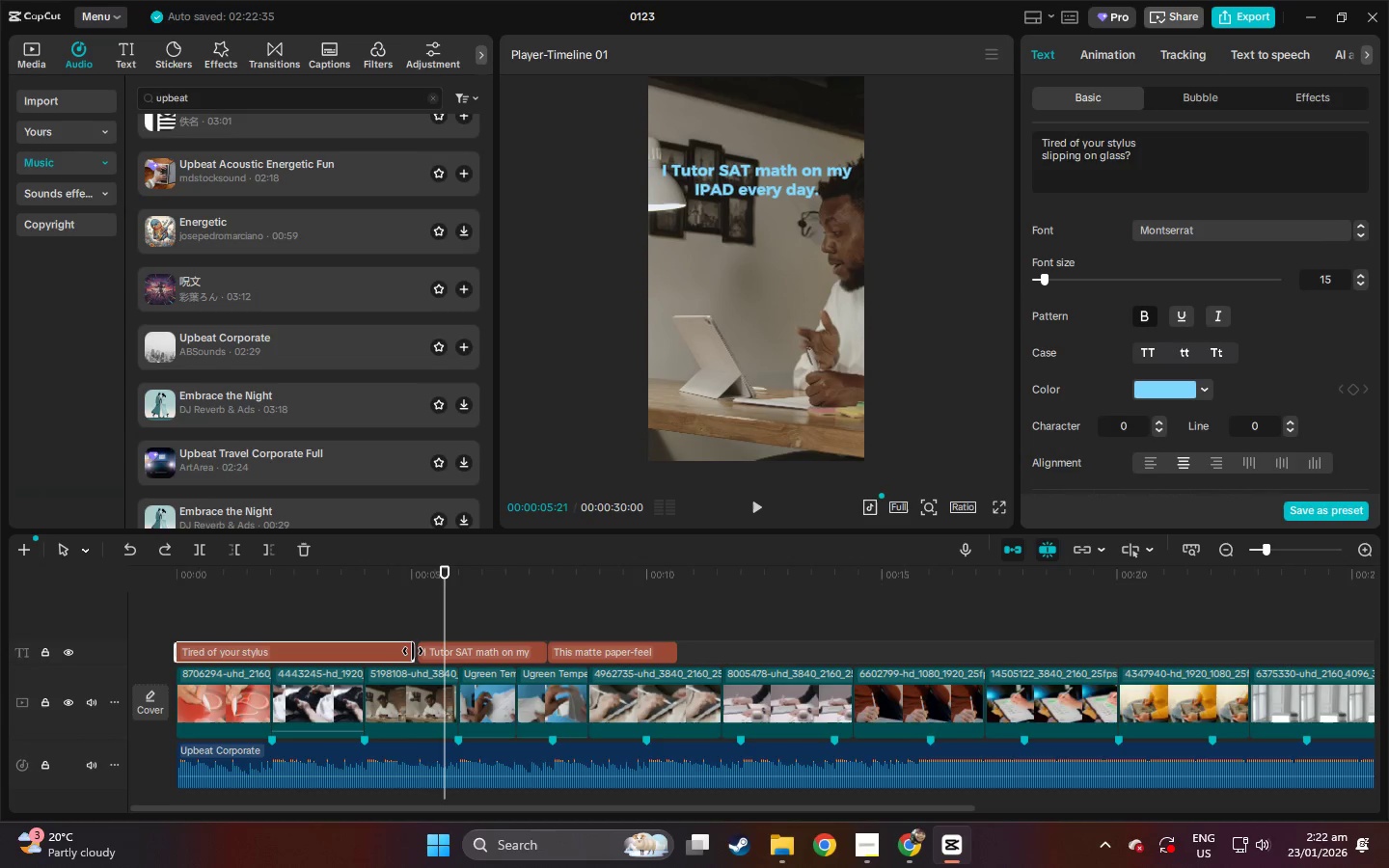 
left_click_drag(start_coordinate=[413, 651], to_coordinate=[361, 656])
 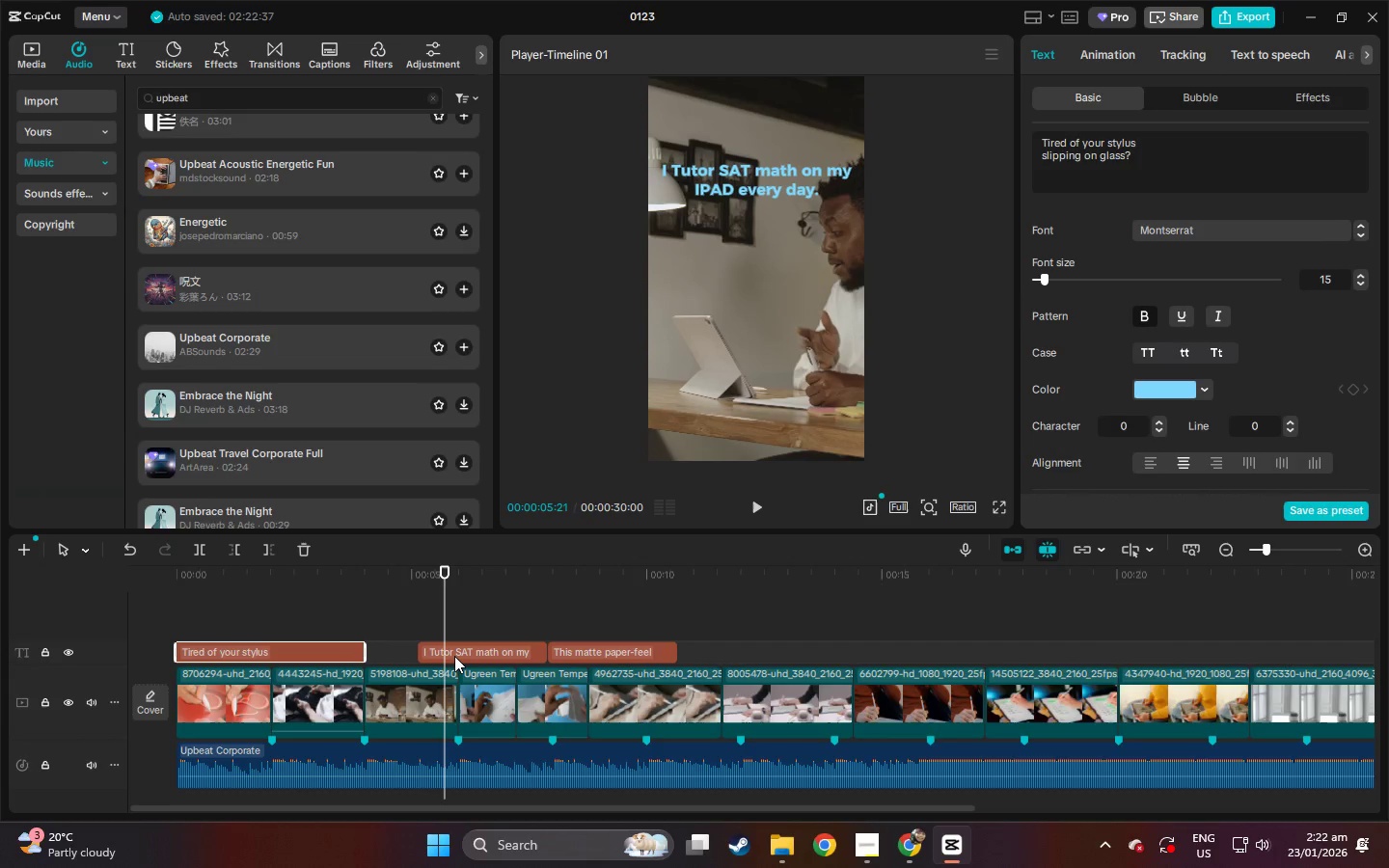 
left_click([454, 656])
 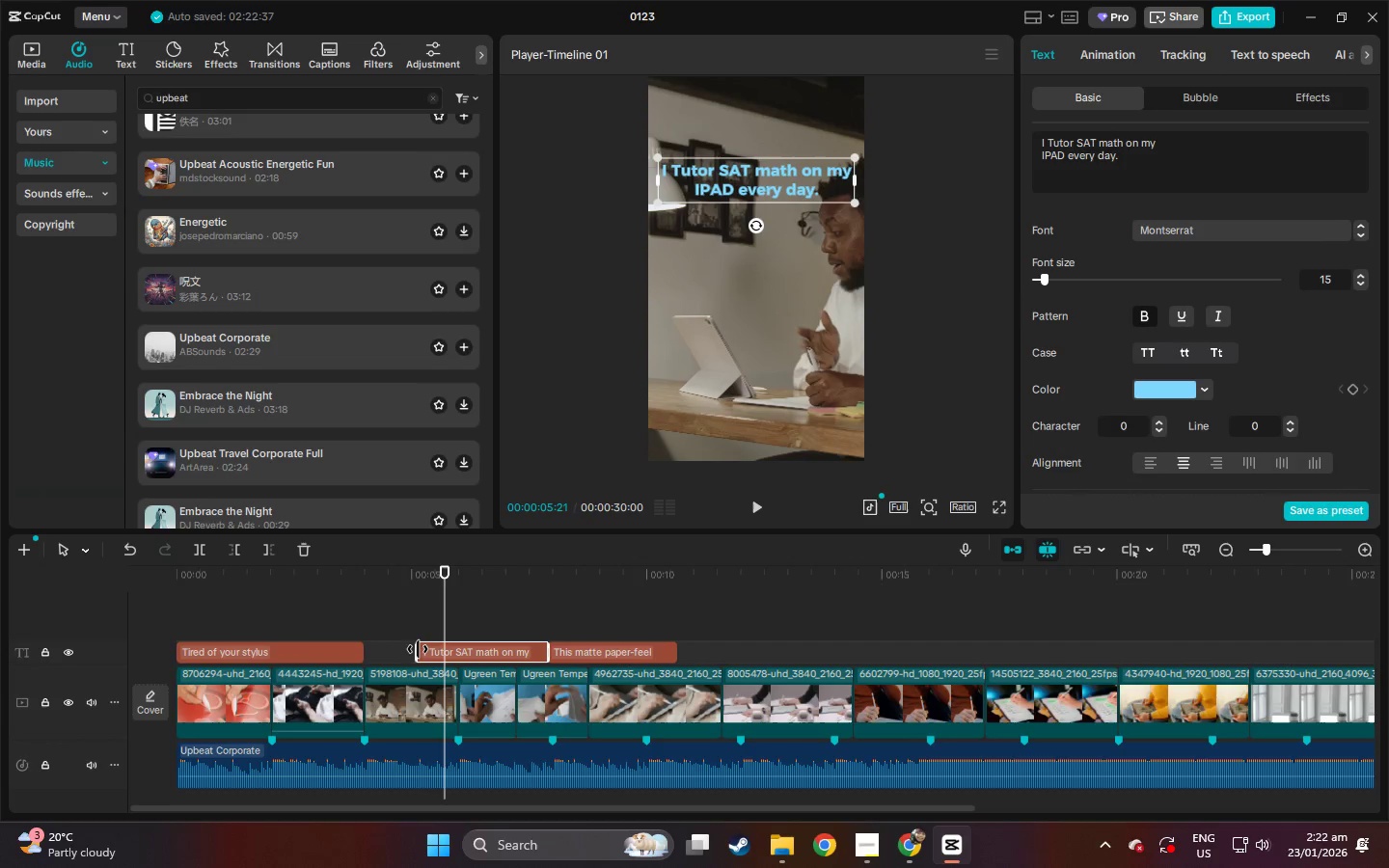 
left_click_drag(start_coordinate=[417, 649], to_coordinate=[366, 653])
 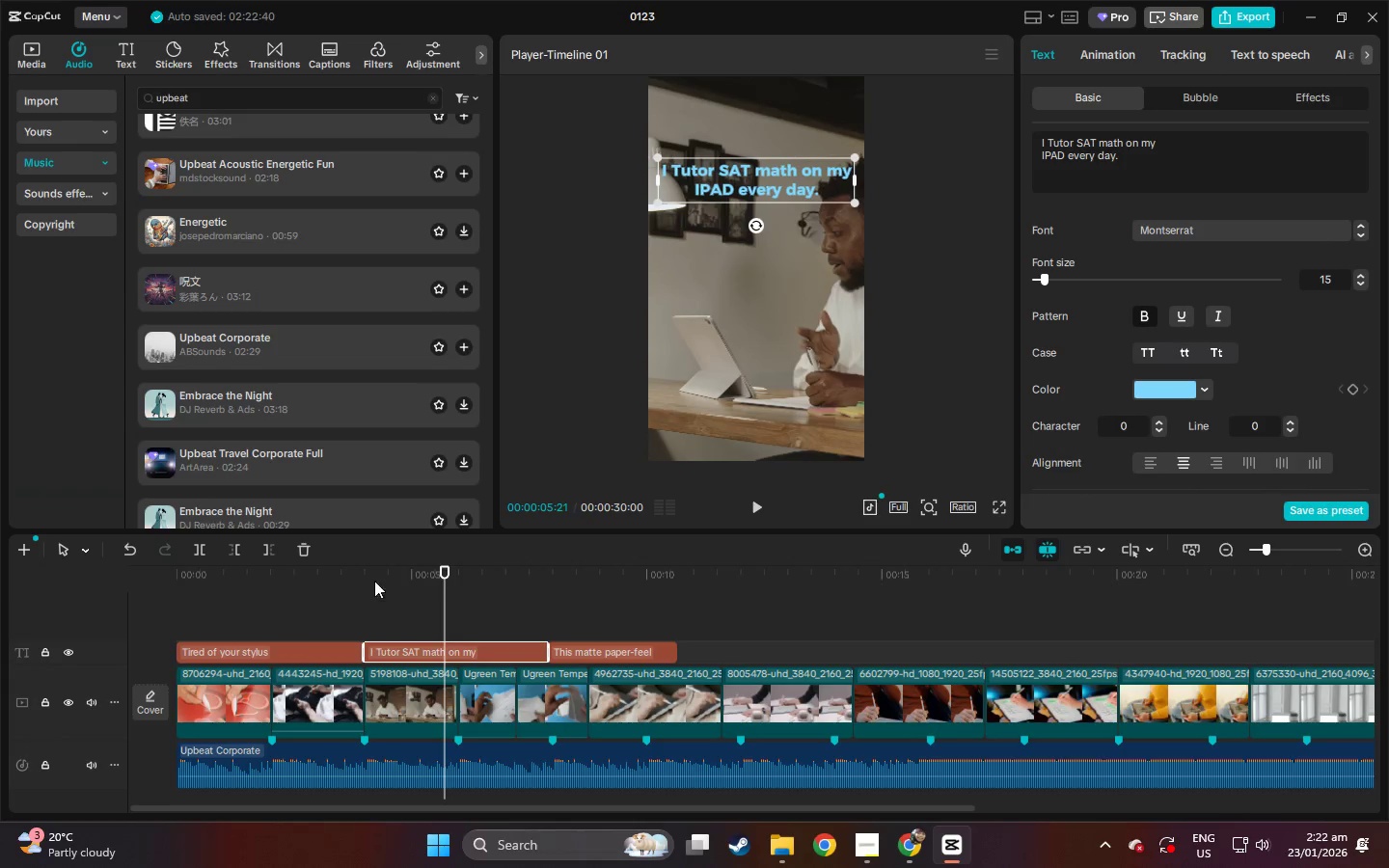 
left_click_drag(start_coordinate=[323, 574], to_coordinate=[100, 580])
 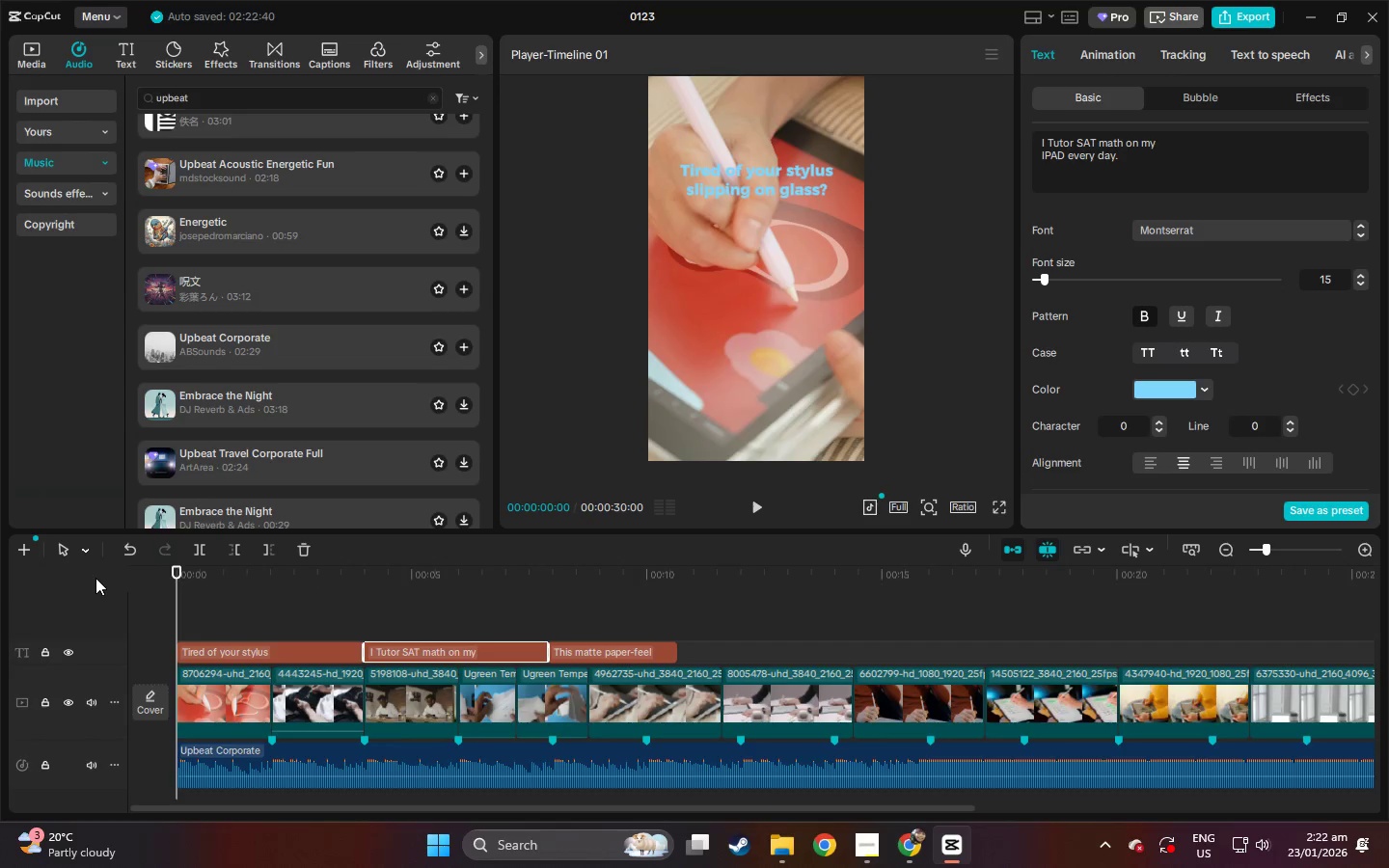 
key(Space)
 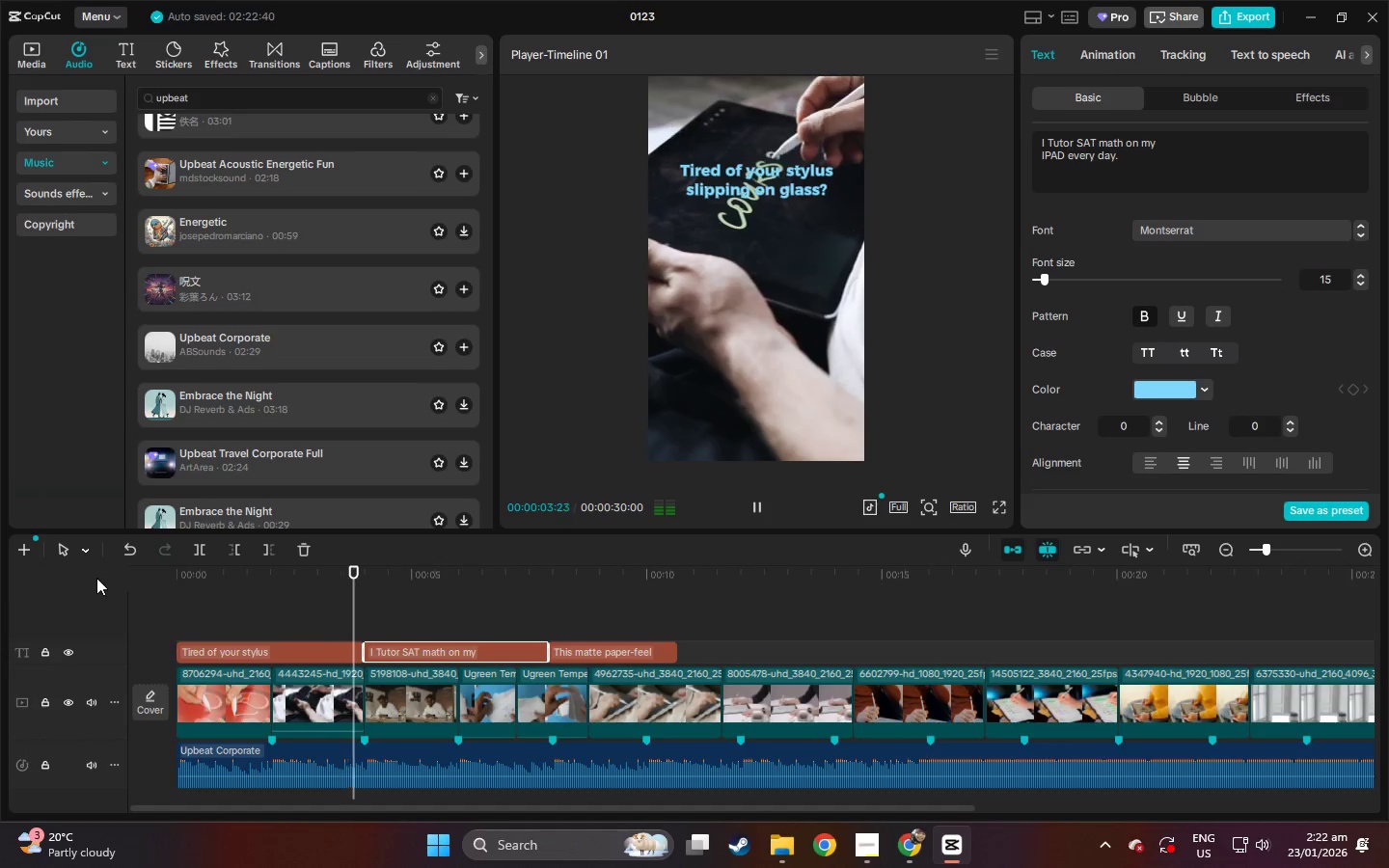 
wait(8.81)
 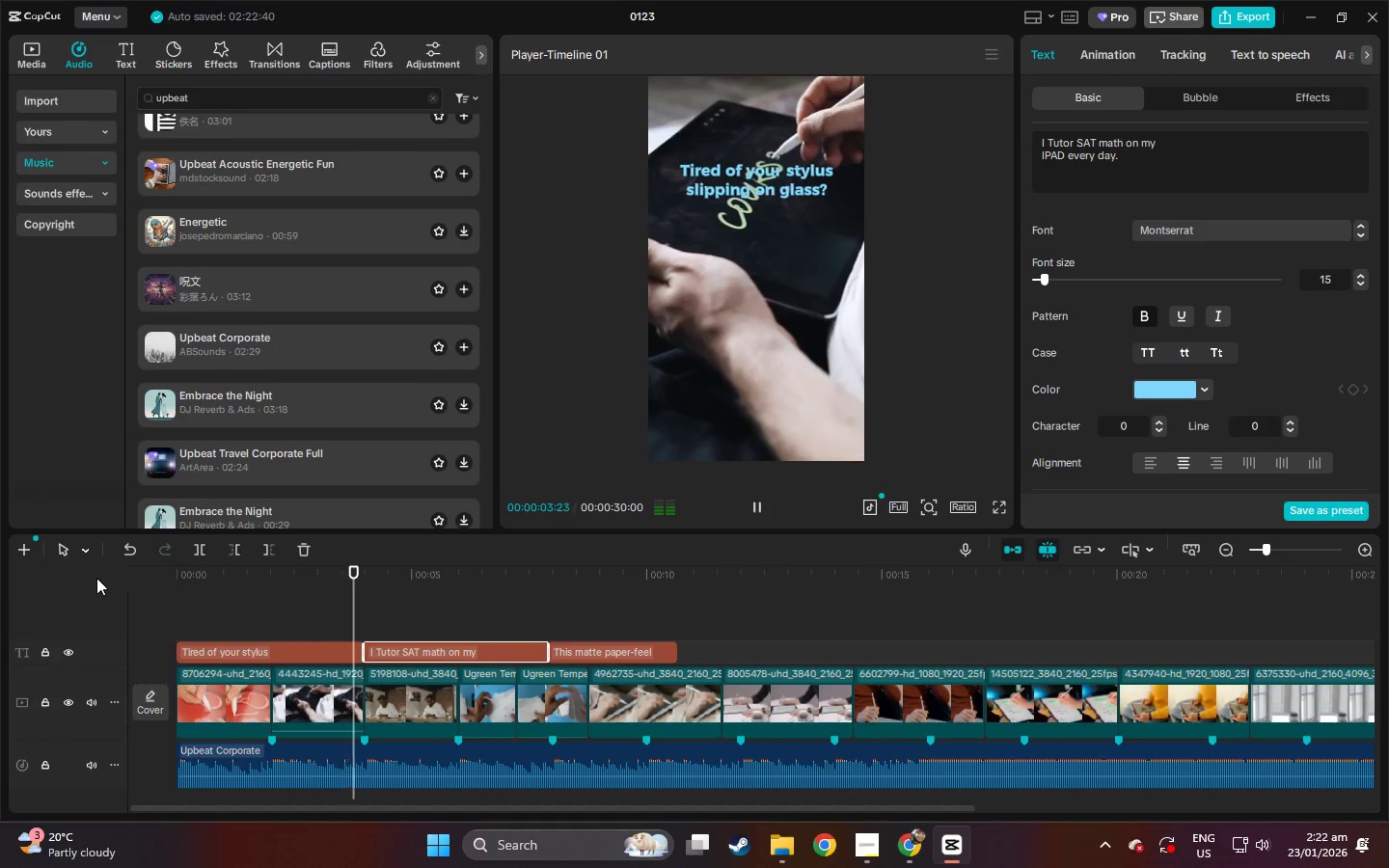 
key(Space)
 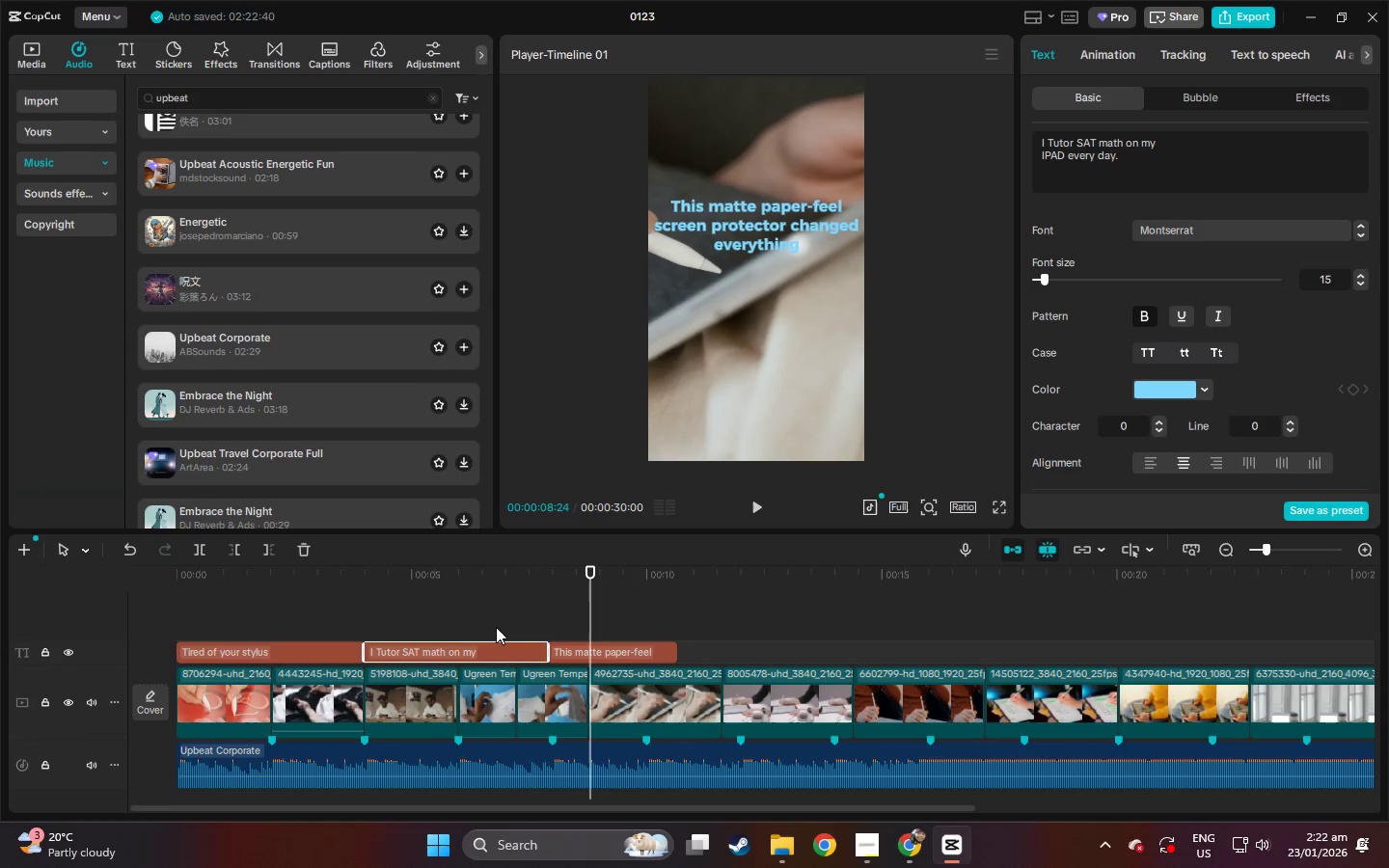 
left_click([481, 577])
 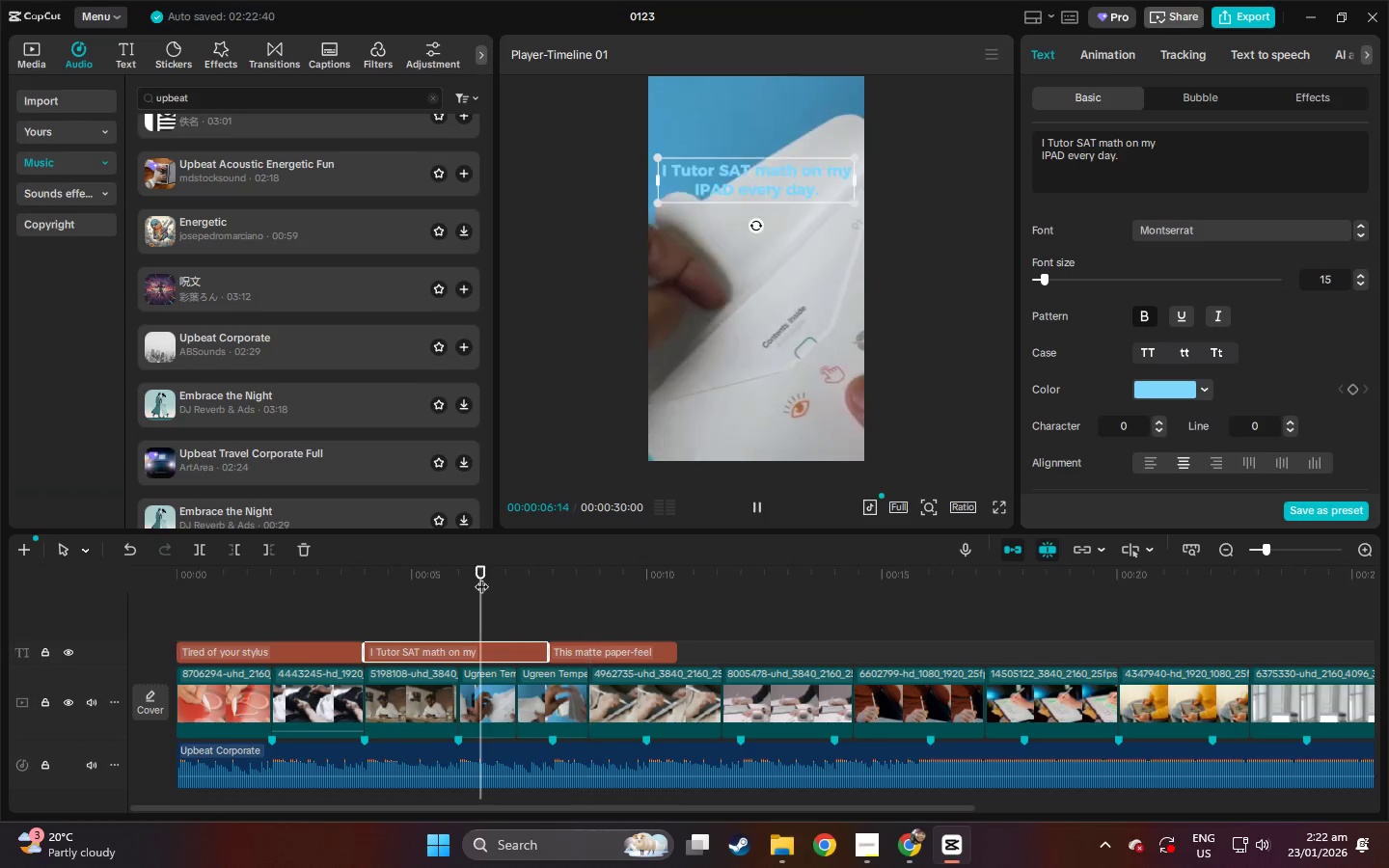 
key(Space)
 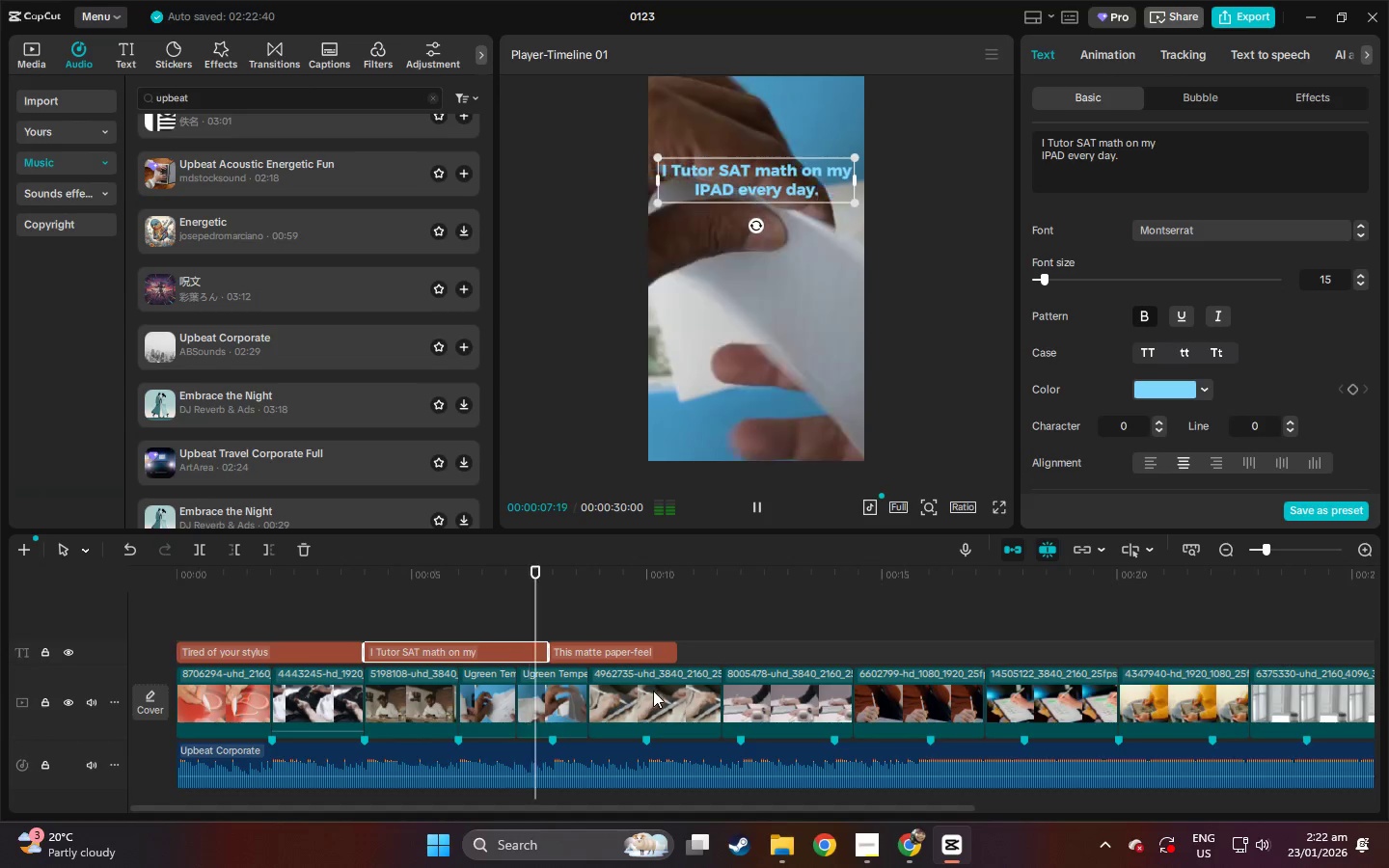 
key(Space)
 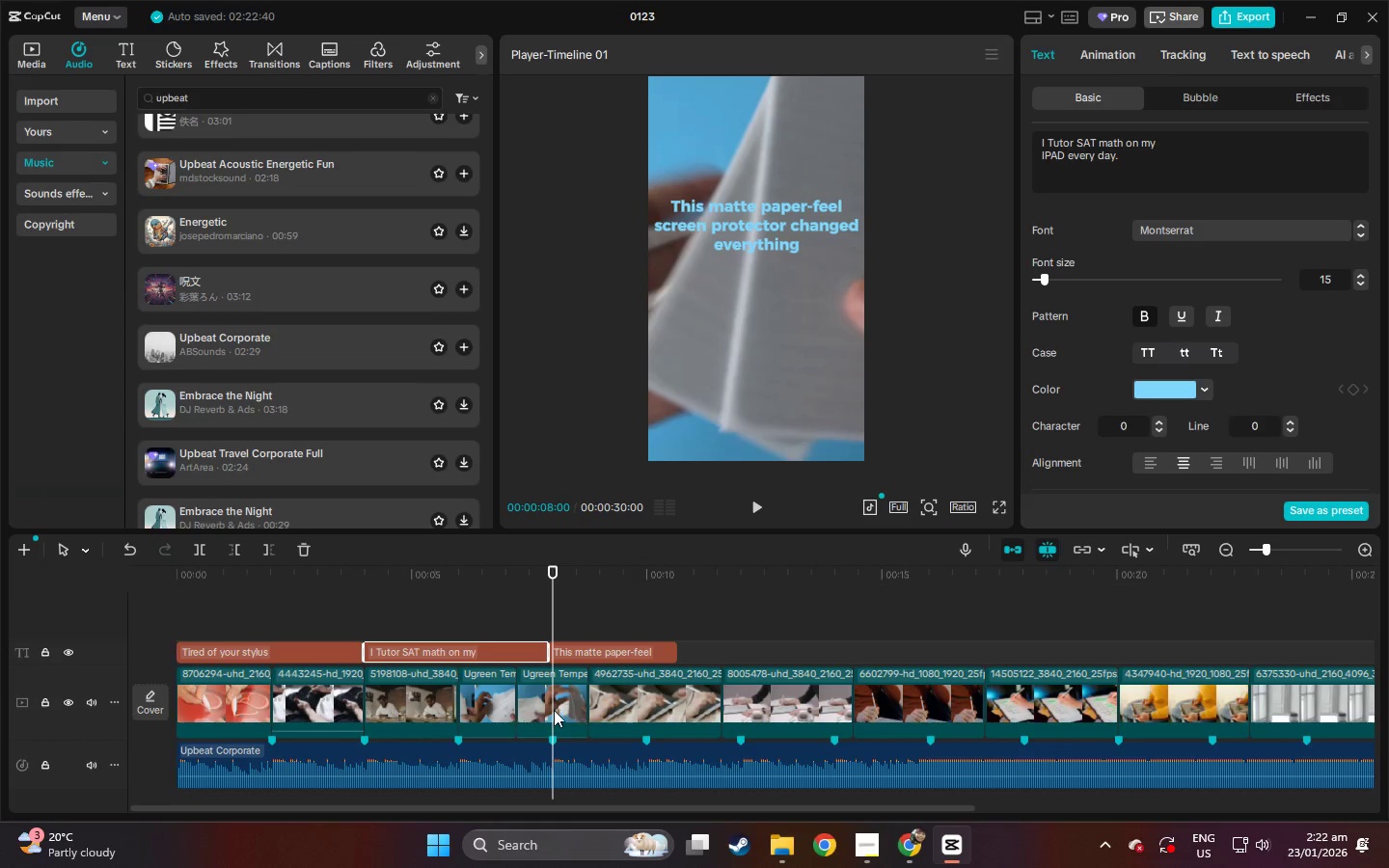 
key(Space)
 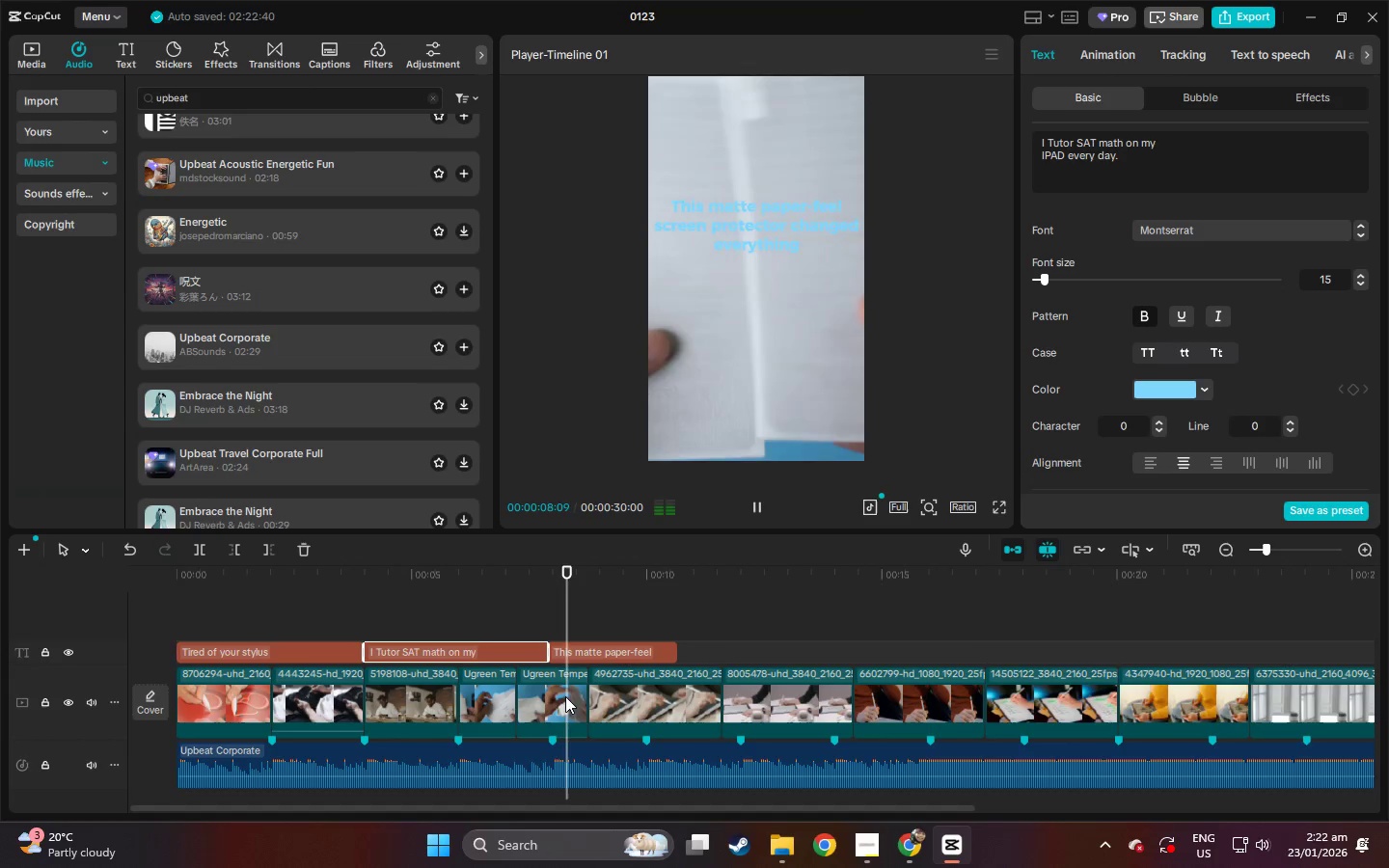 
key(Space)
 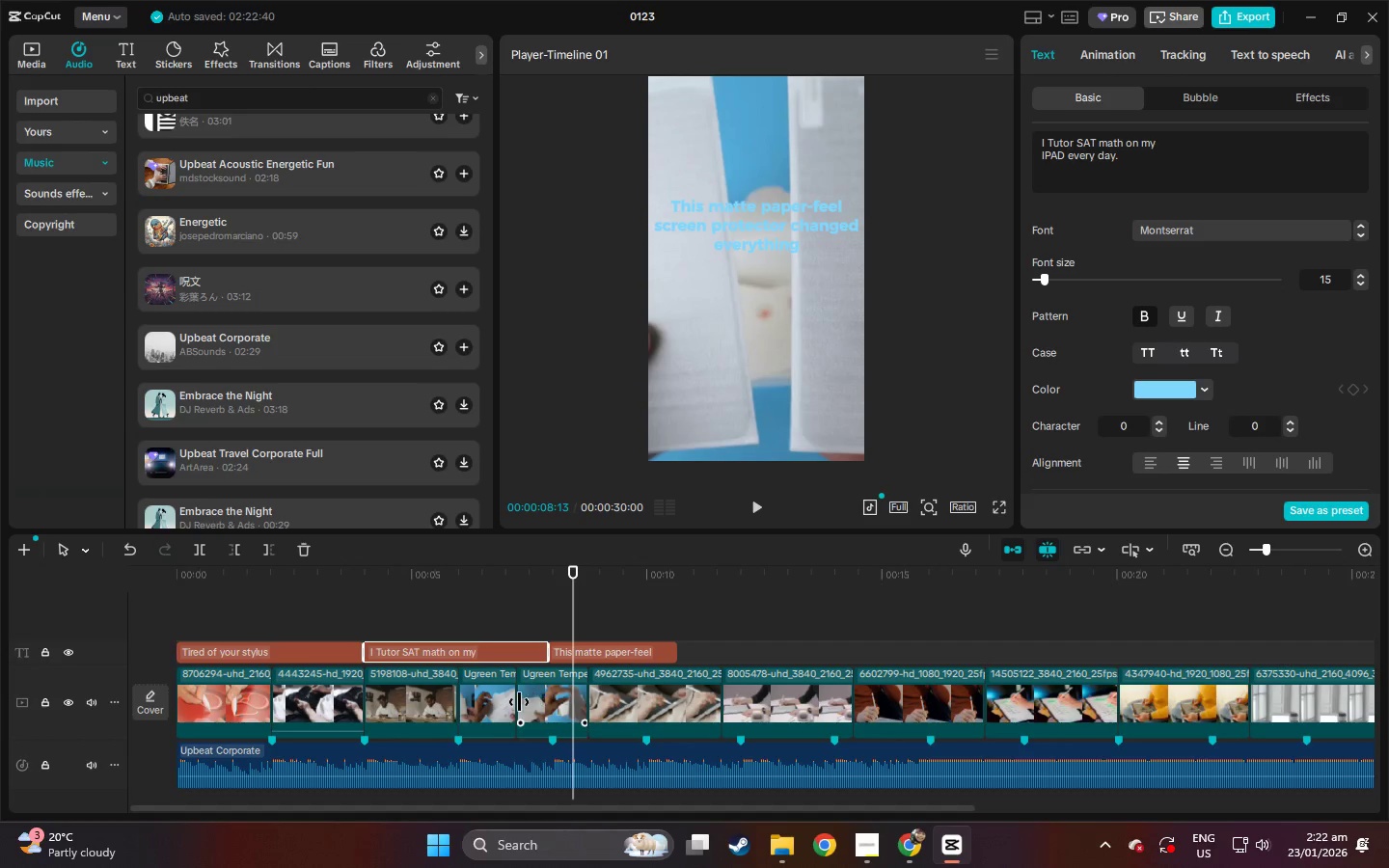 
left_click([505, 706])
 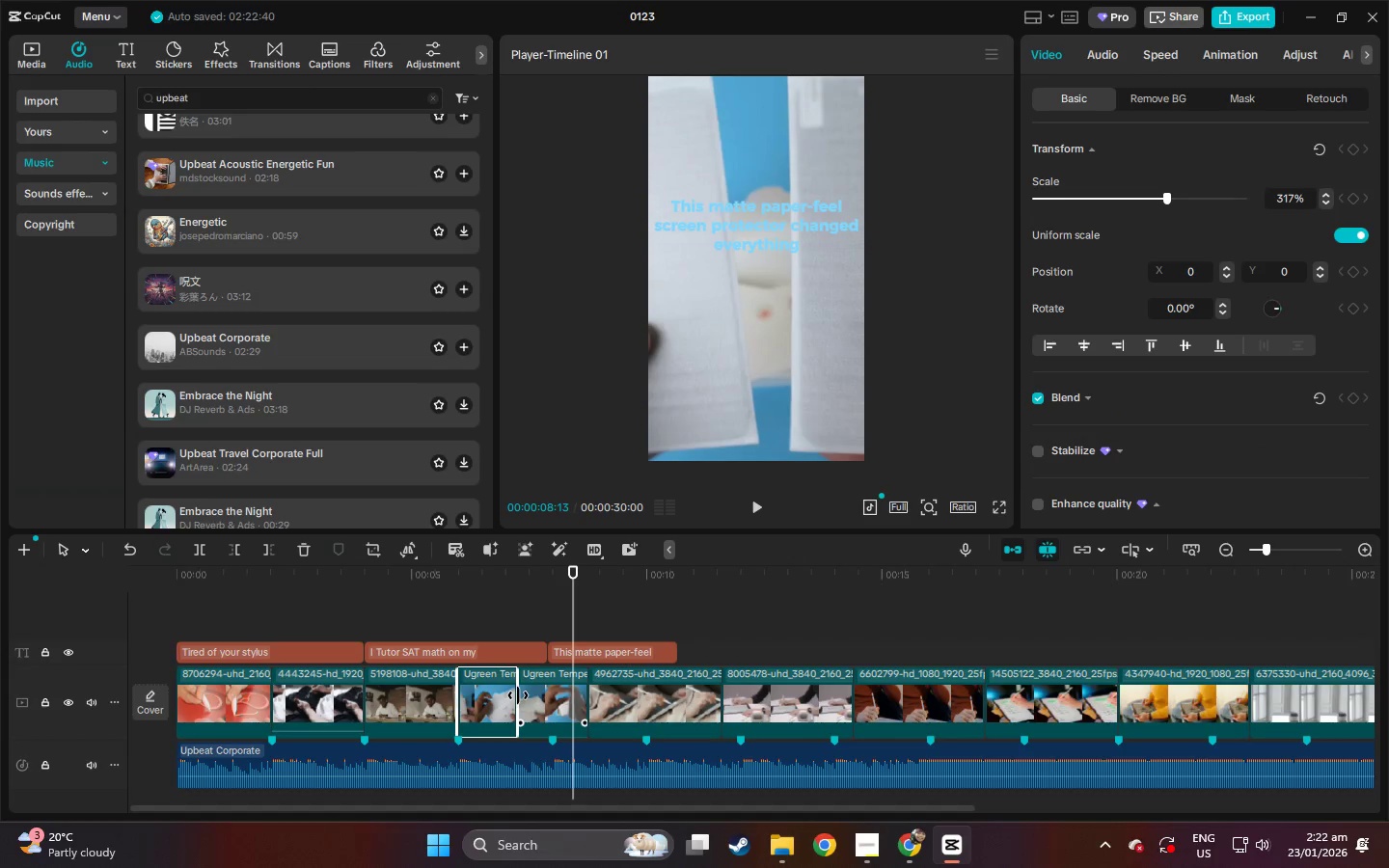 
left_click_drag(start_coordinate=[518, 695], to_coordinate=[555, 695])
 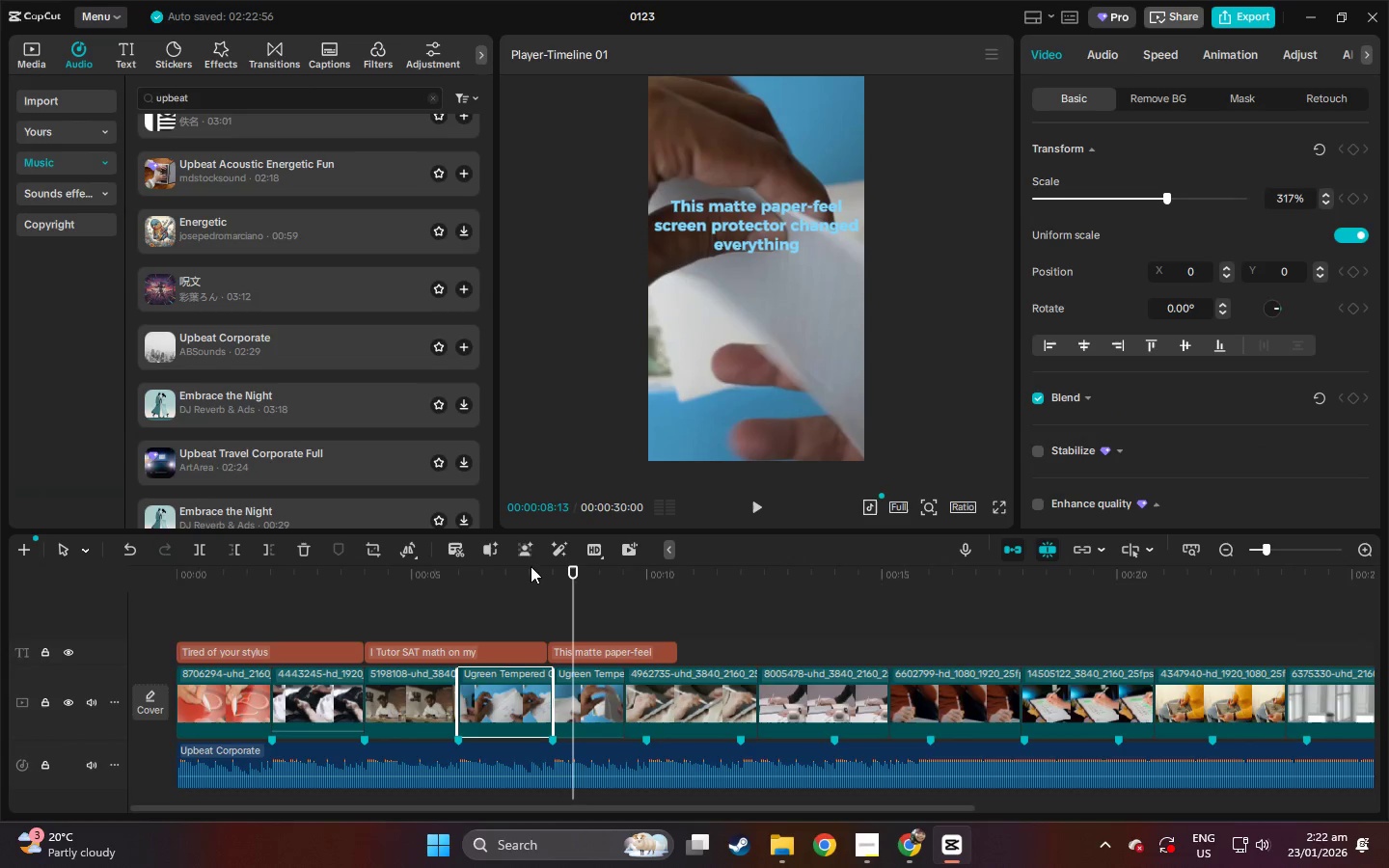 
left_click([519, 569])
 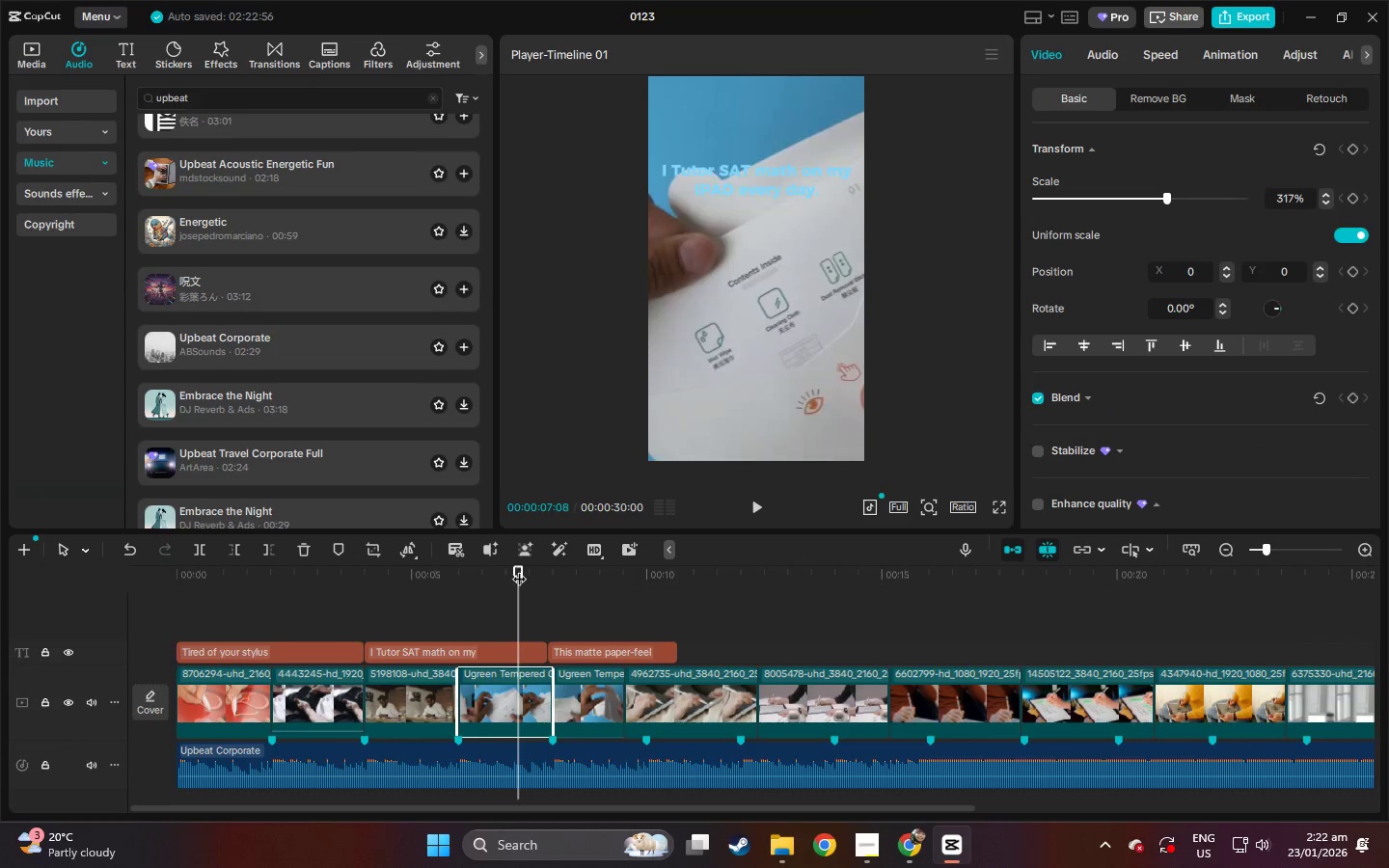 
key(Space)
 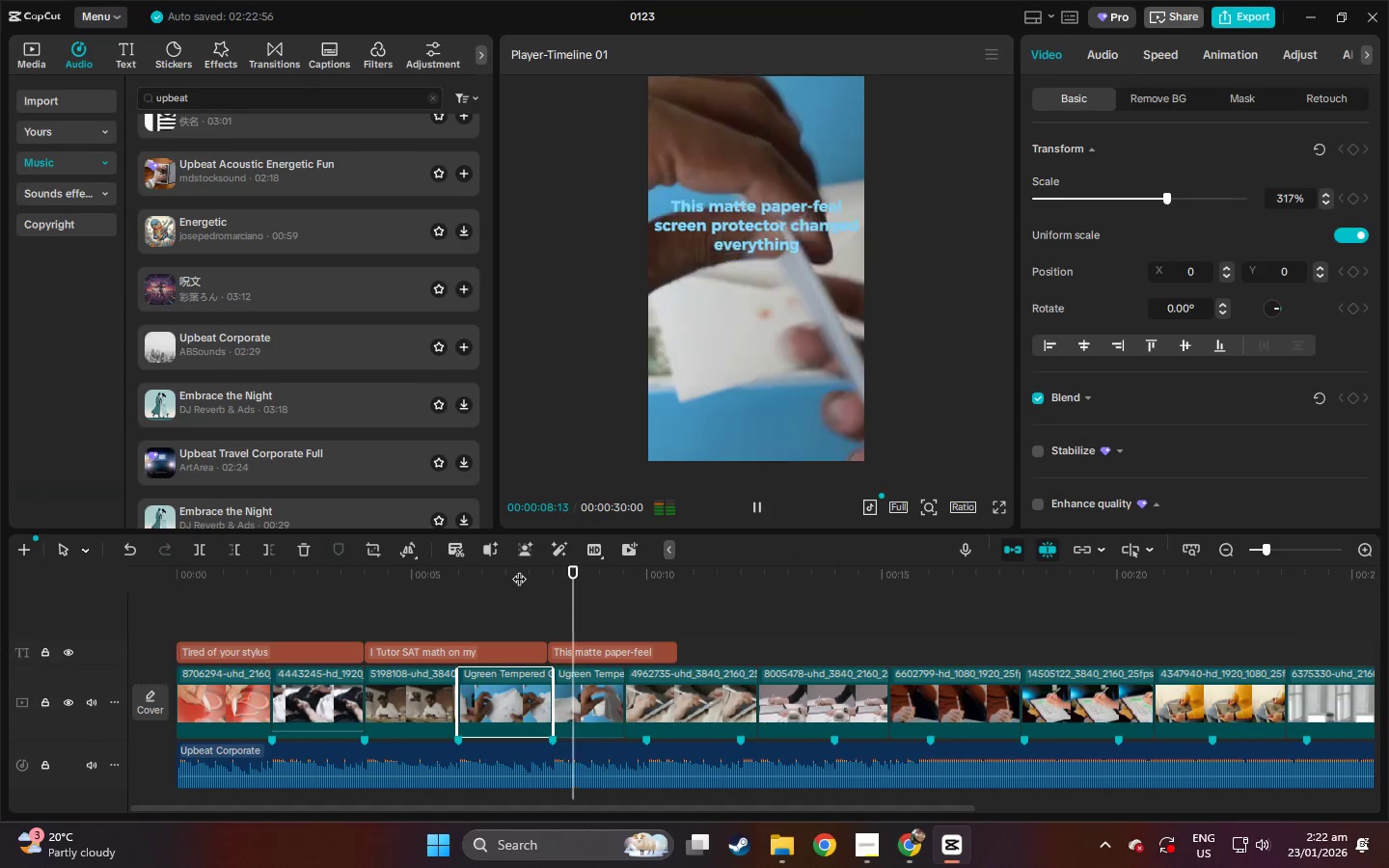 
key(Space)
 